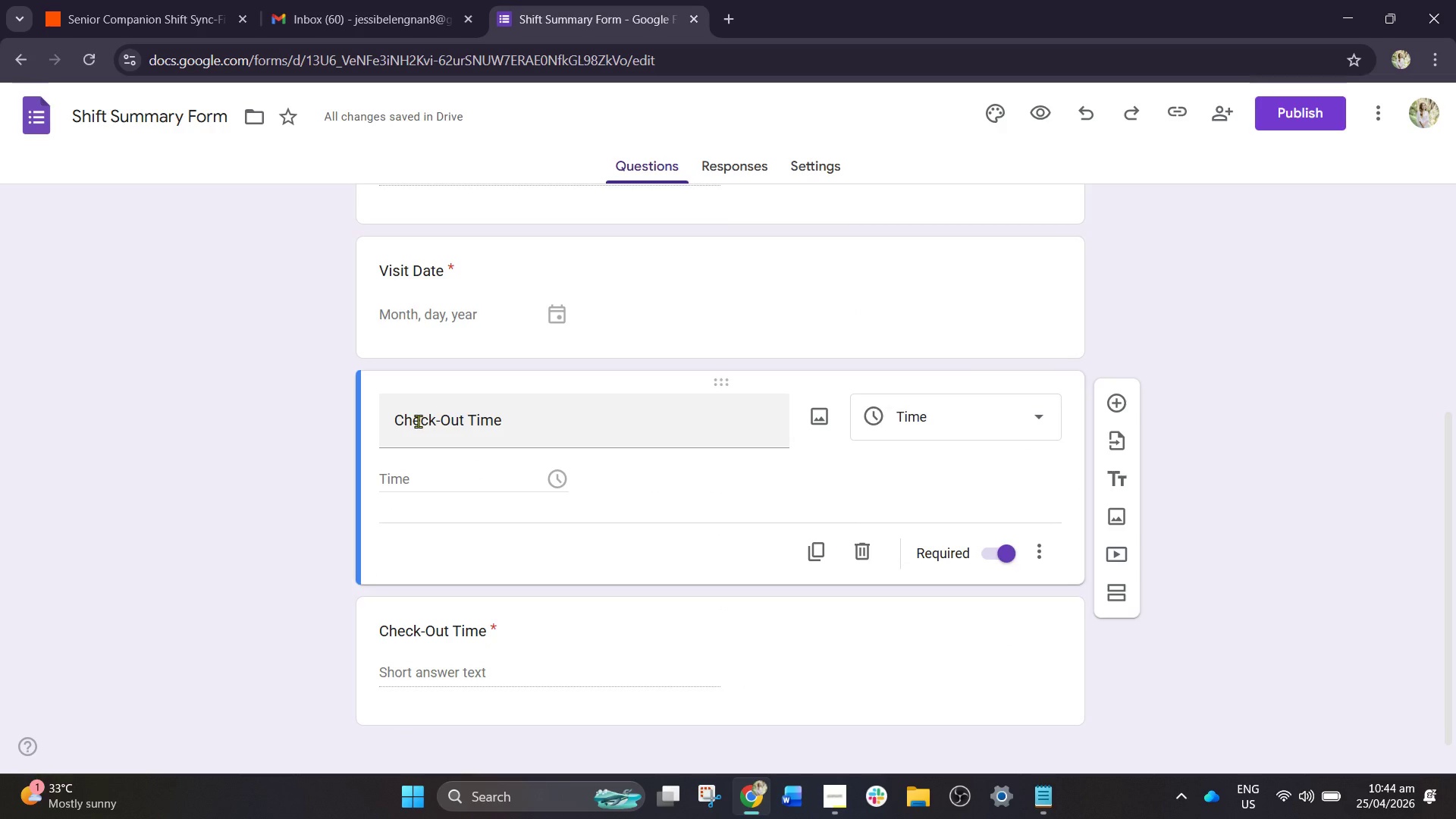 
scroll: coordinate [418, 421], scroll_direction: down, amount: 2.0
 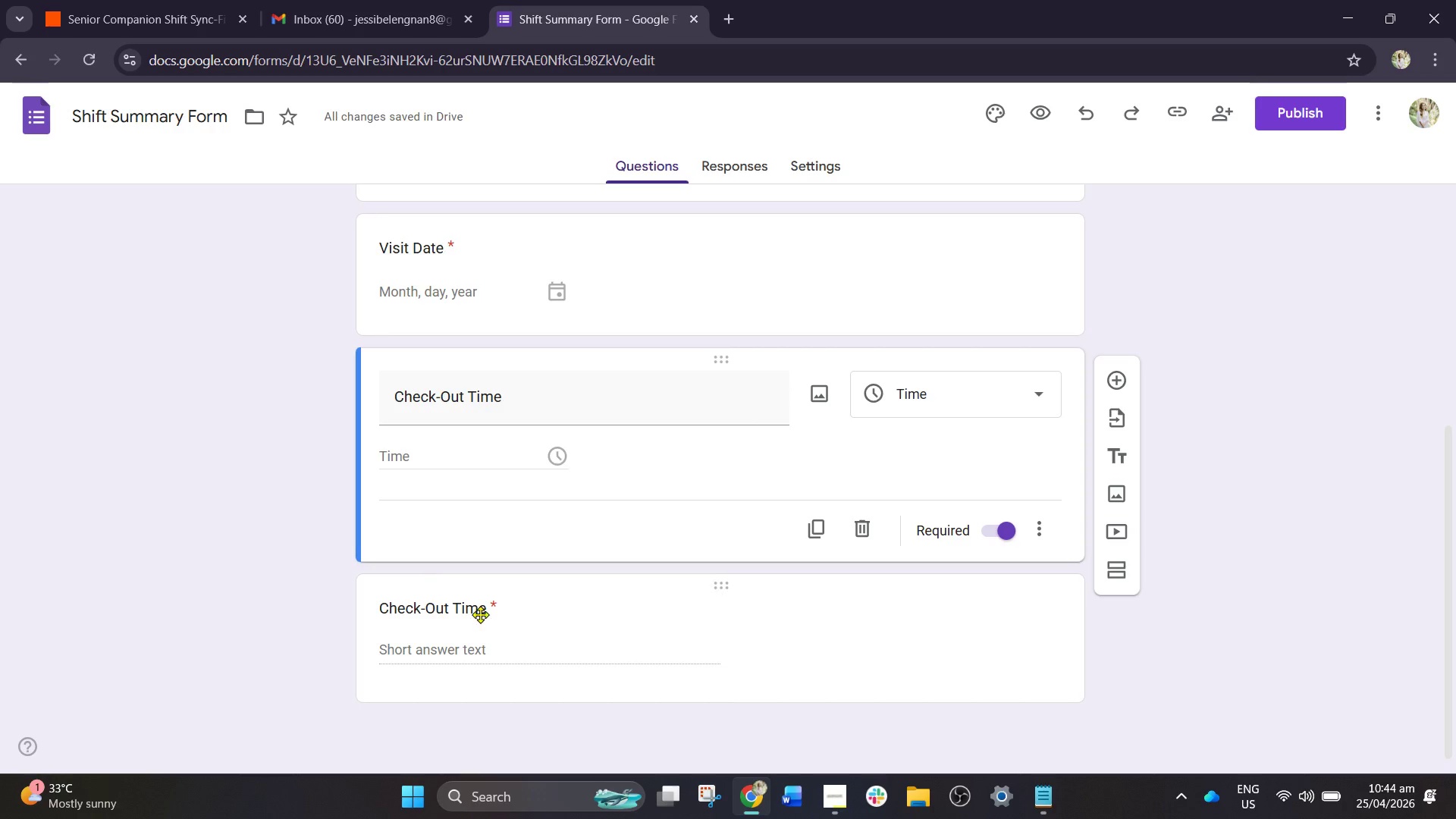 
left_click([538, 635])
 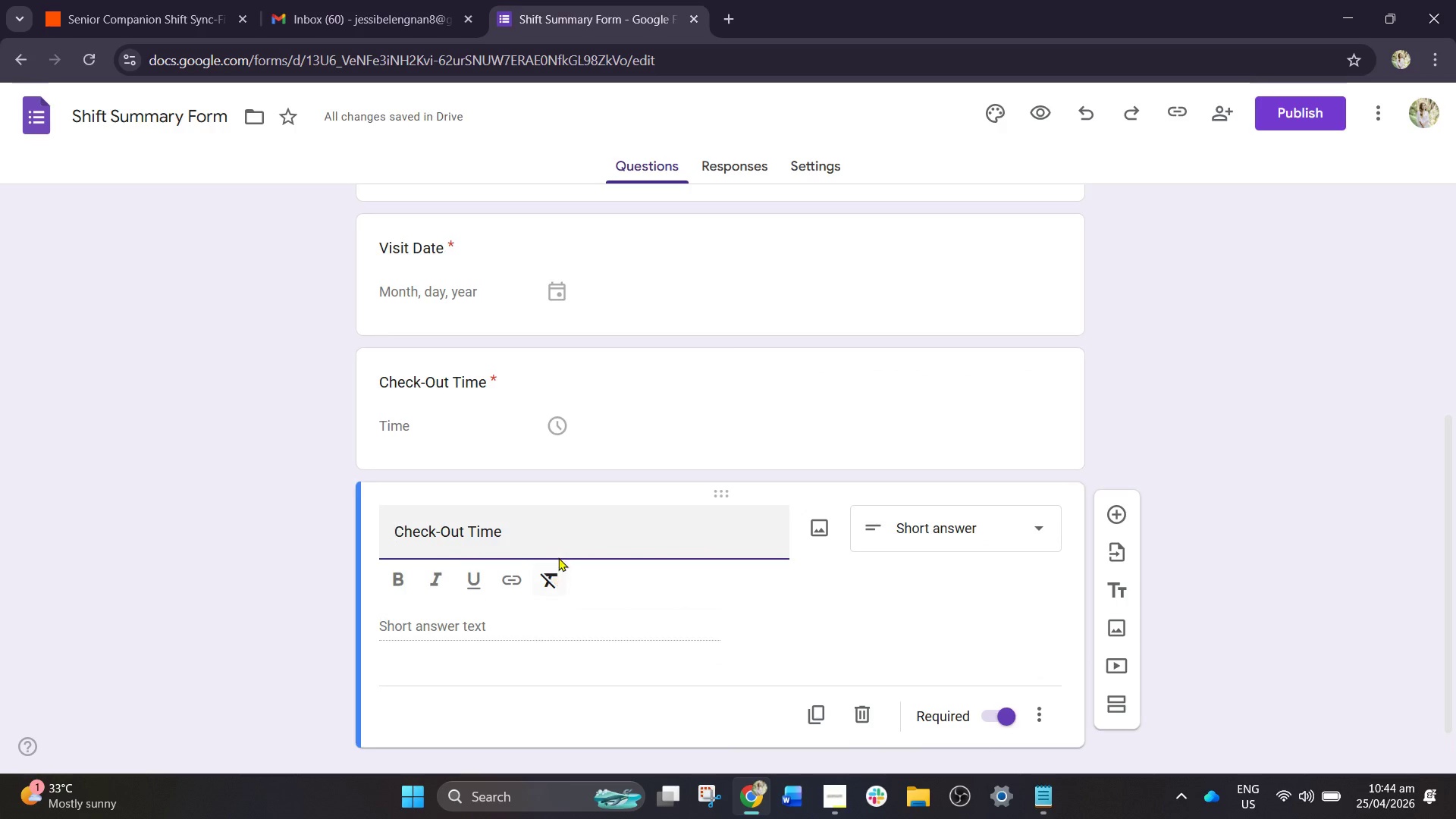 
left_click([559, 544])
 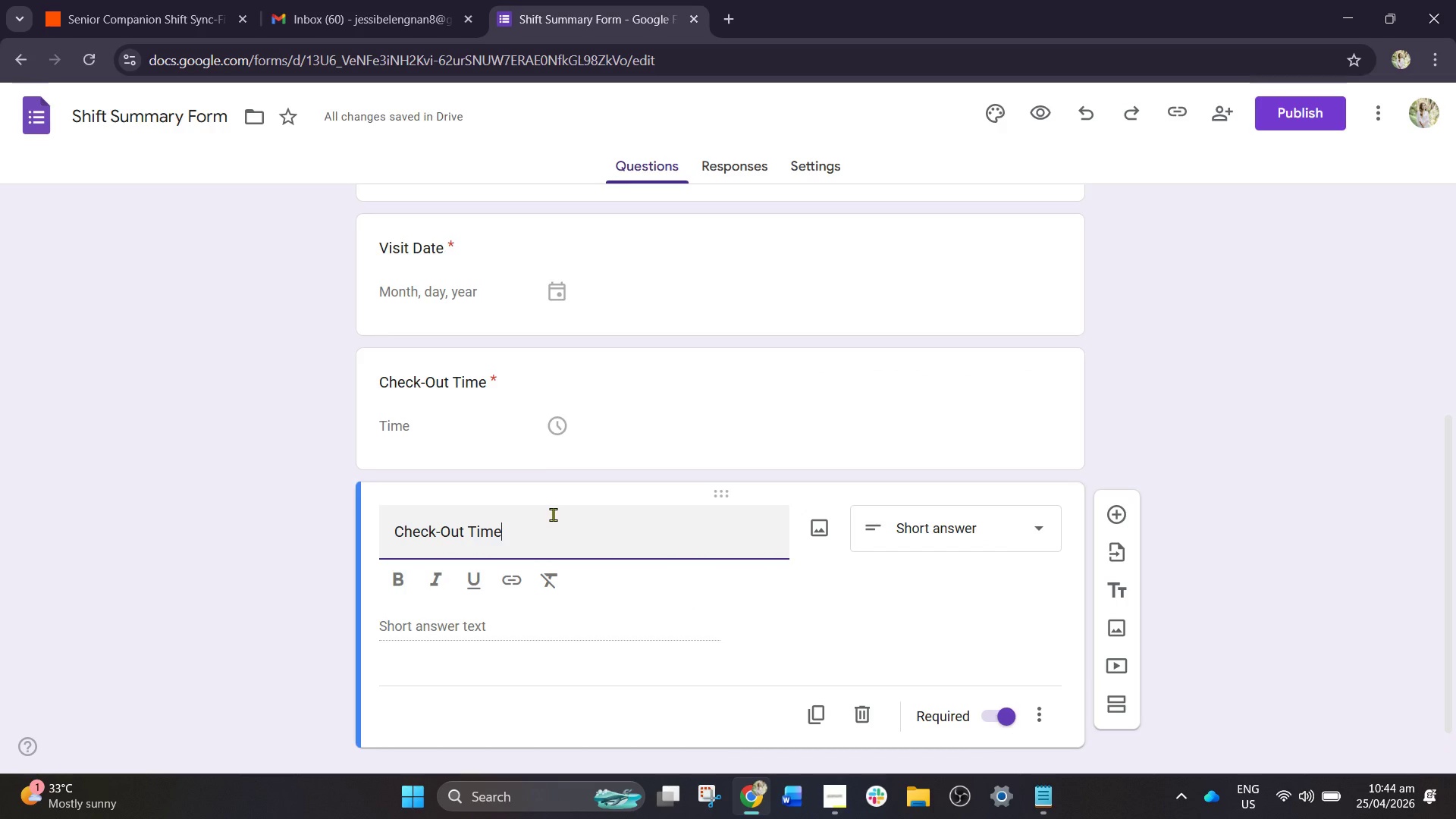 
key(Control+A)
 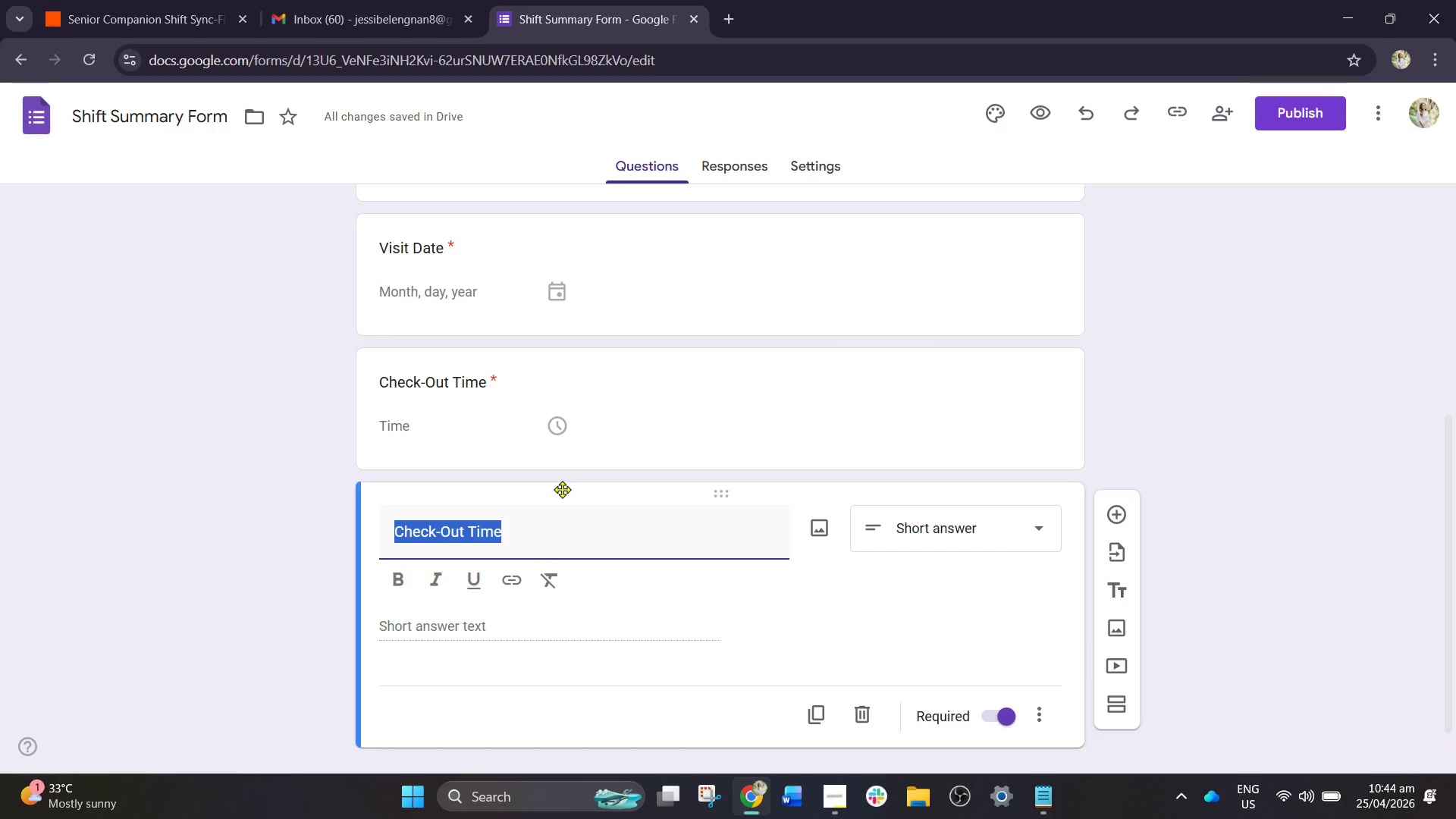 
type(Visit Duration )
 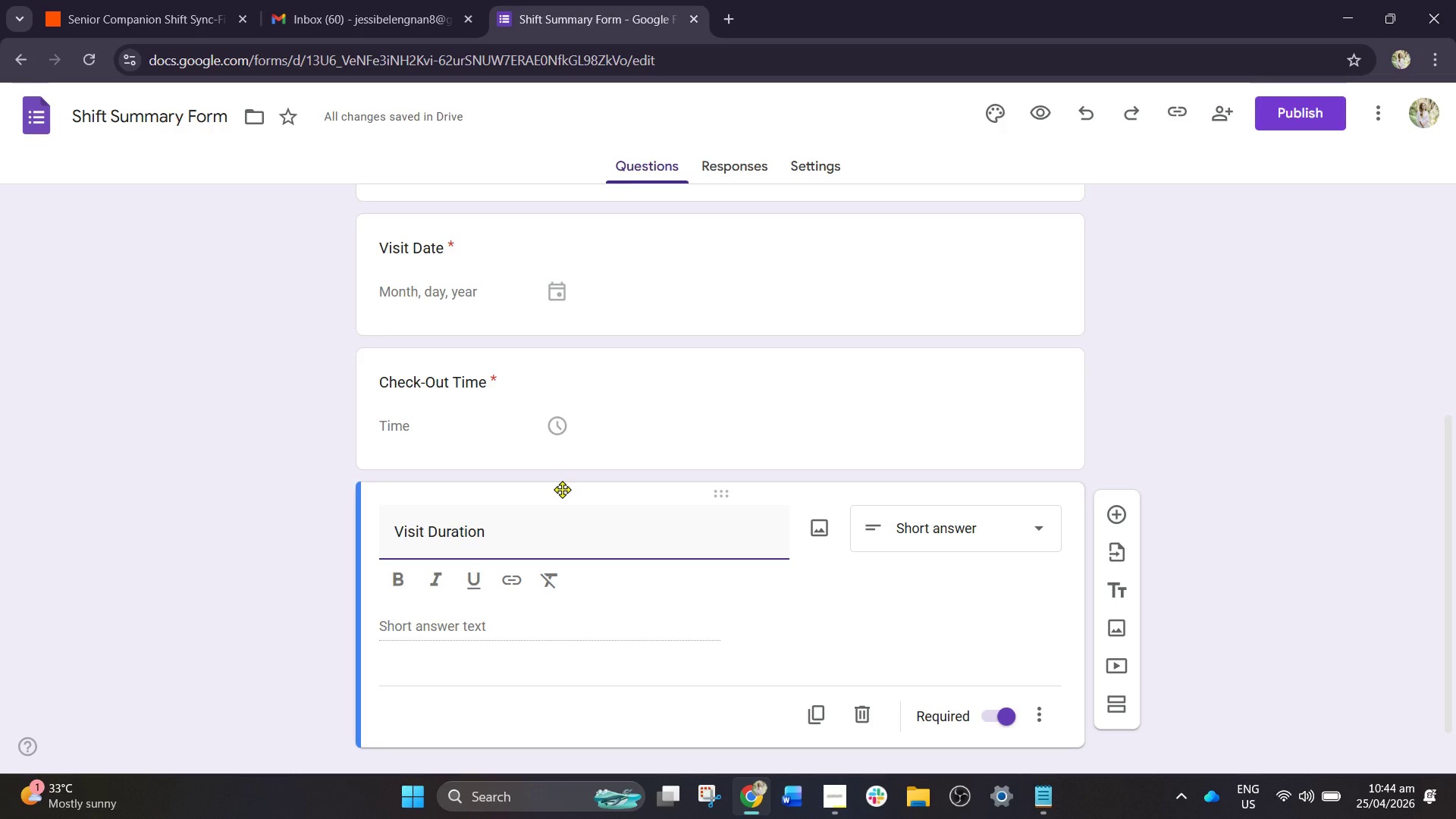 
left_click([880, 526])
 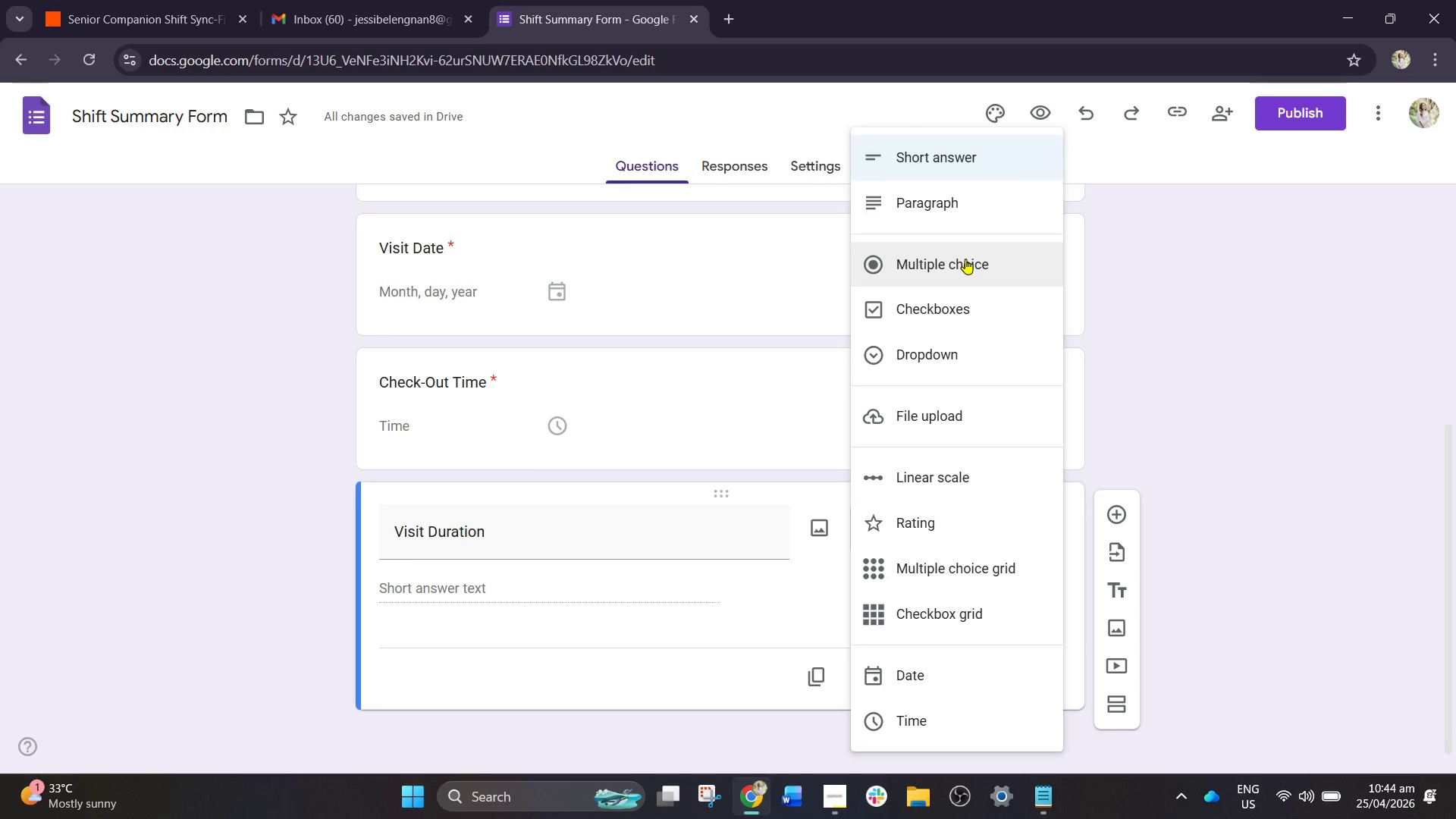 
left_click([959, 350])
 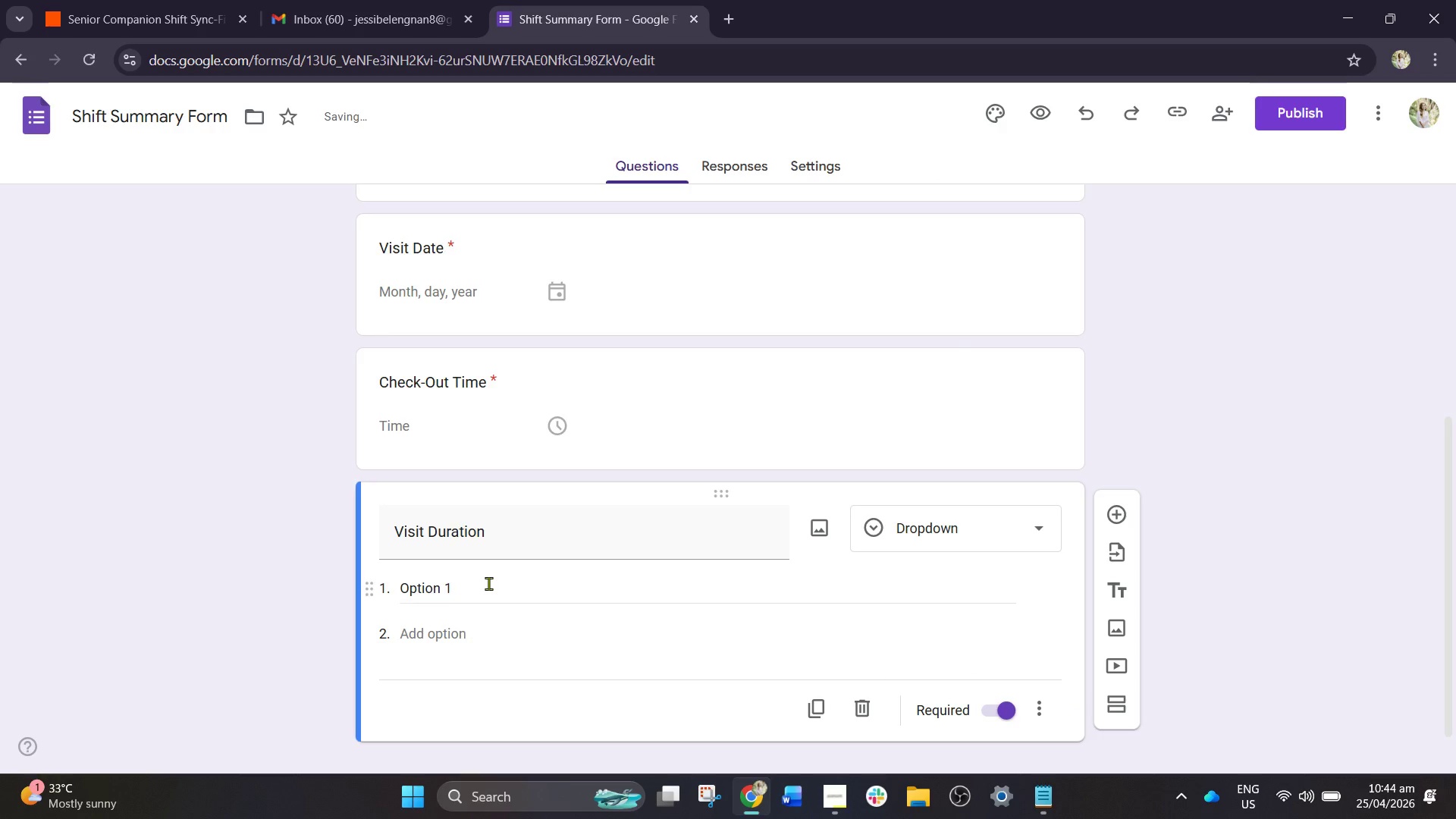 
left_click([486, 594])
 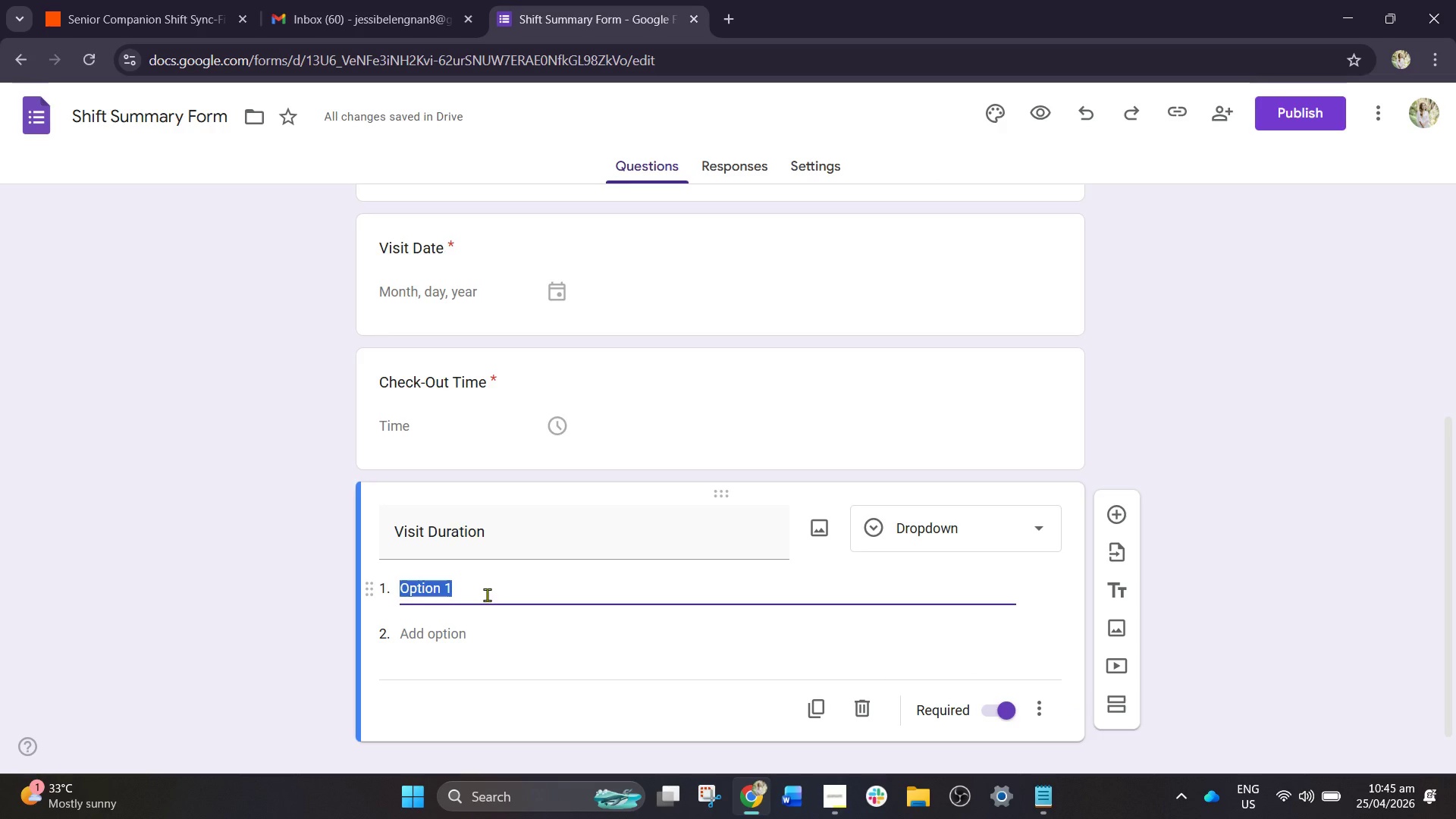 
wait(7.72)
 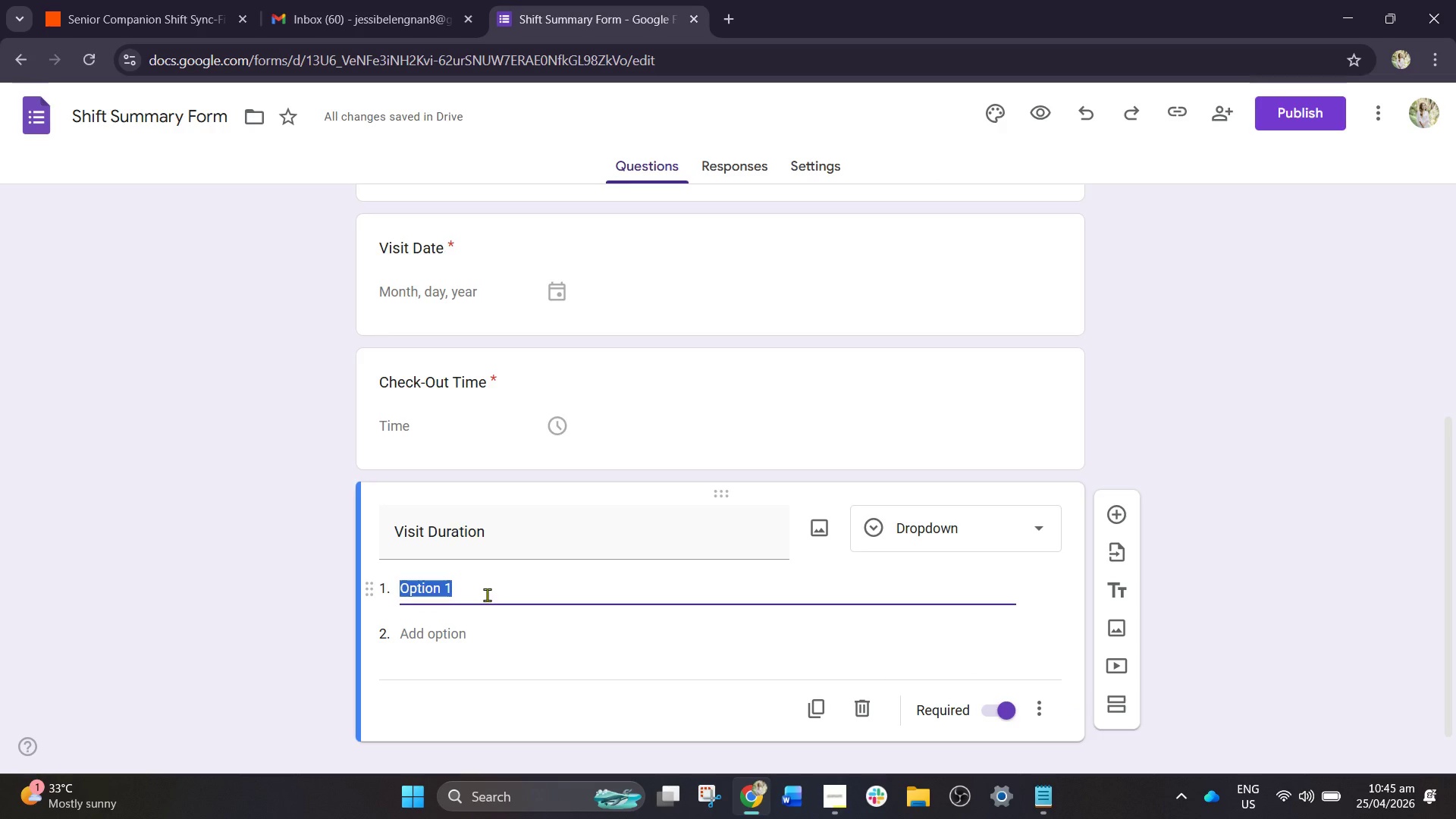 
type(1 hour)
 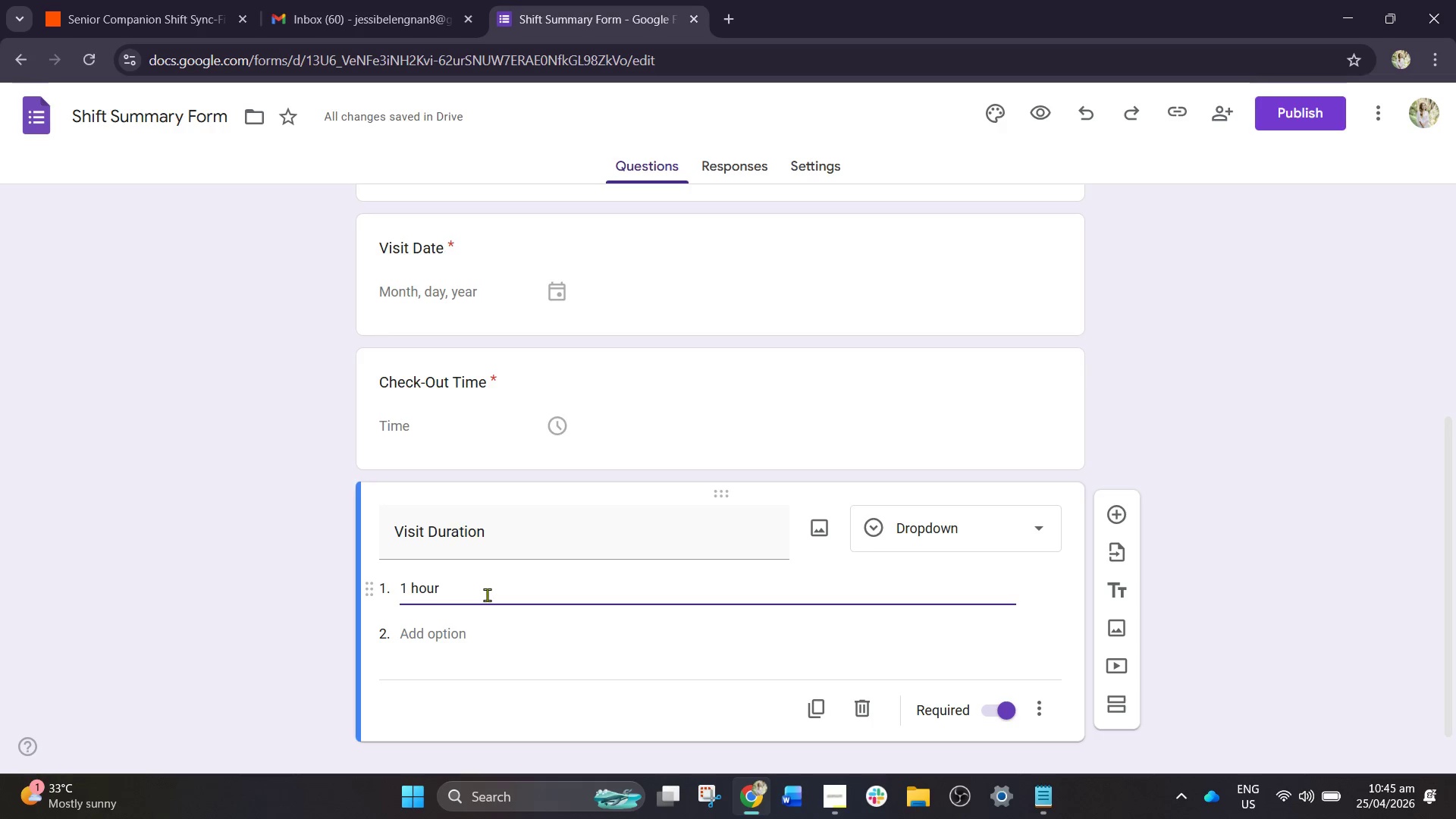 
wait(8.7)
 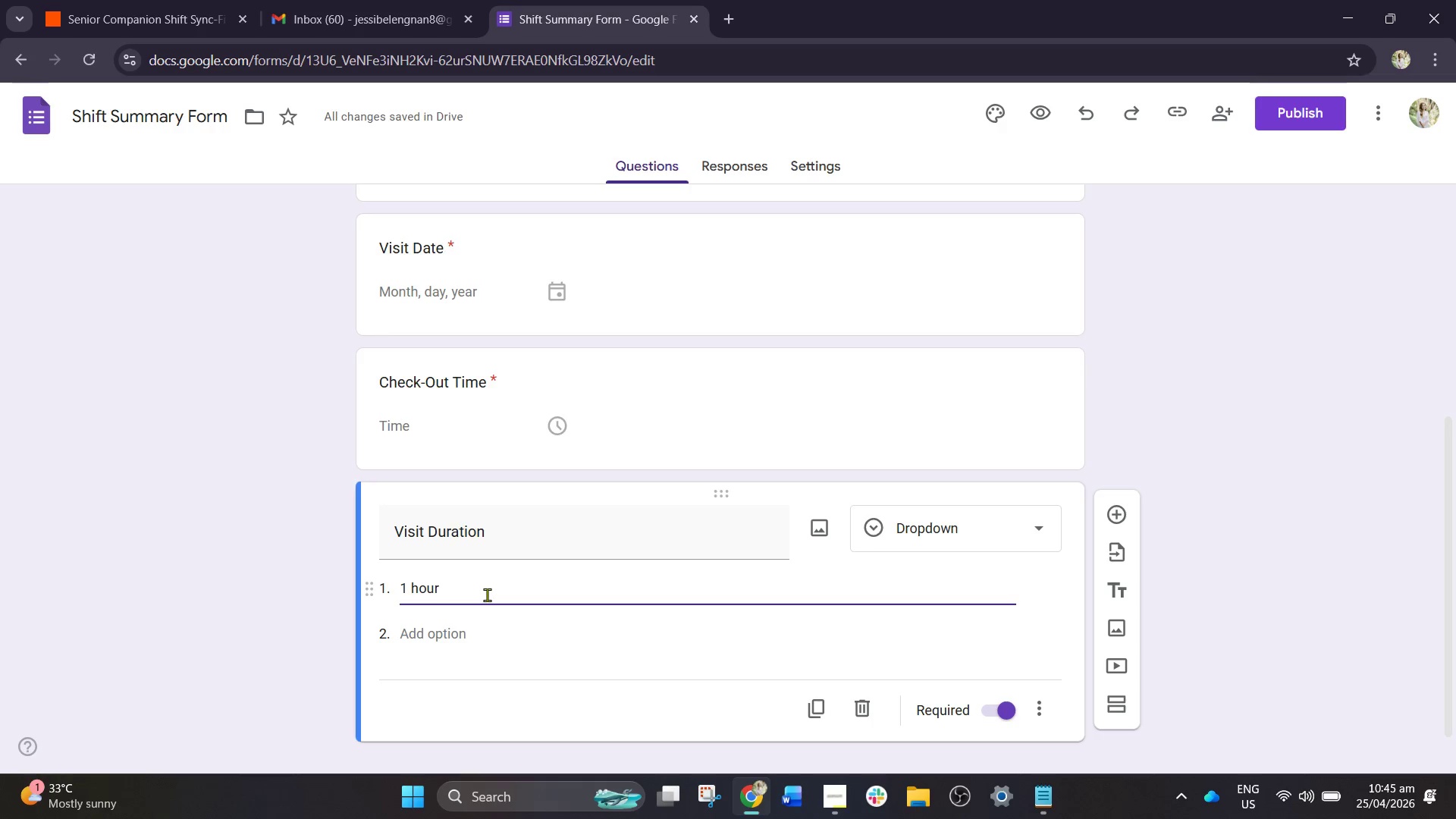 
left_click([117, 0])
 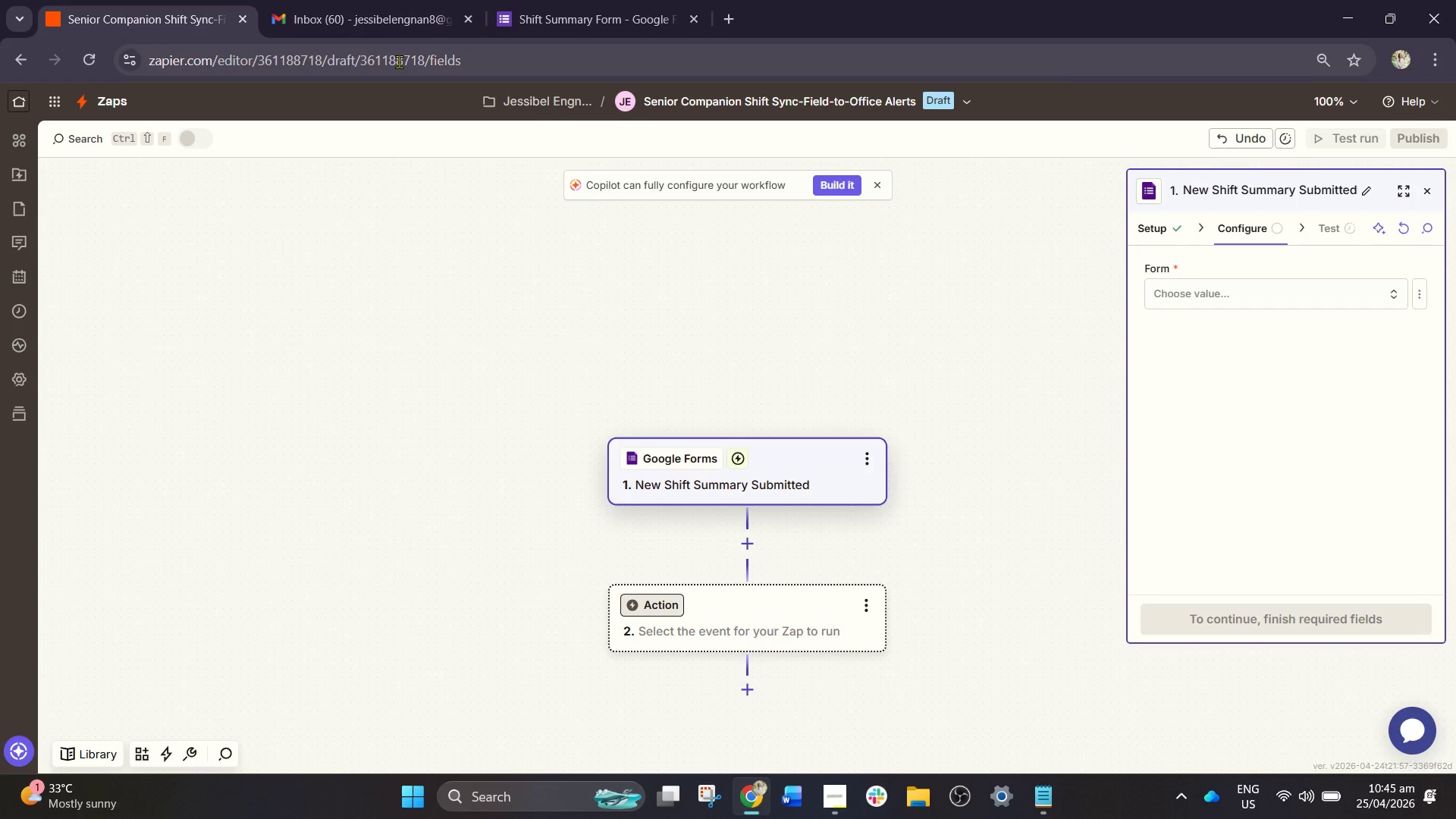 
wait(5.14)
 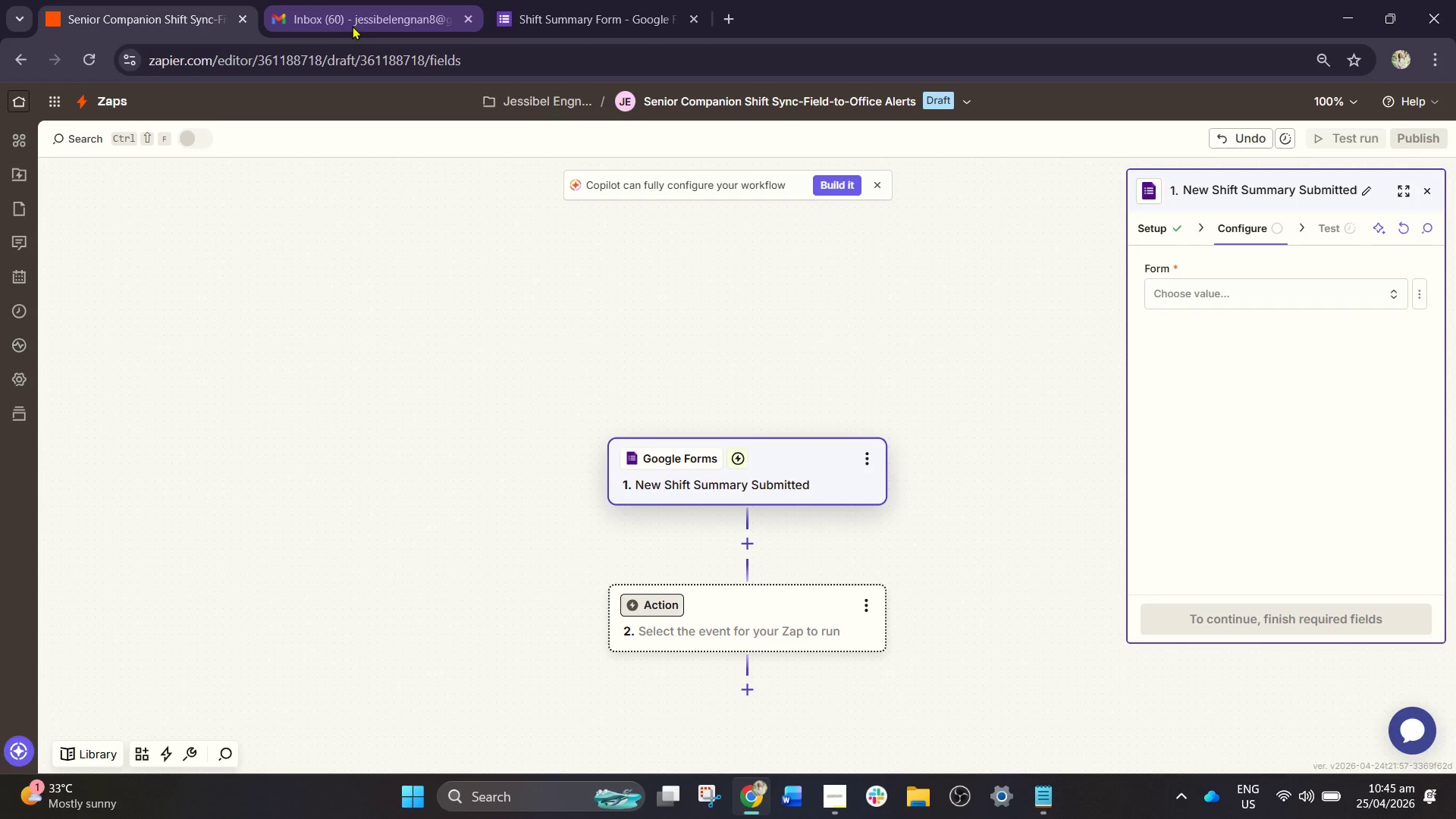 
left_click([547, 0])
 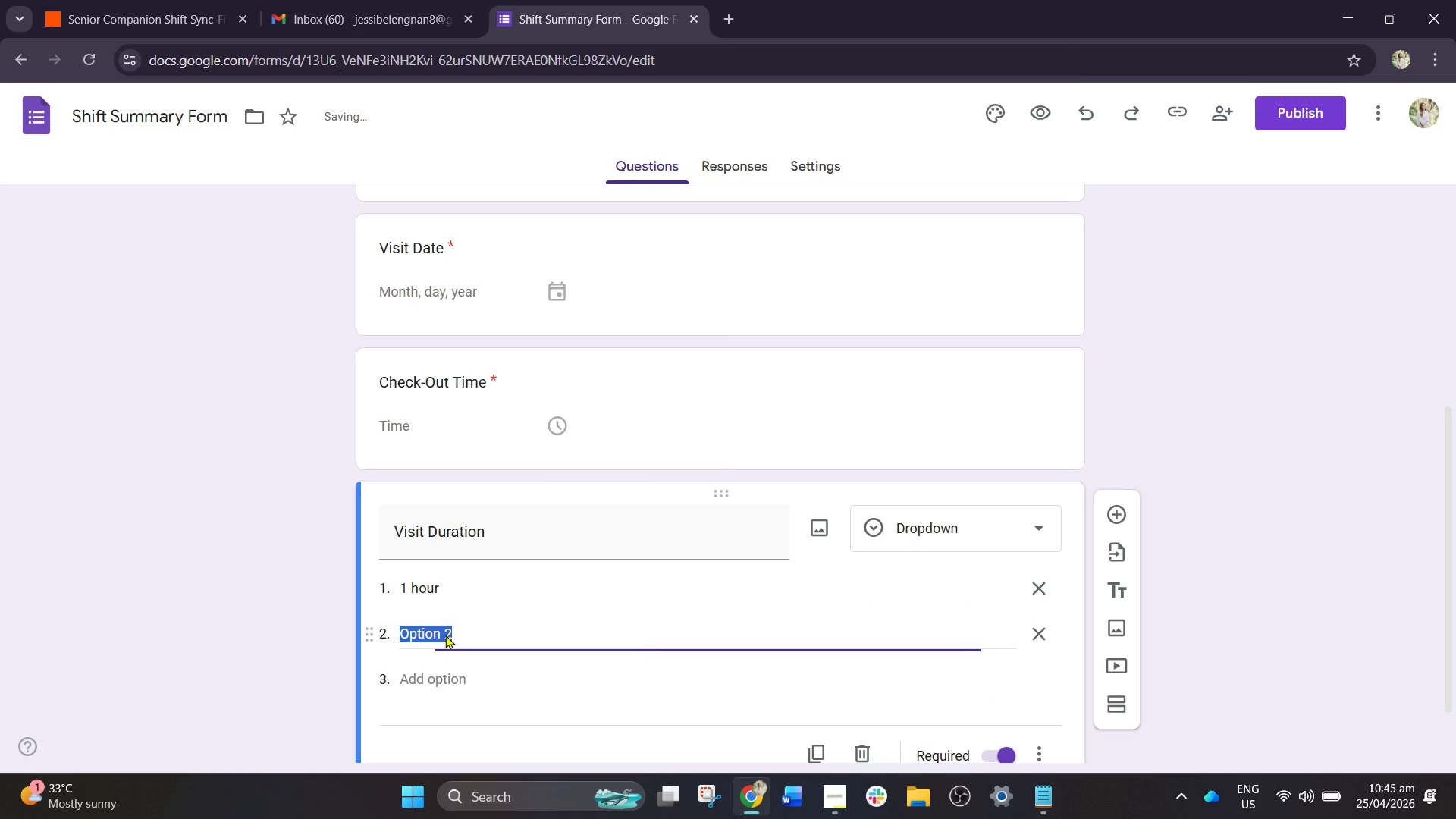 
wait(6.78)
 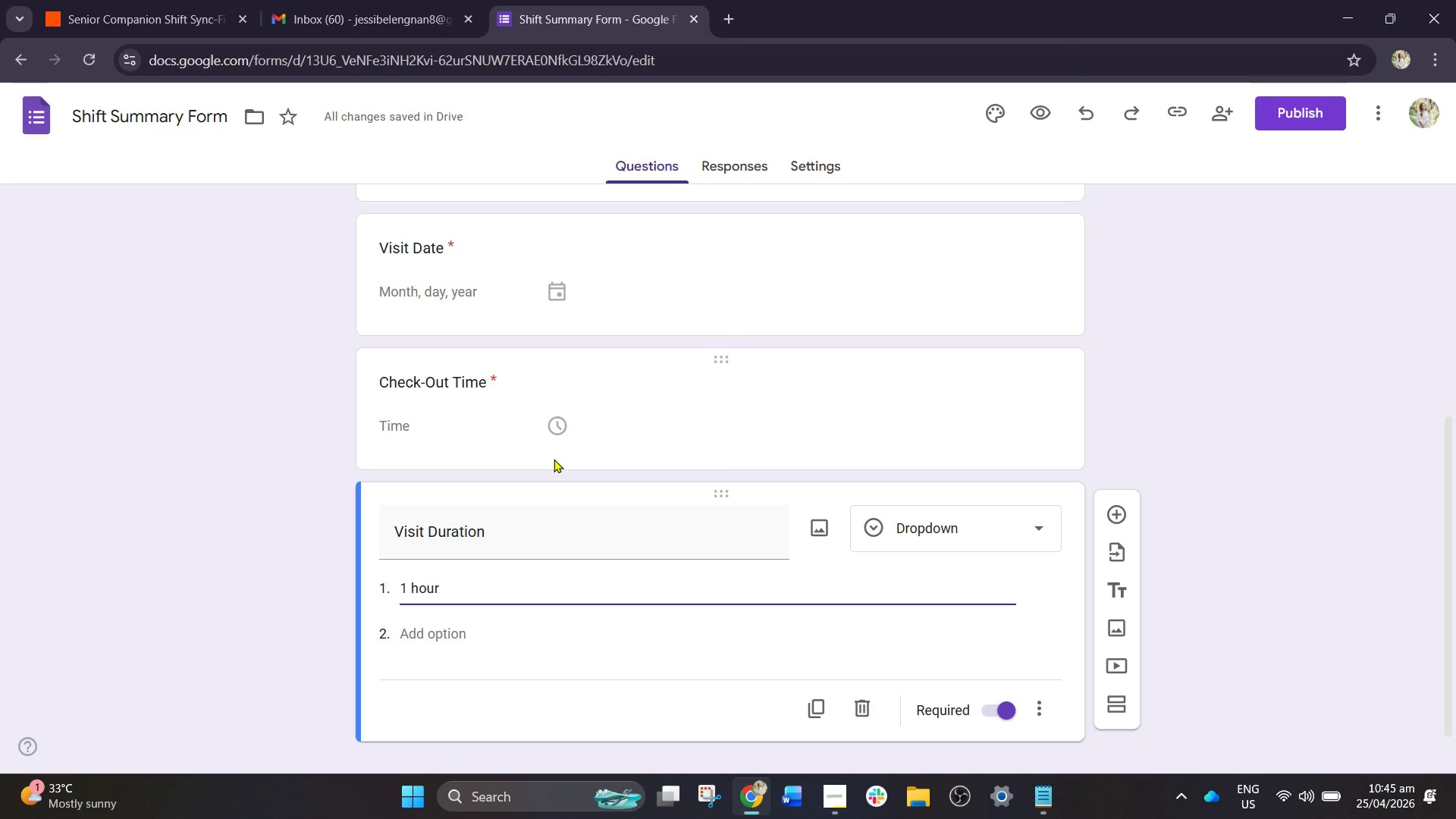 
left_click_drag(start_coordinate=[460, 585], to_coordinate=[394, 598])
 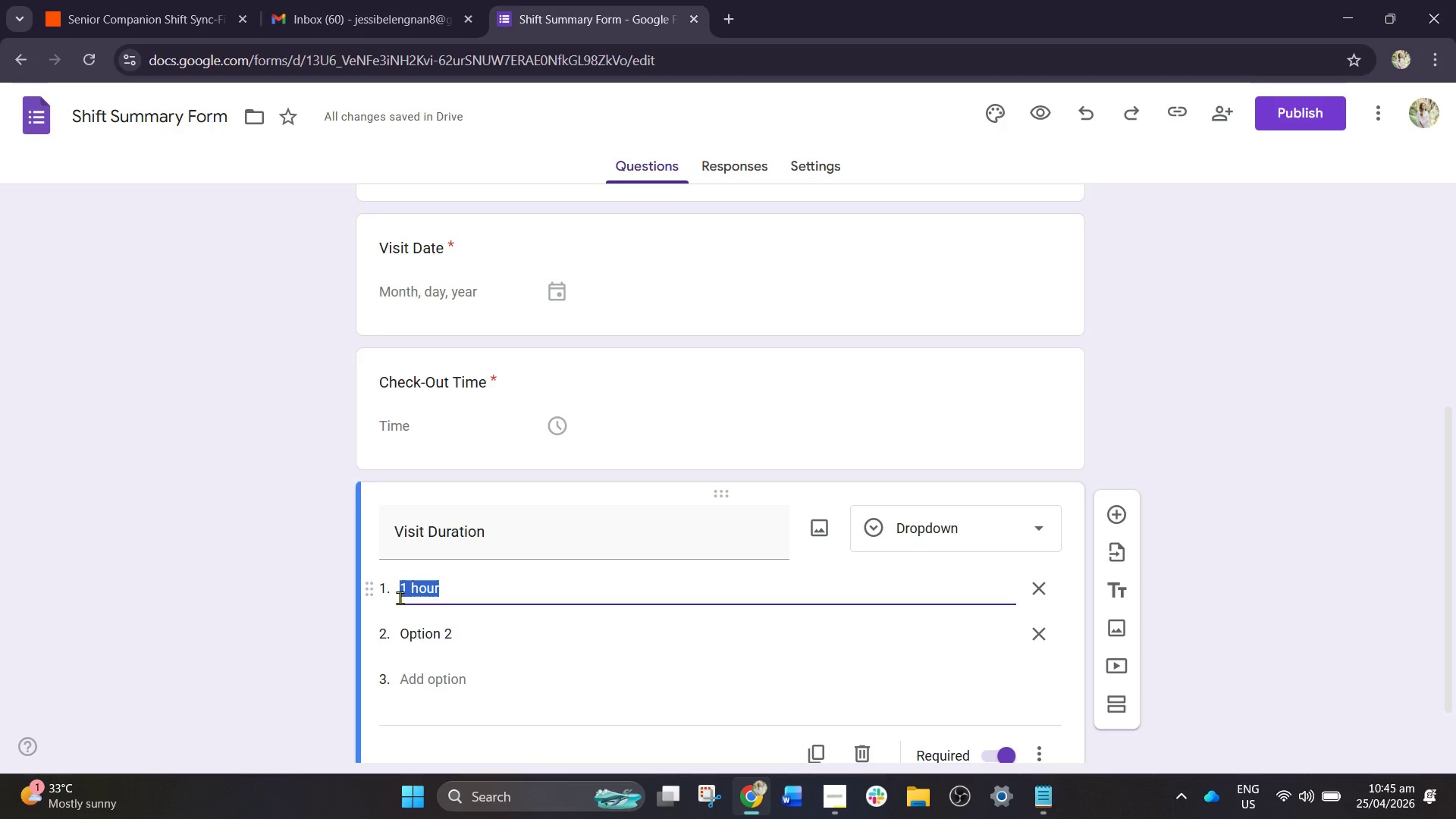 
key(Control+C)
 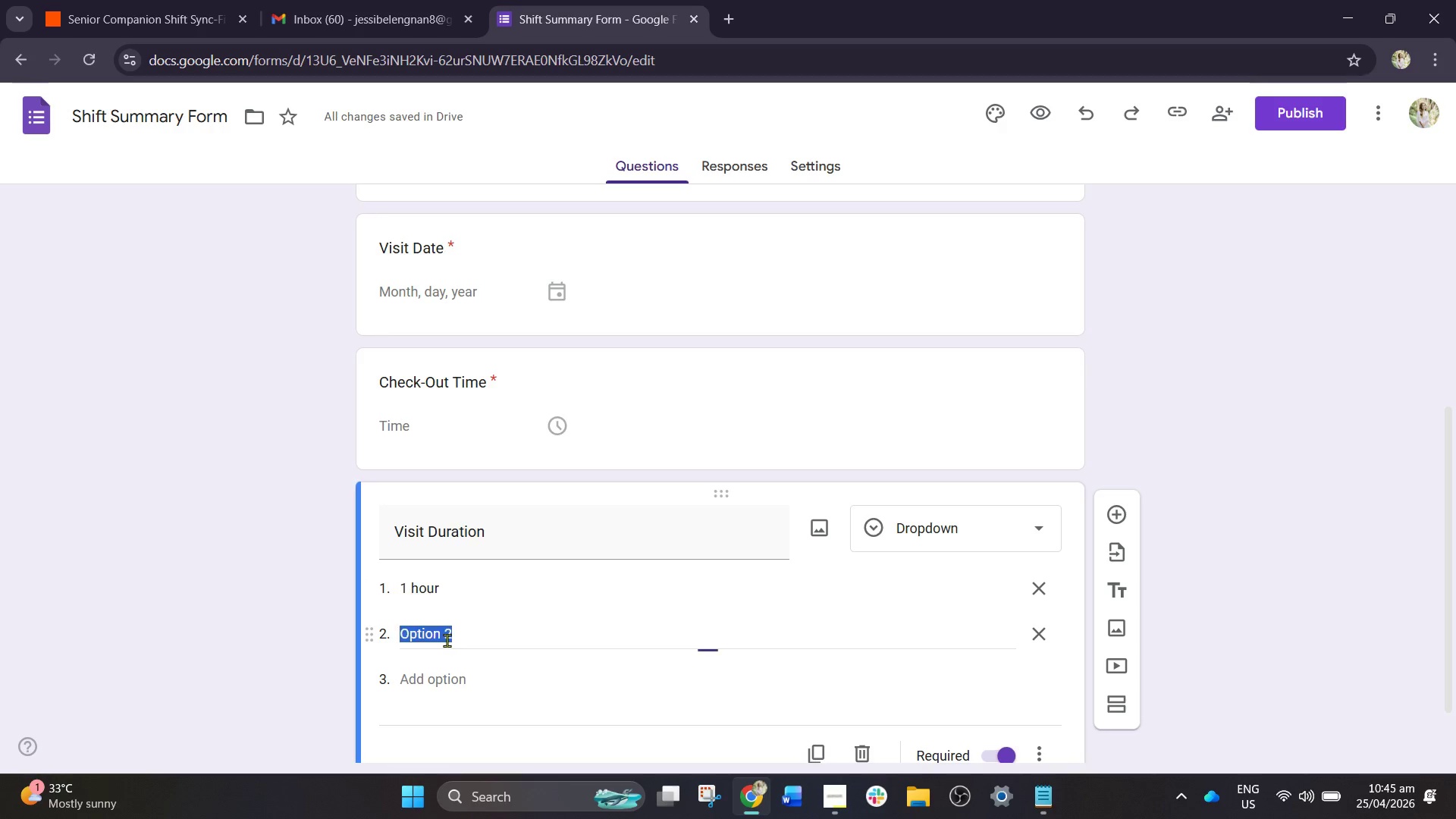 
left_click([447, 640])
 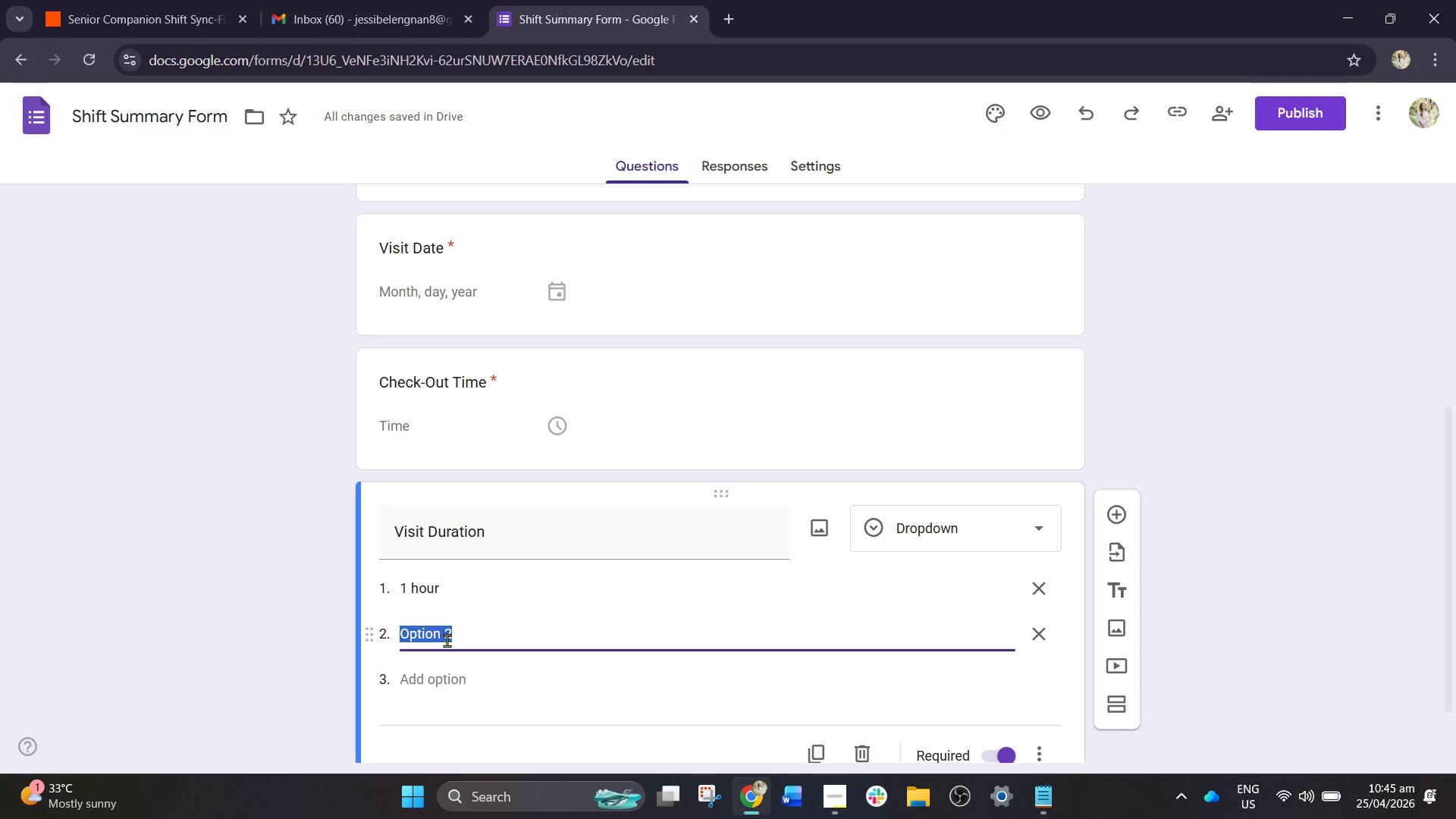 
key(Control+V)
 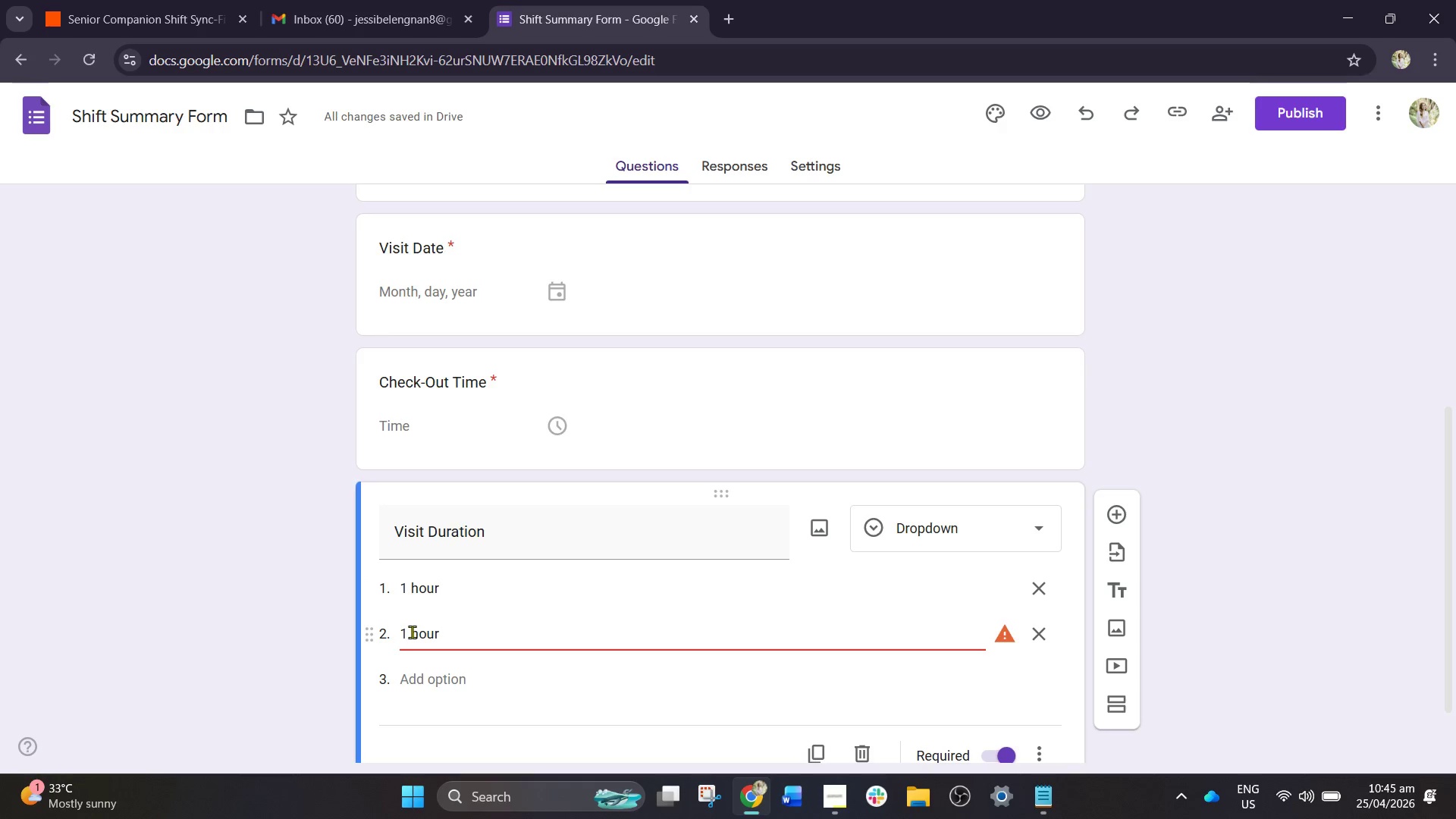 
left_click_drag(start_coordinate=[410, 632], to_coordinate=[401, 632])
 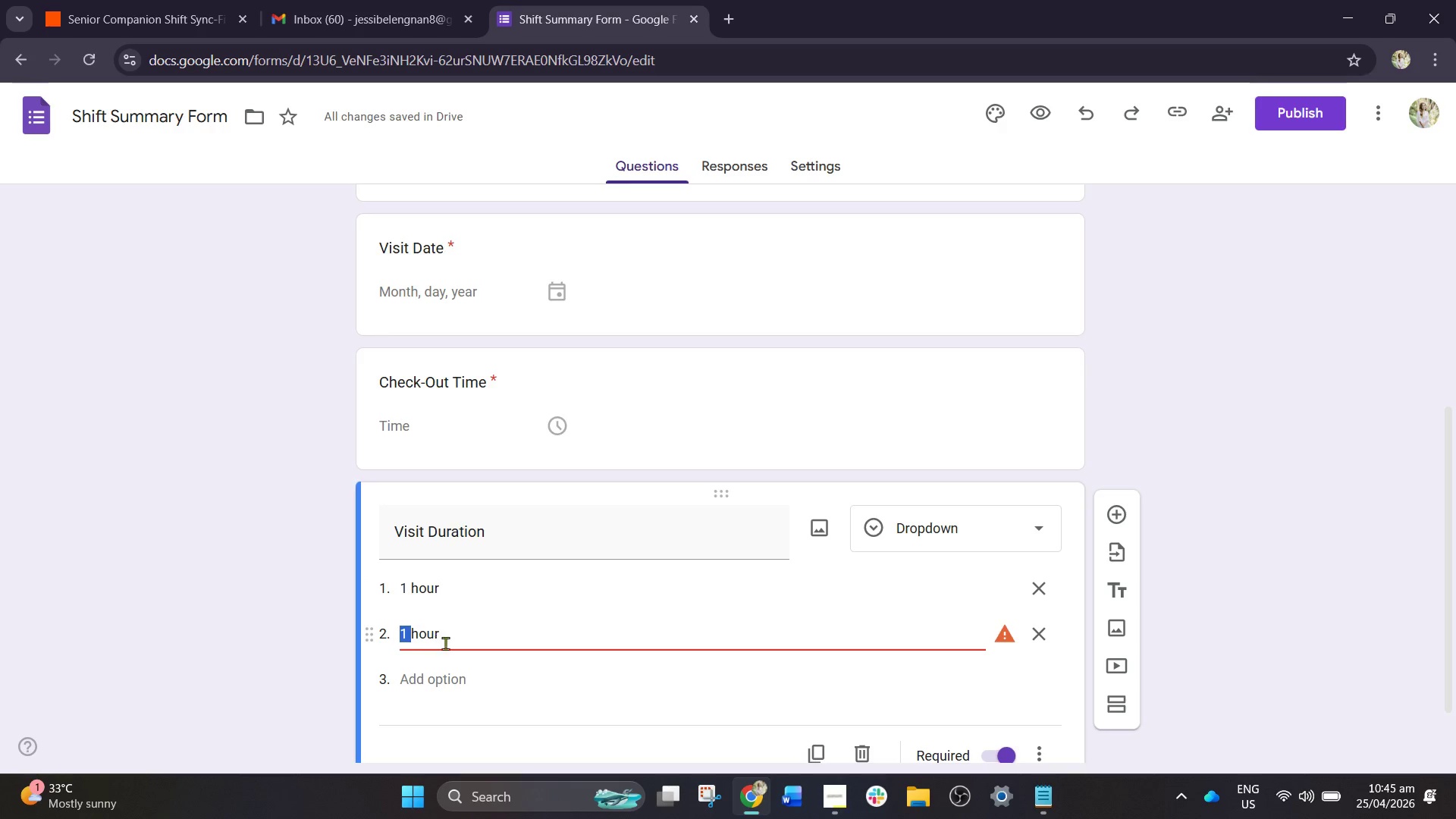 
key(2)
 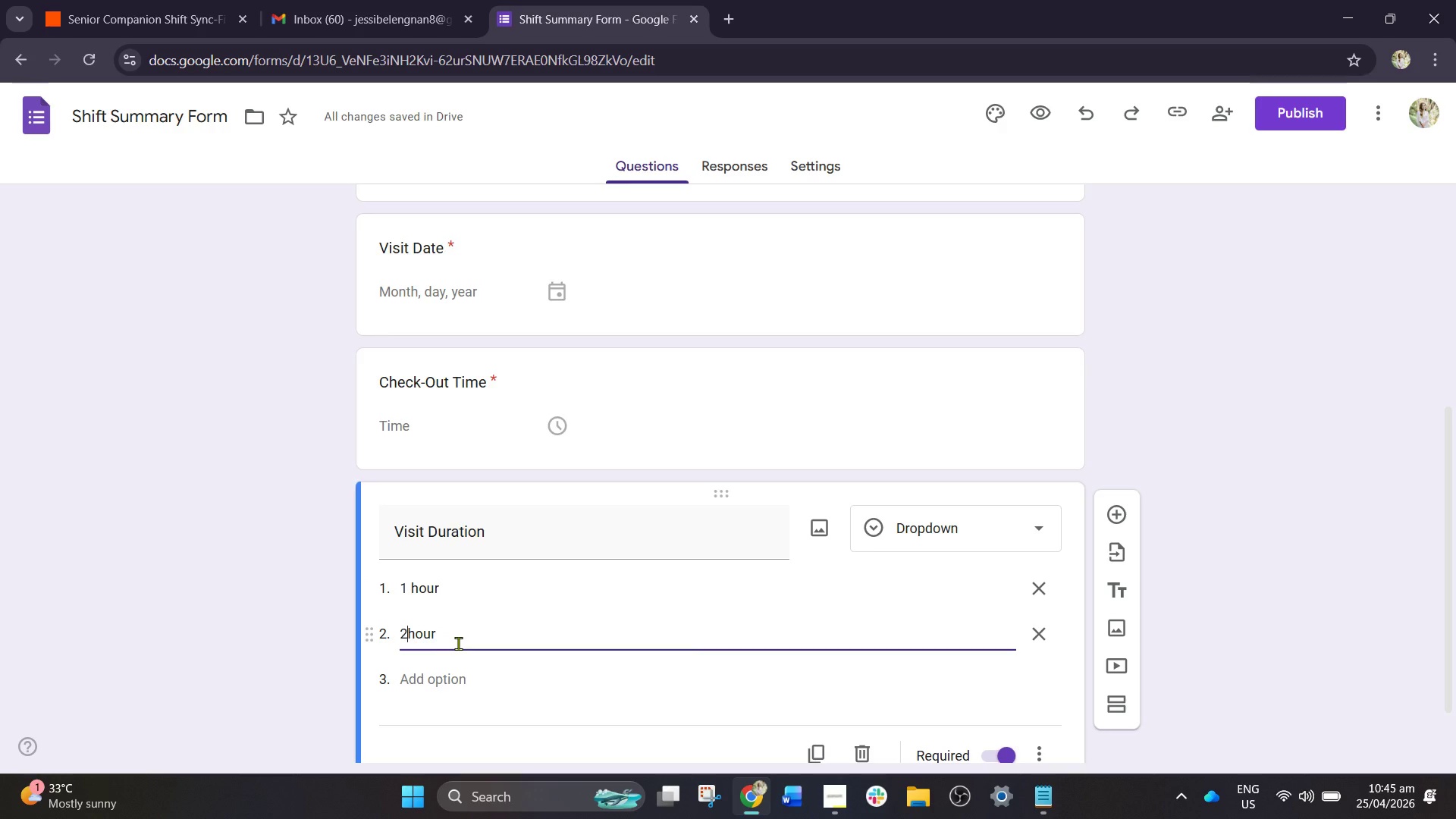 
left_click([460, 641])
 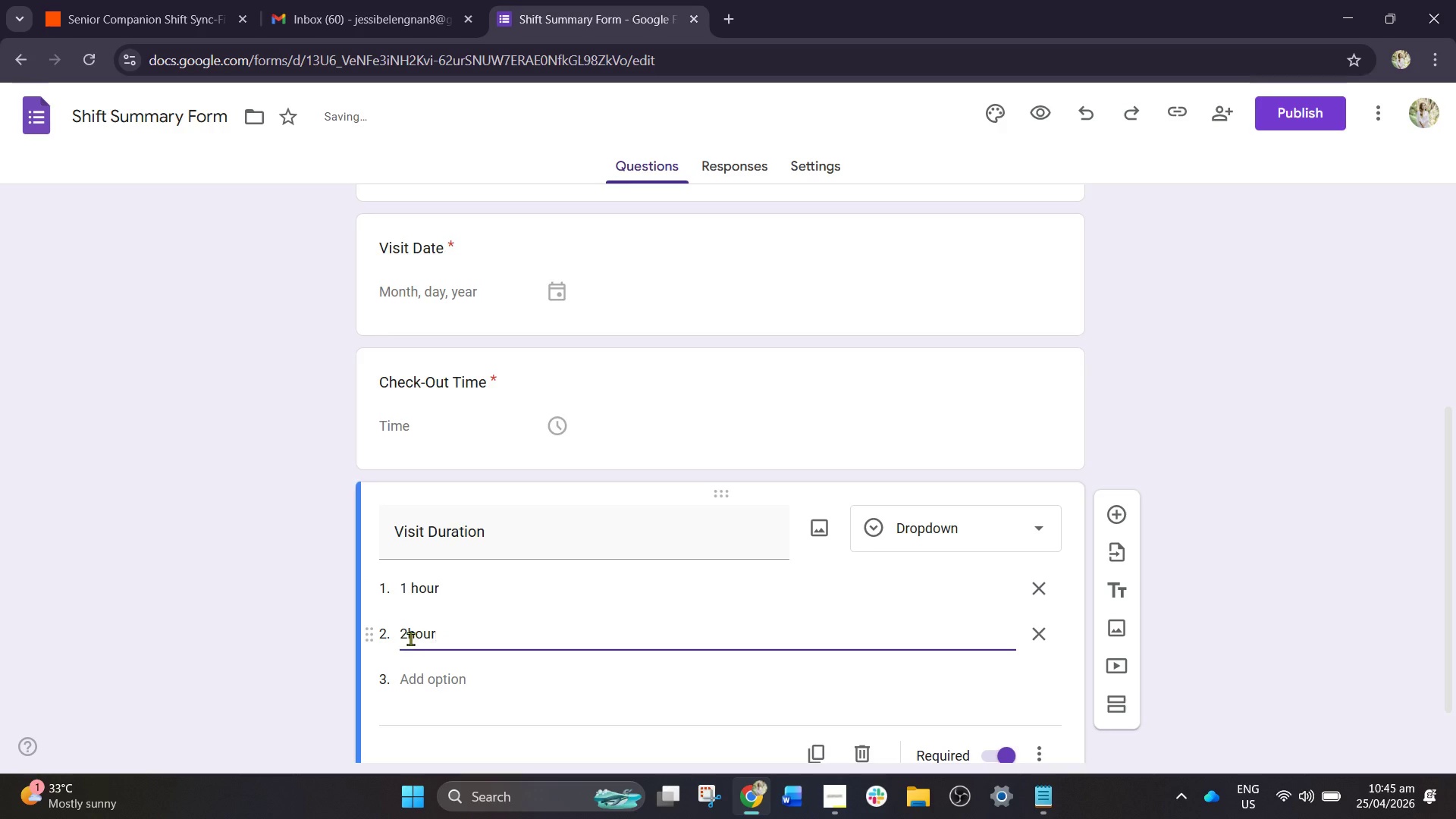 
left_click([410, 639])
 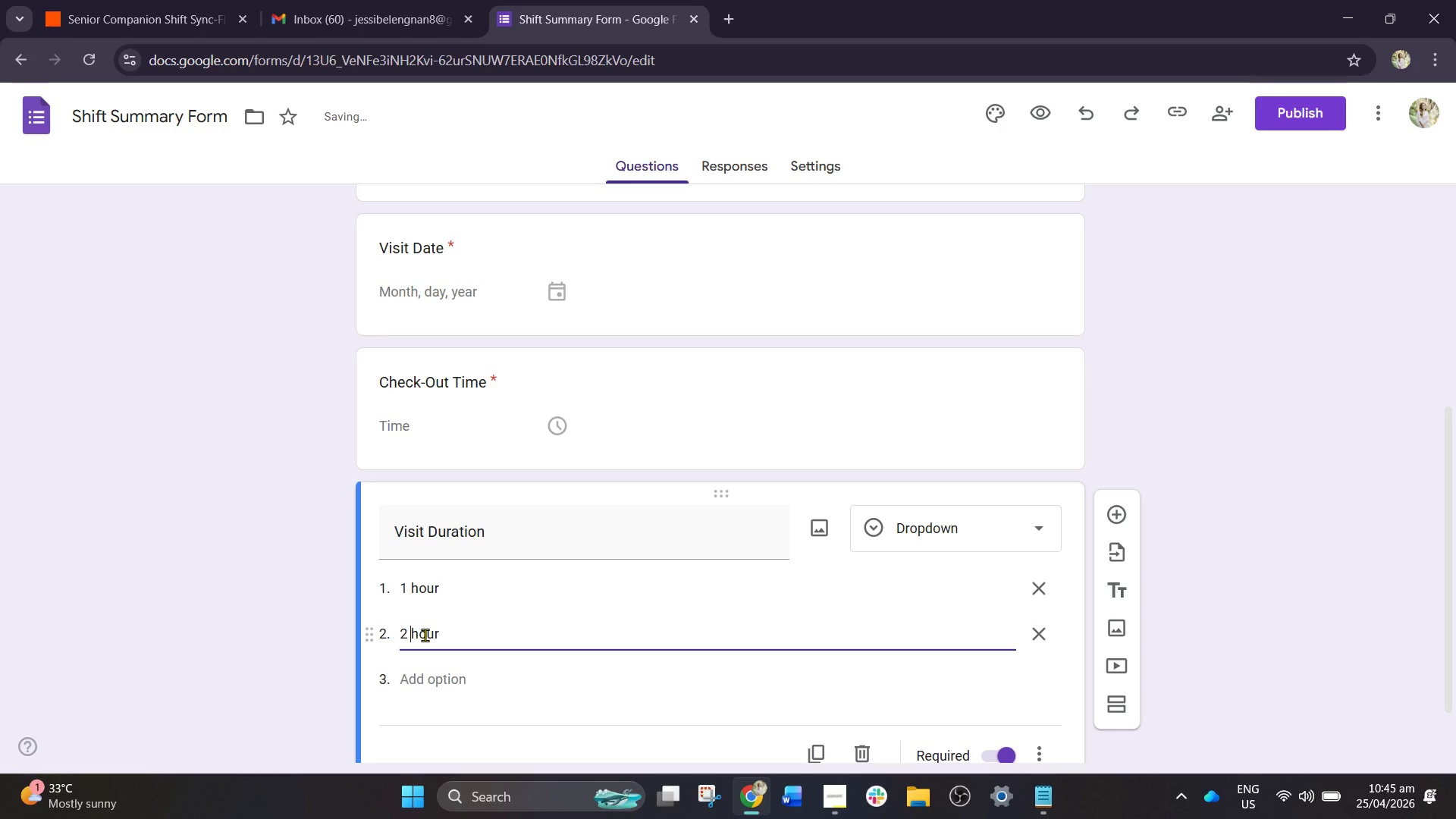 
key(Space)
 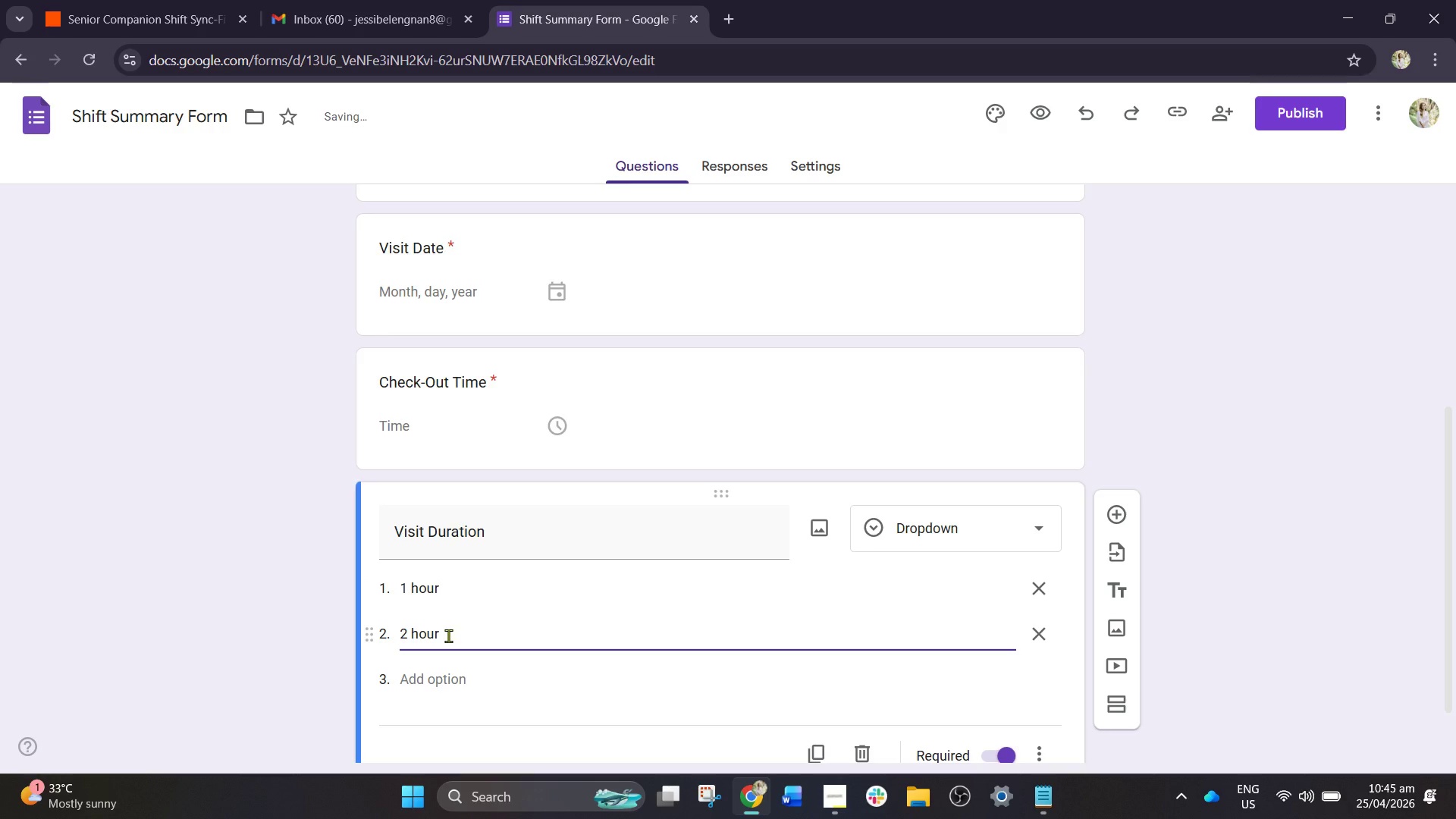 
key(S)
 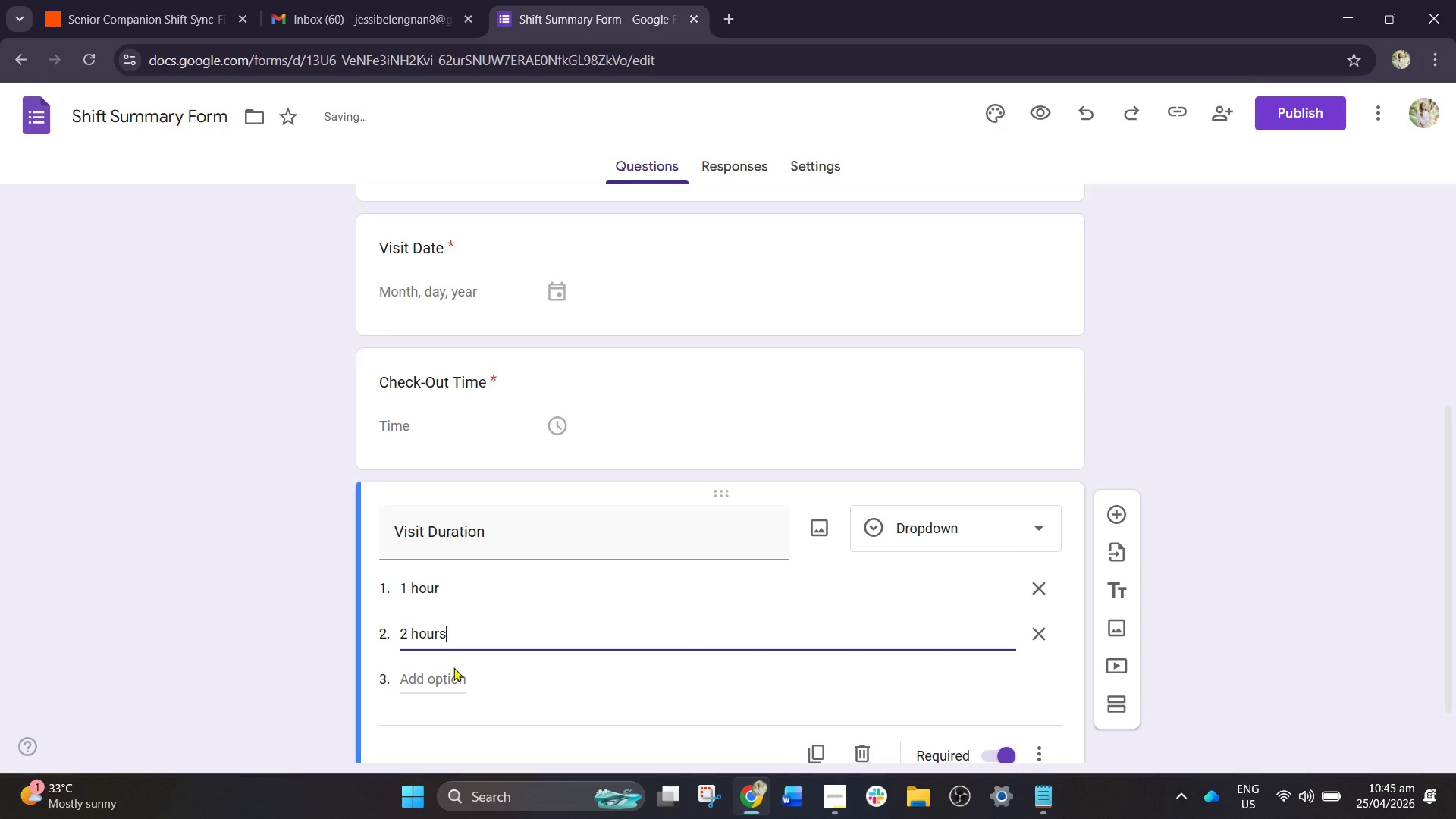 
left_click([453, 668])
 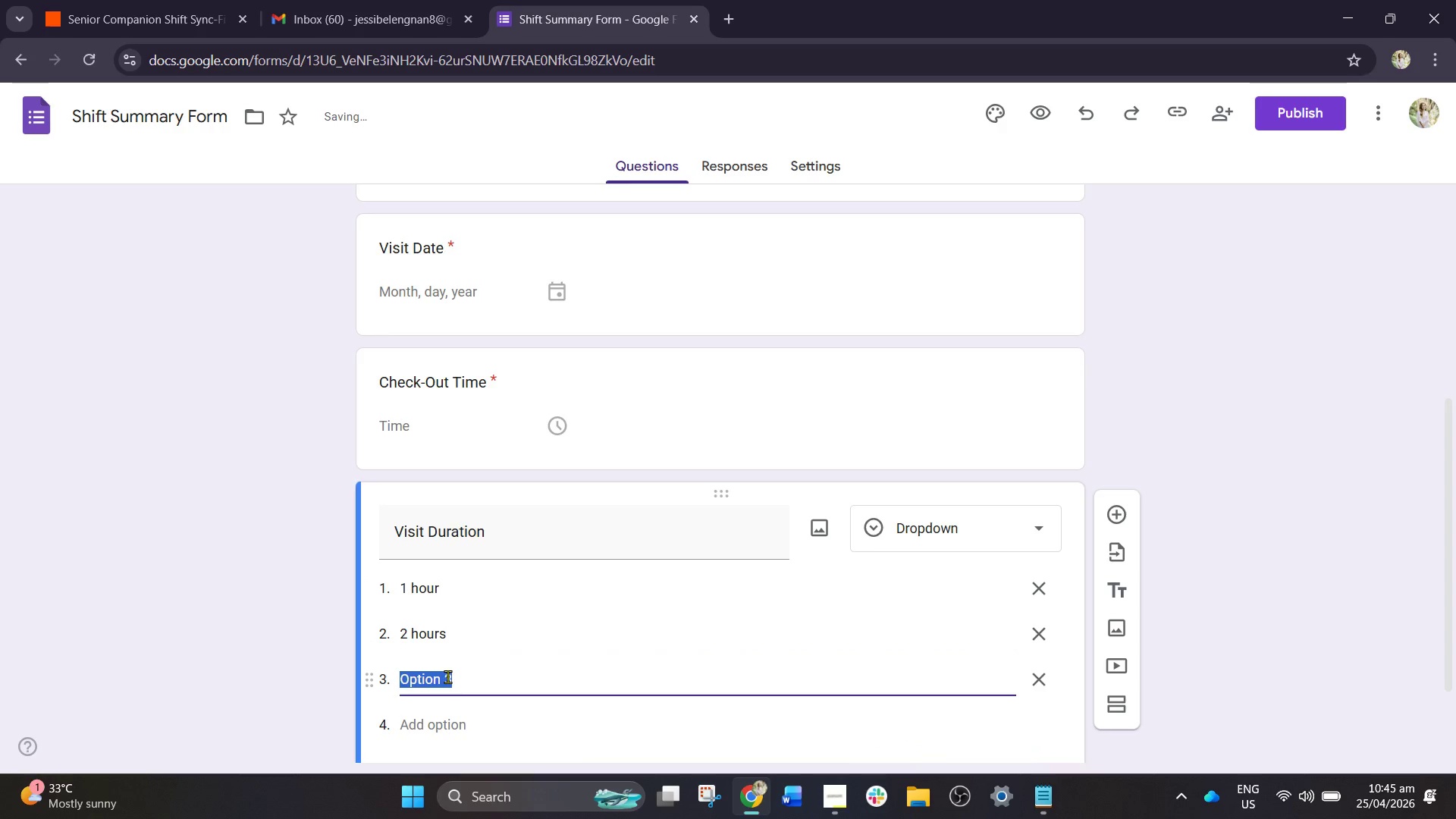 
key(Control+V)
 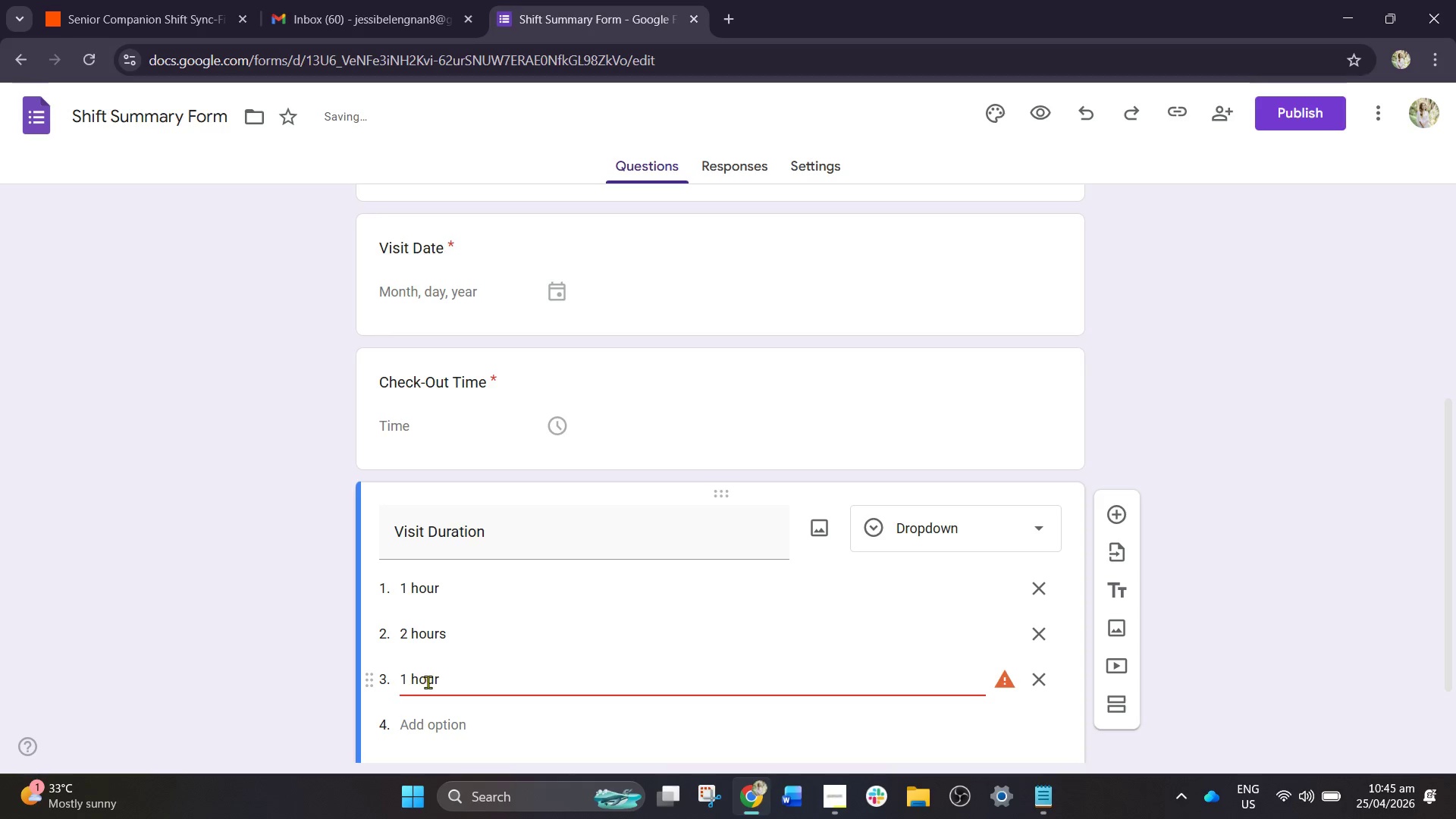 
key(S)
 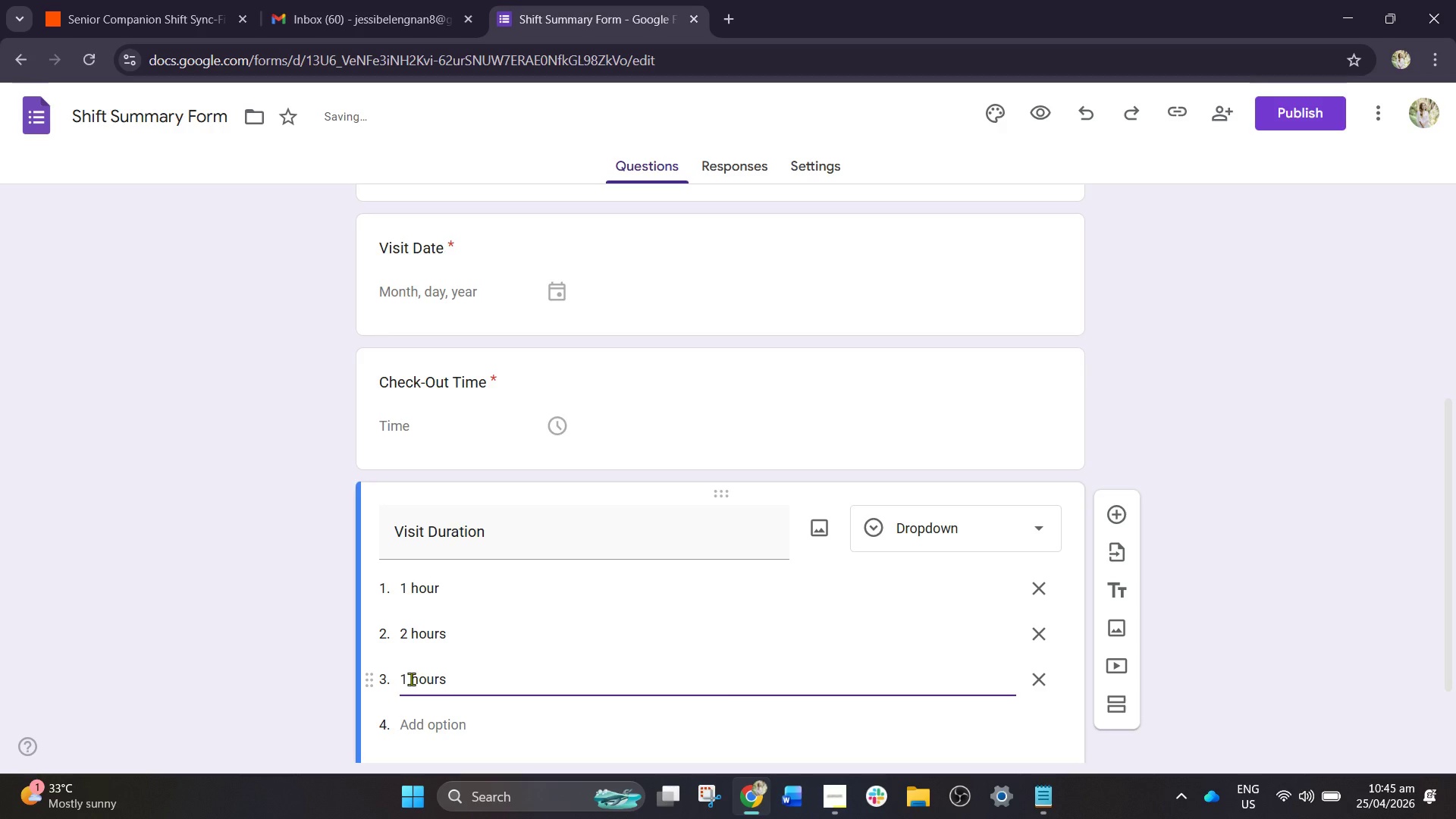 
left_click_drag(start_coordinate=[409, 679], to_coordinate=[393, 682])
 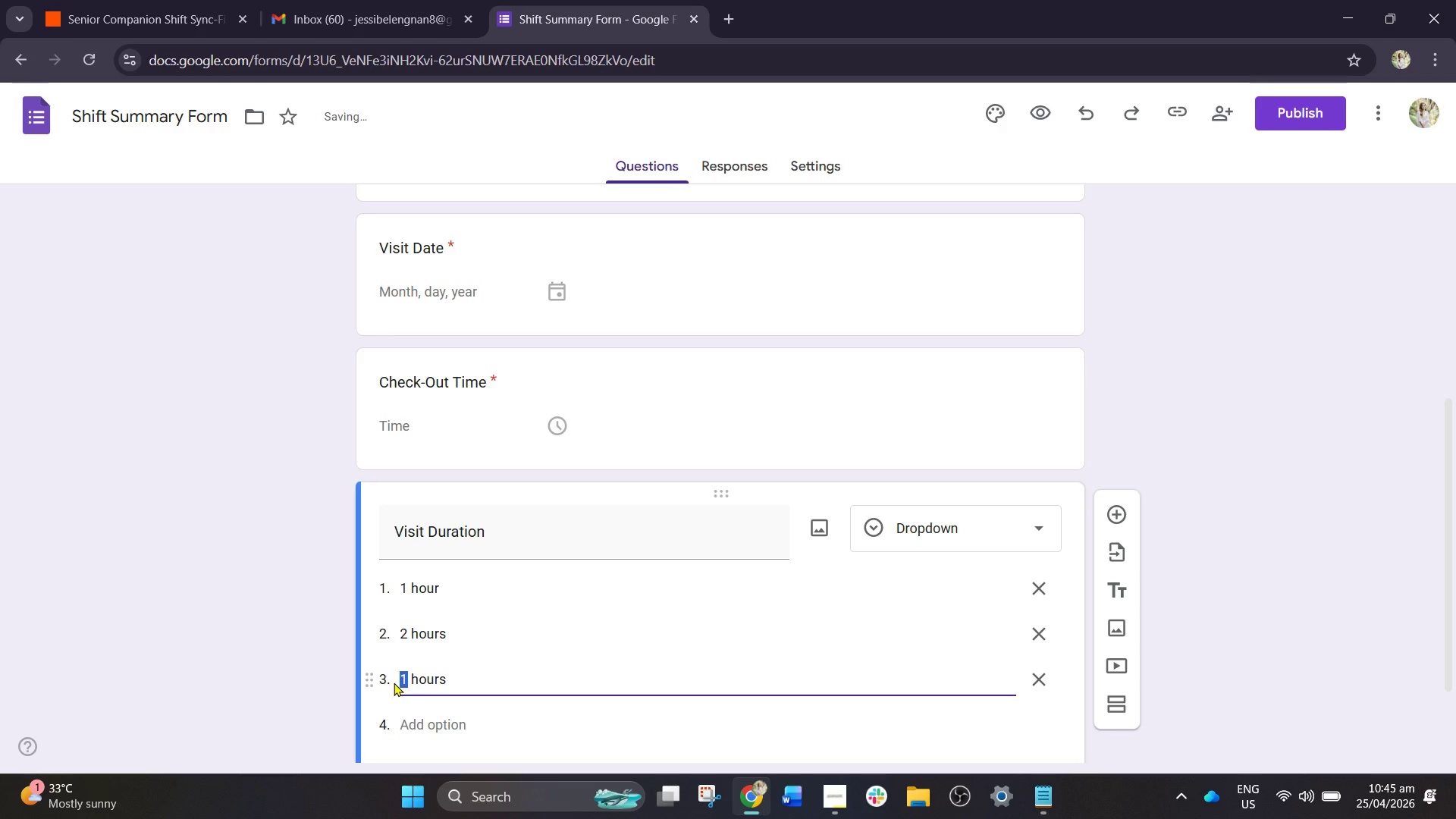 
key(3)
 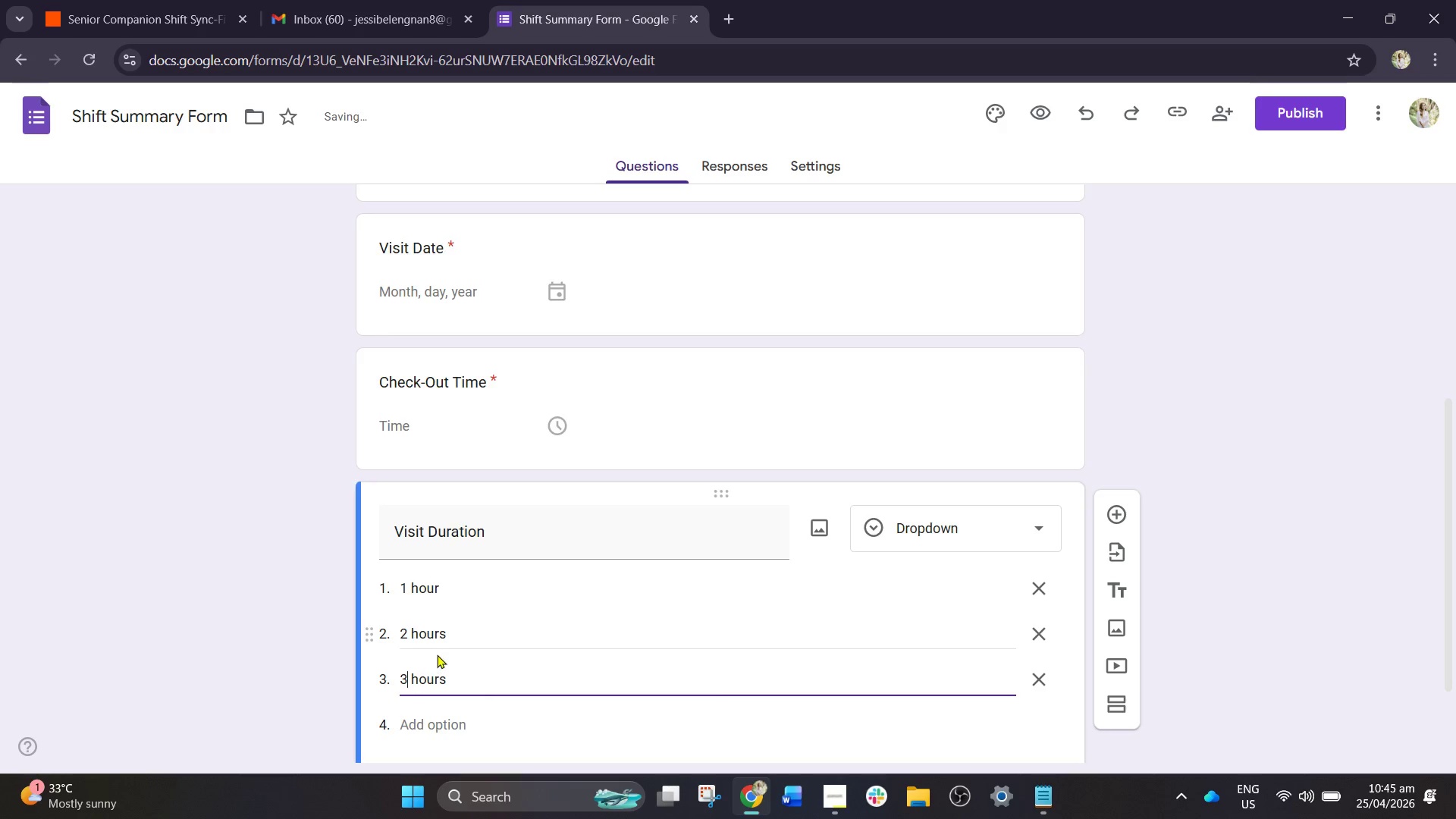 
scroll: coordinate [437, 654], scroll_direction: down, amount: 1.0
 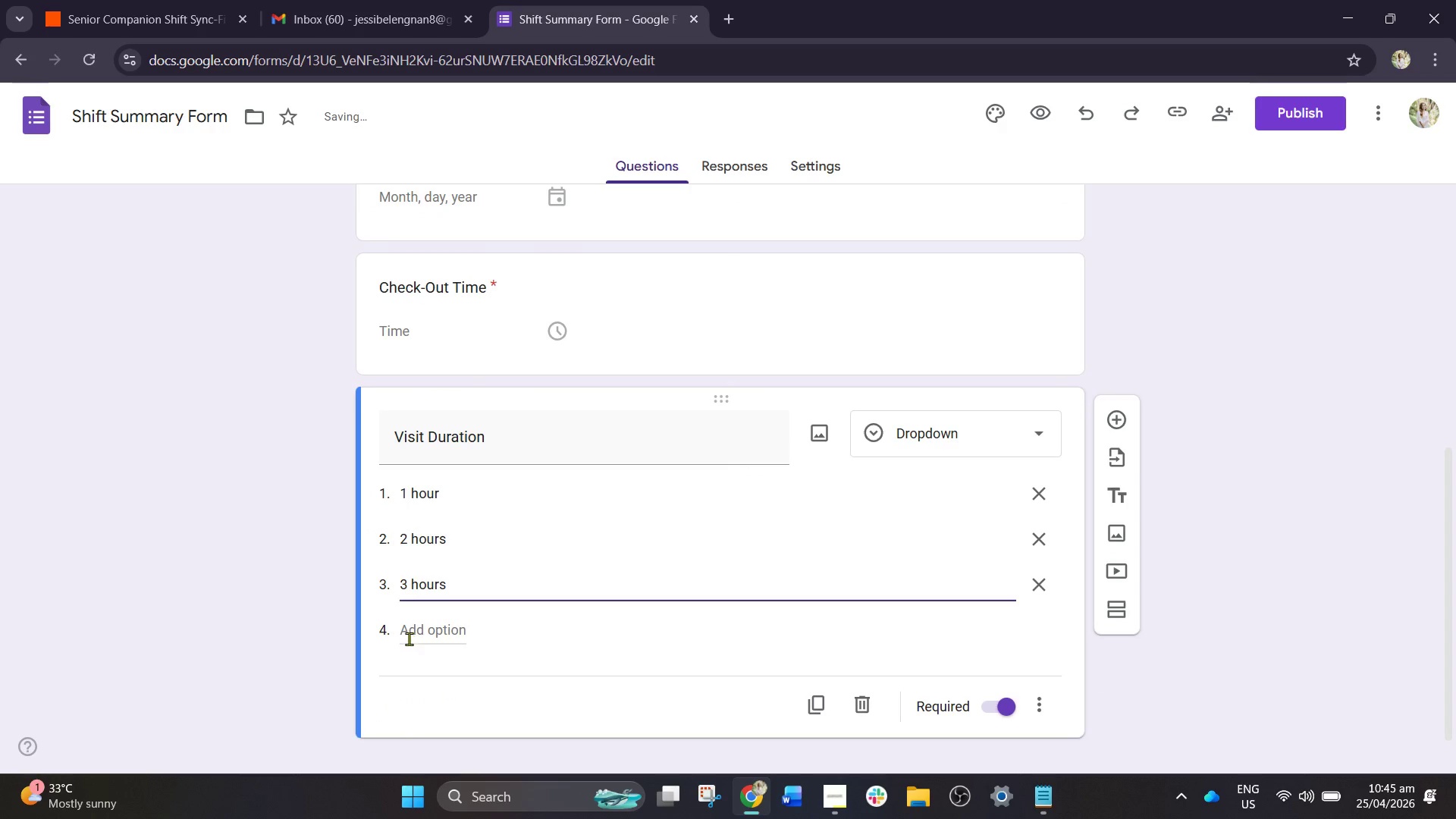 
left_click([416, 632])
 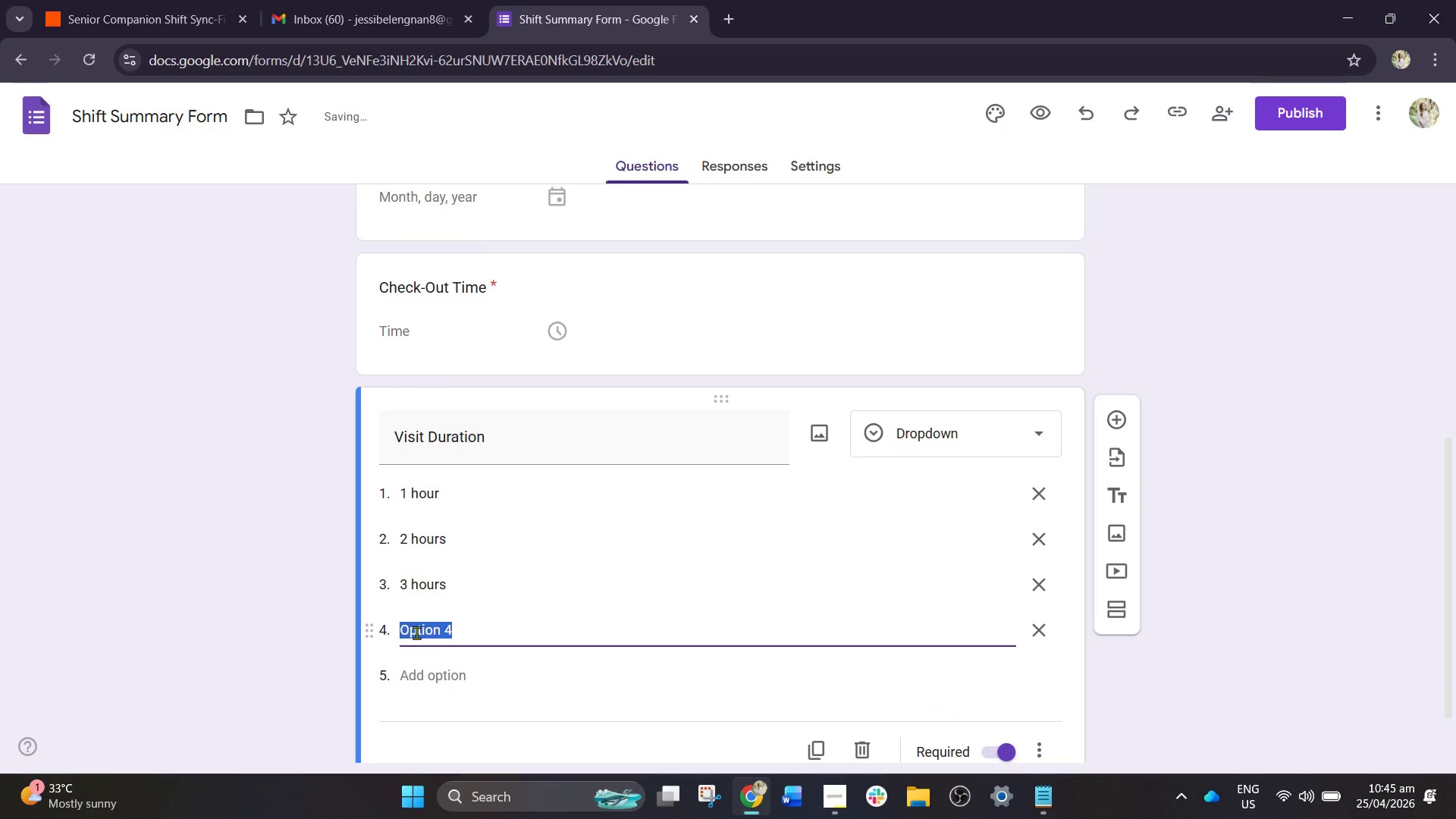 
key(Control+V)
 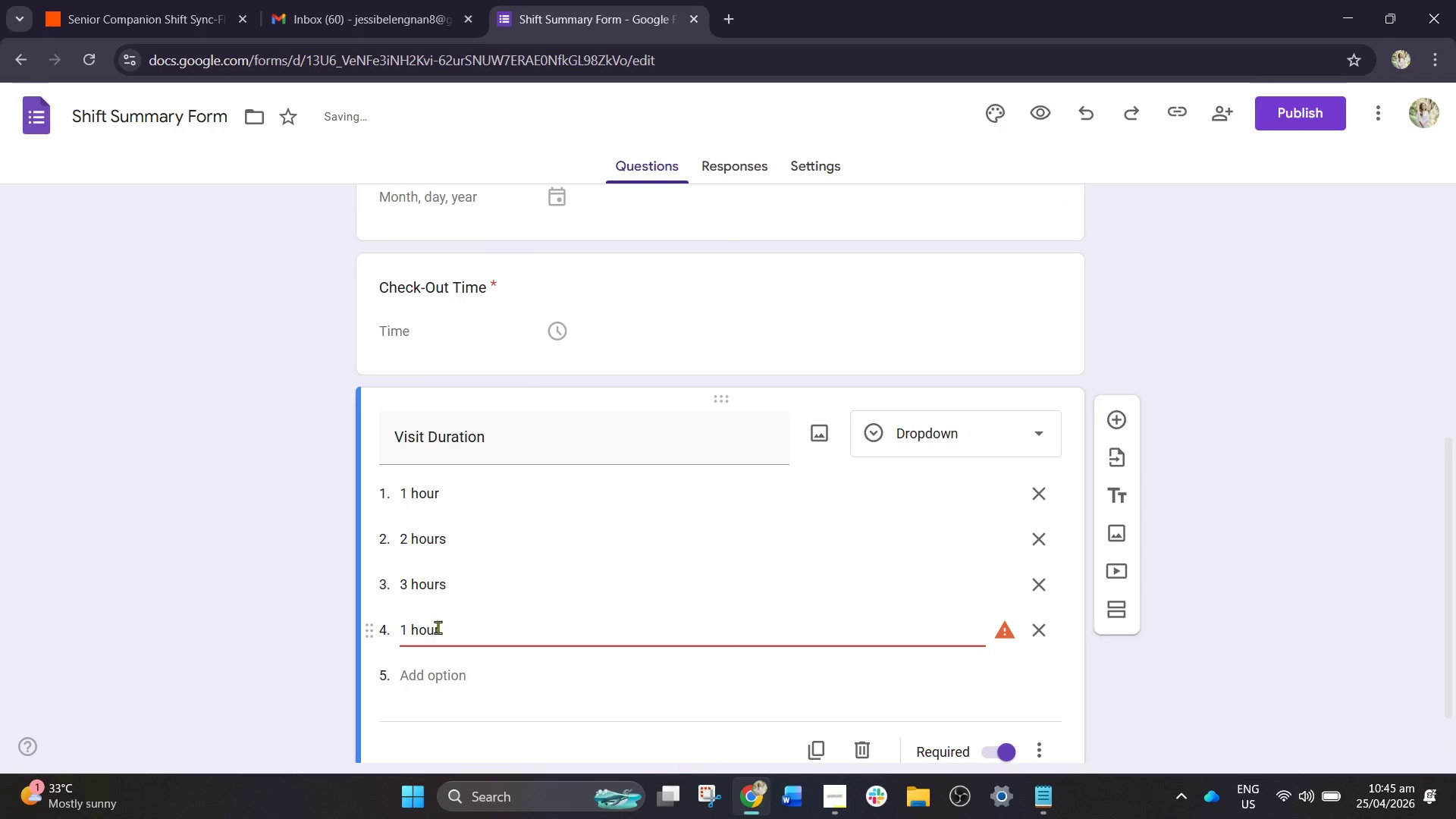 
key(S)
 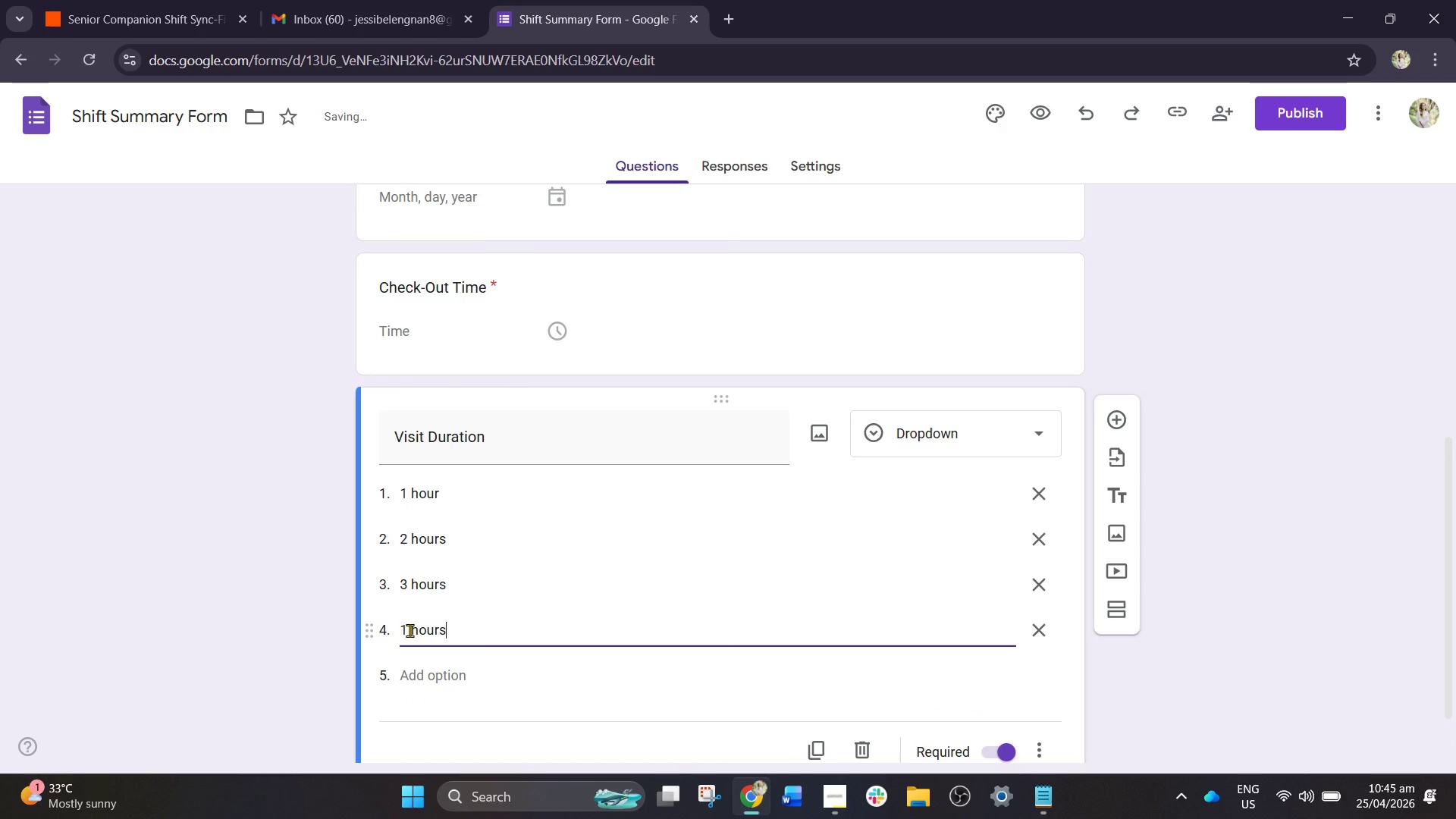 
left_click_drag(start_coordinate=[406, 629], to_coordinate=[371, 632])
 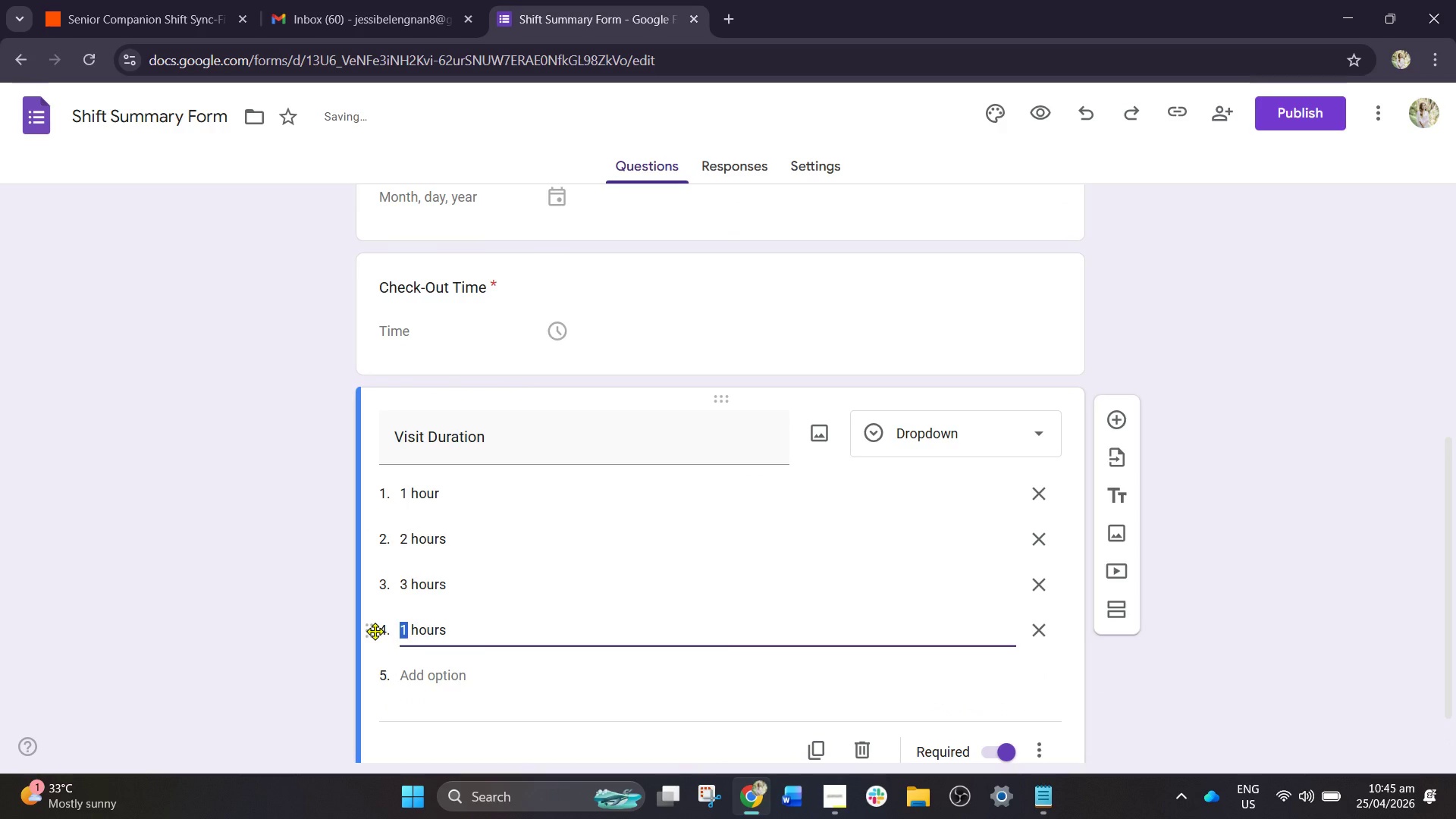 
key(4)
 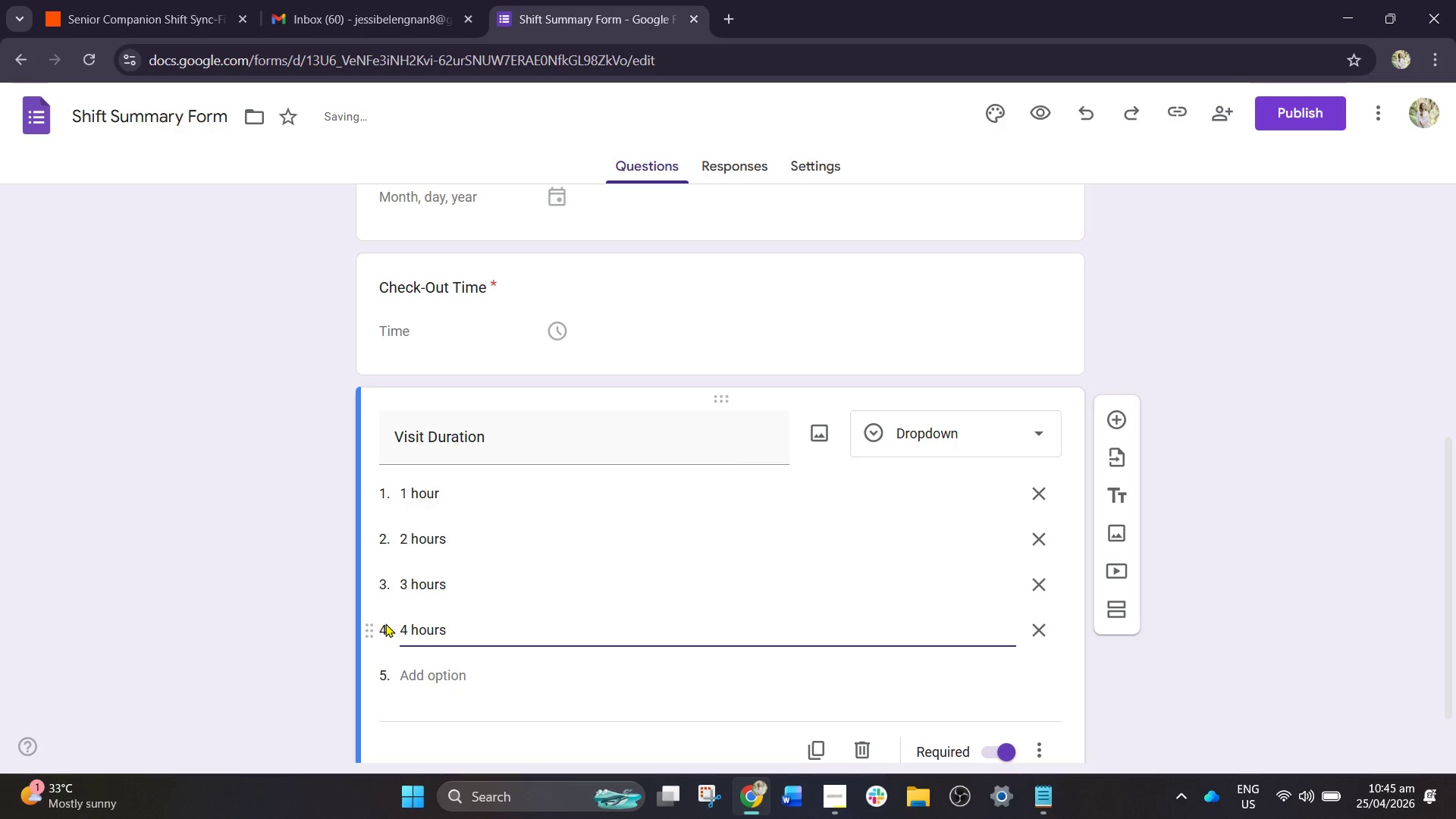 
key(Equal)
 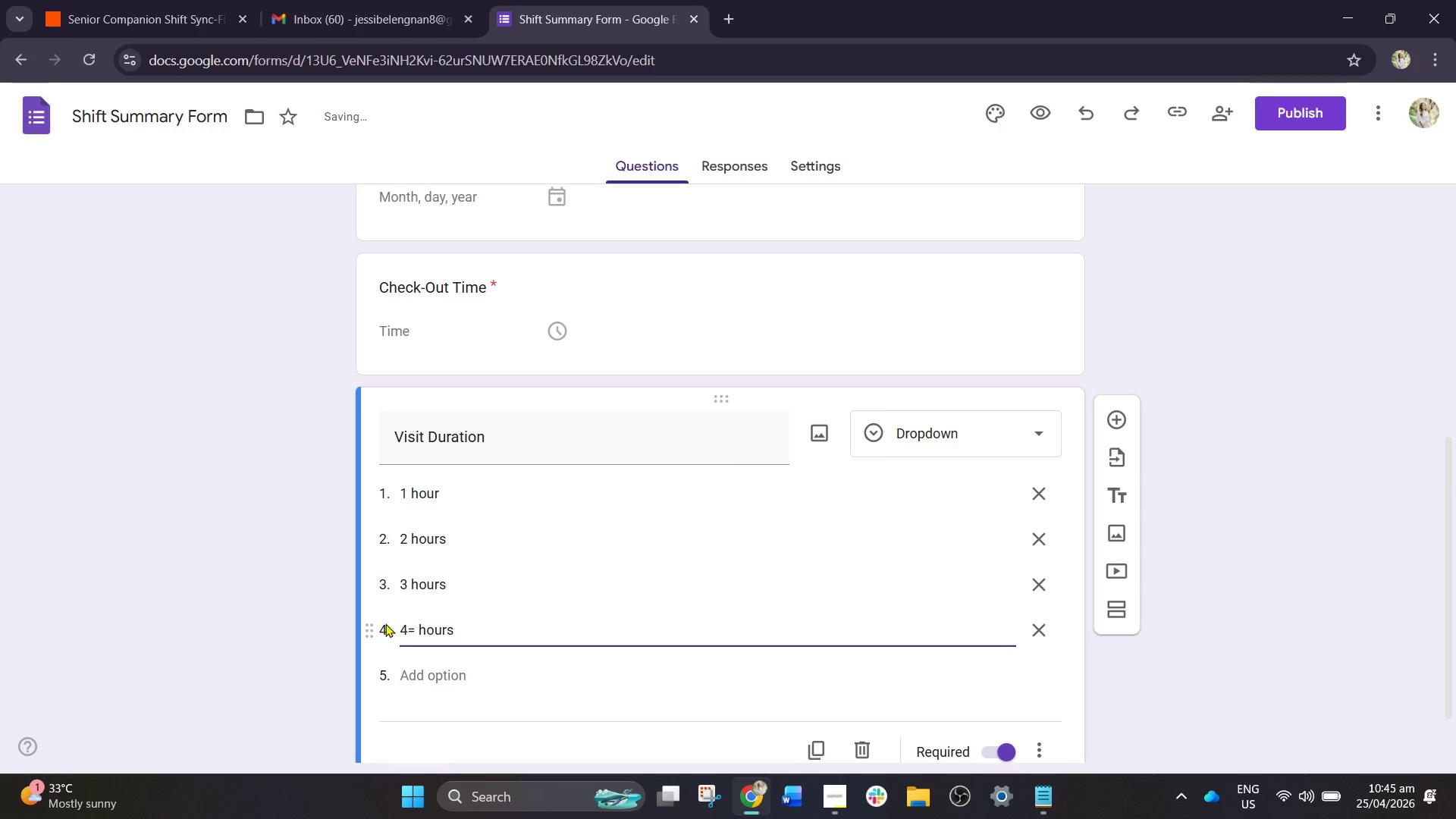 
key(Backspace)
 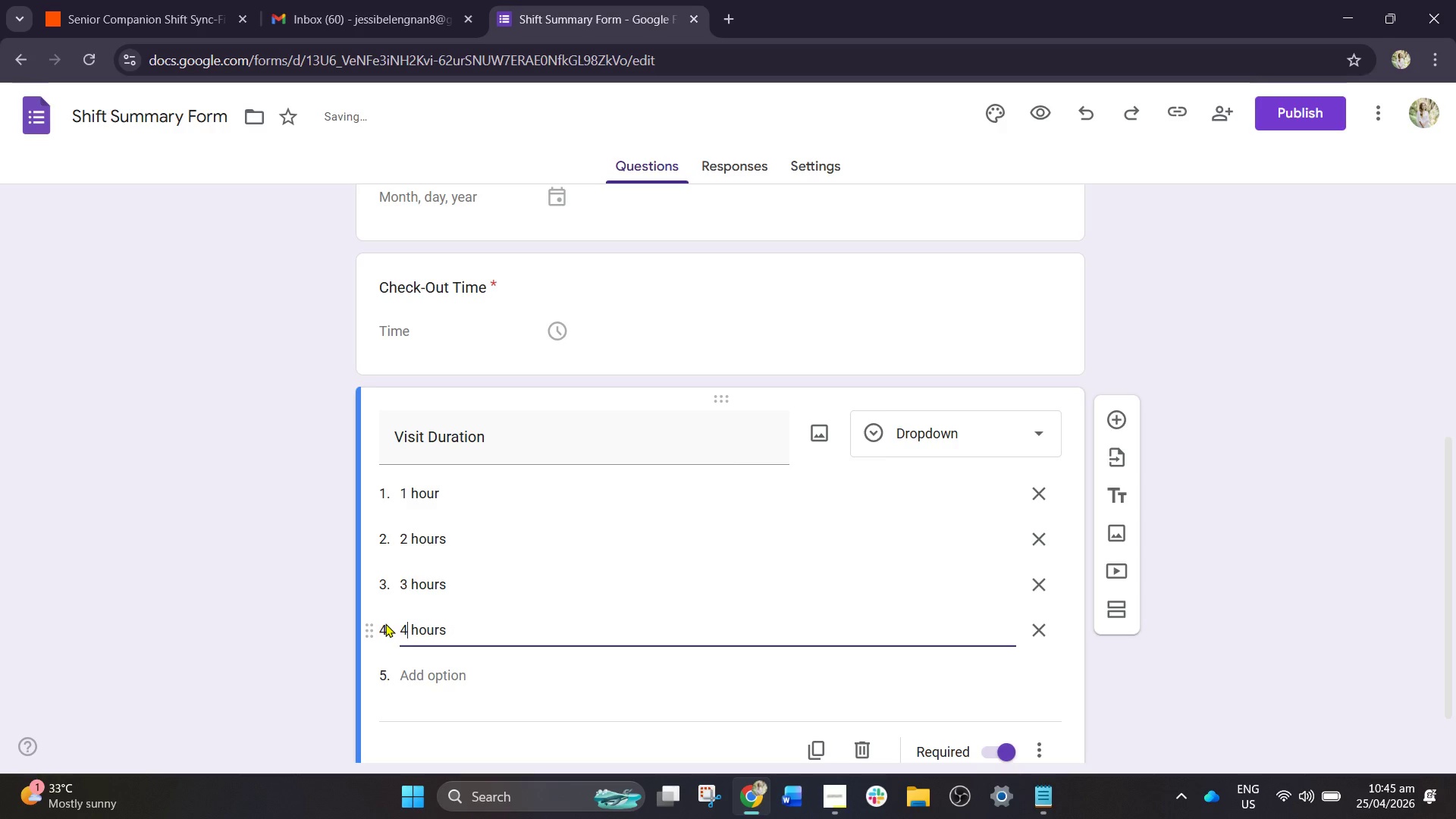 
key(Shift+Equal)
 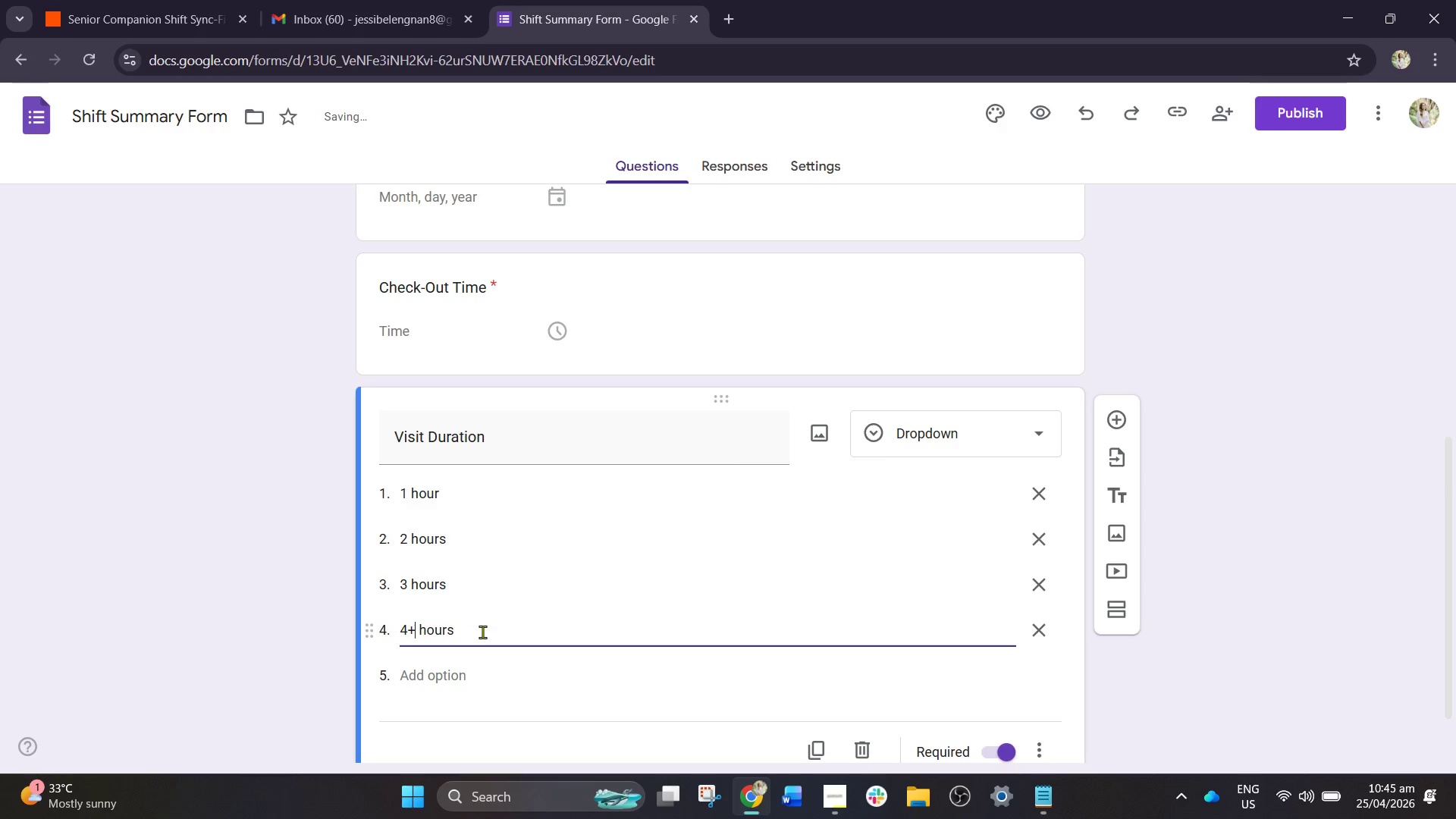 
scroll: coordinate [544, 642], scroll_direction: down, amount: 2.0
 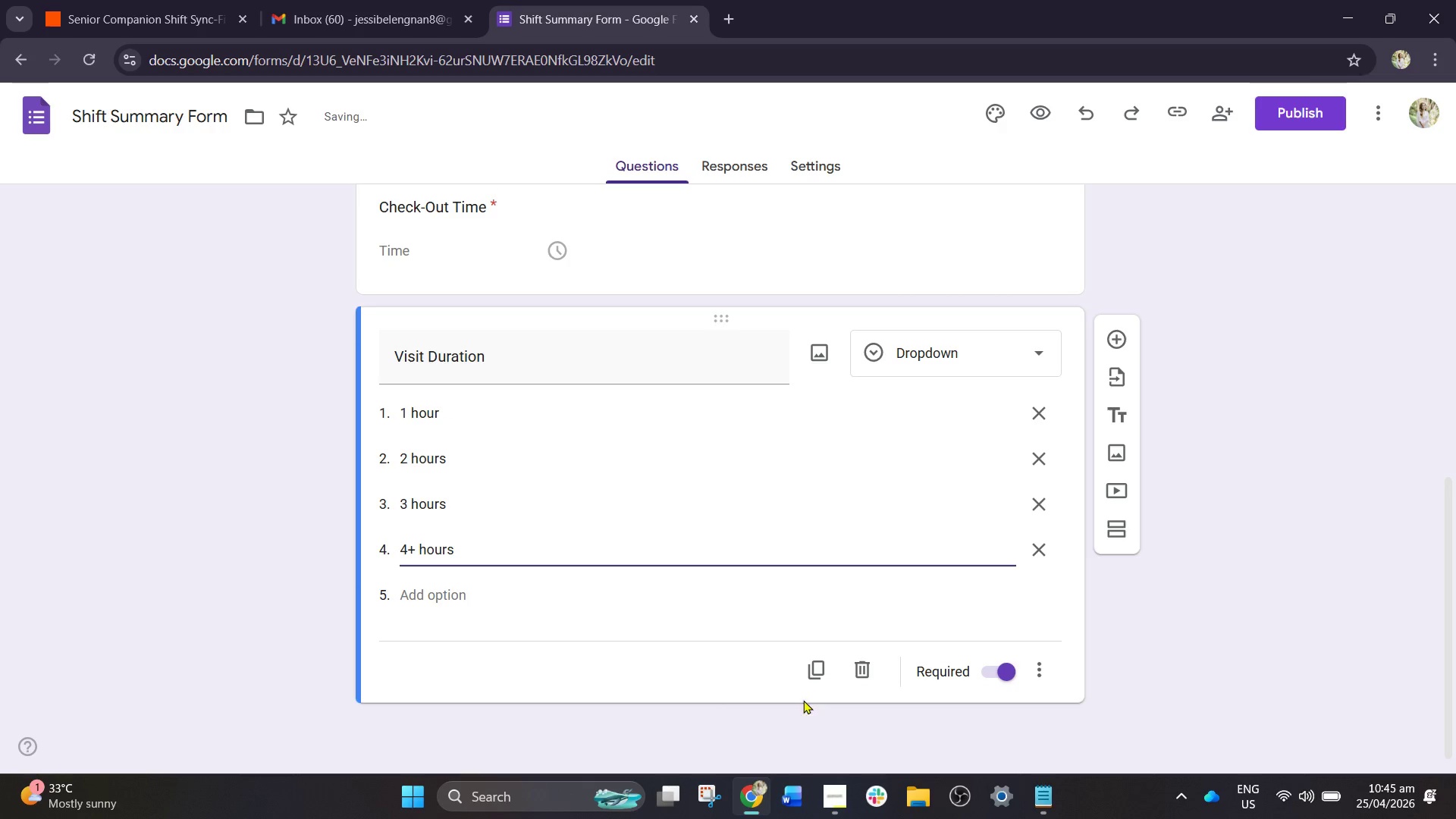 
mouse_move([782, 667])
 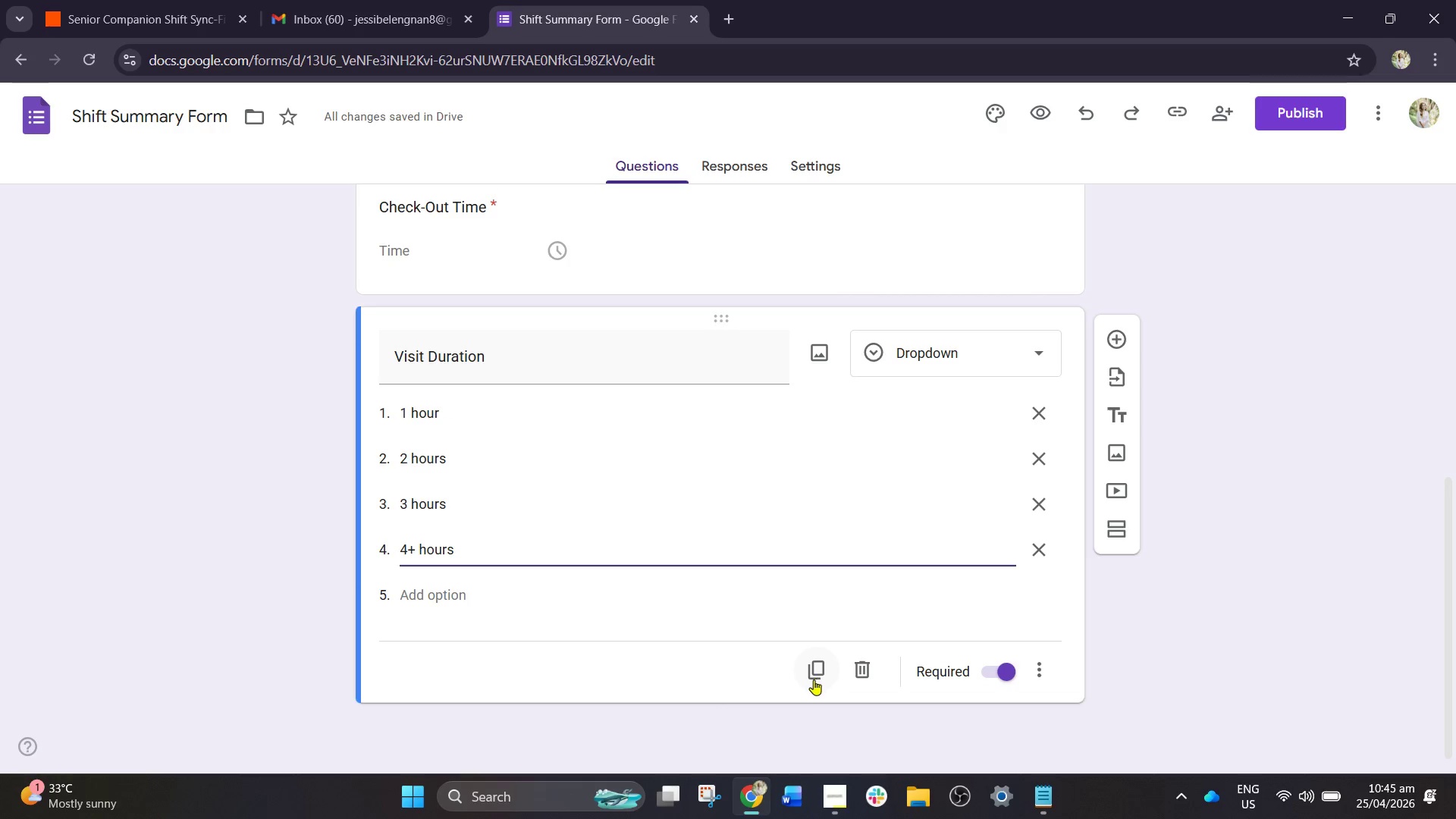 
left_click([816, 680])
 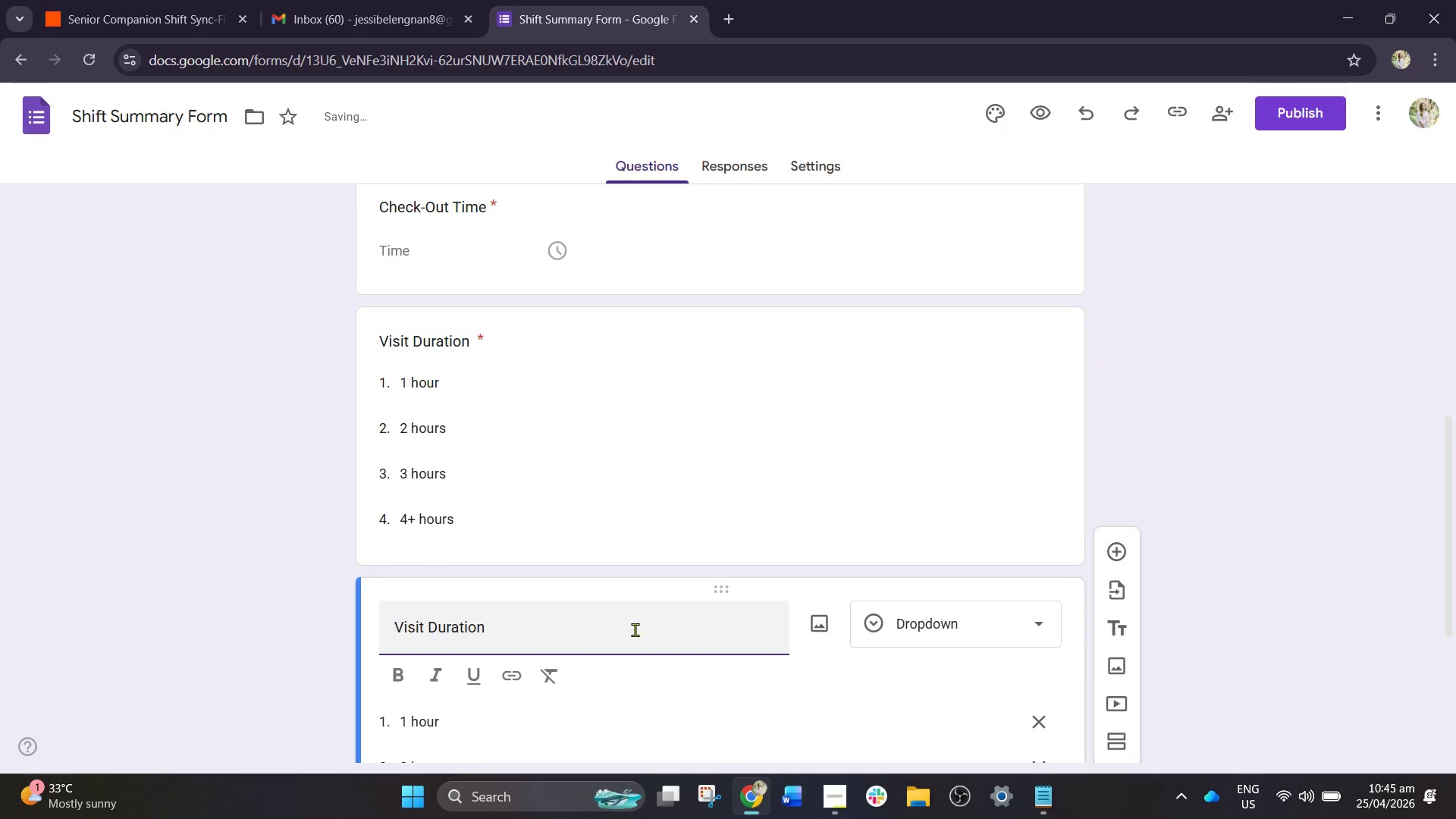 
left_click_drag(start_coordinate=[617, 637], to_coordinate=[136, 637])
 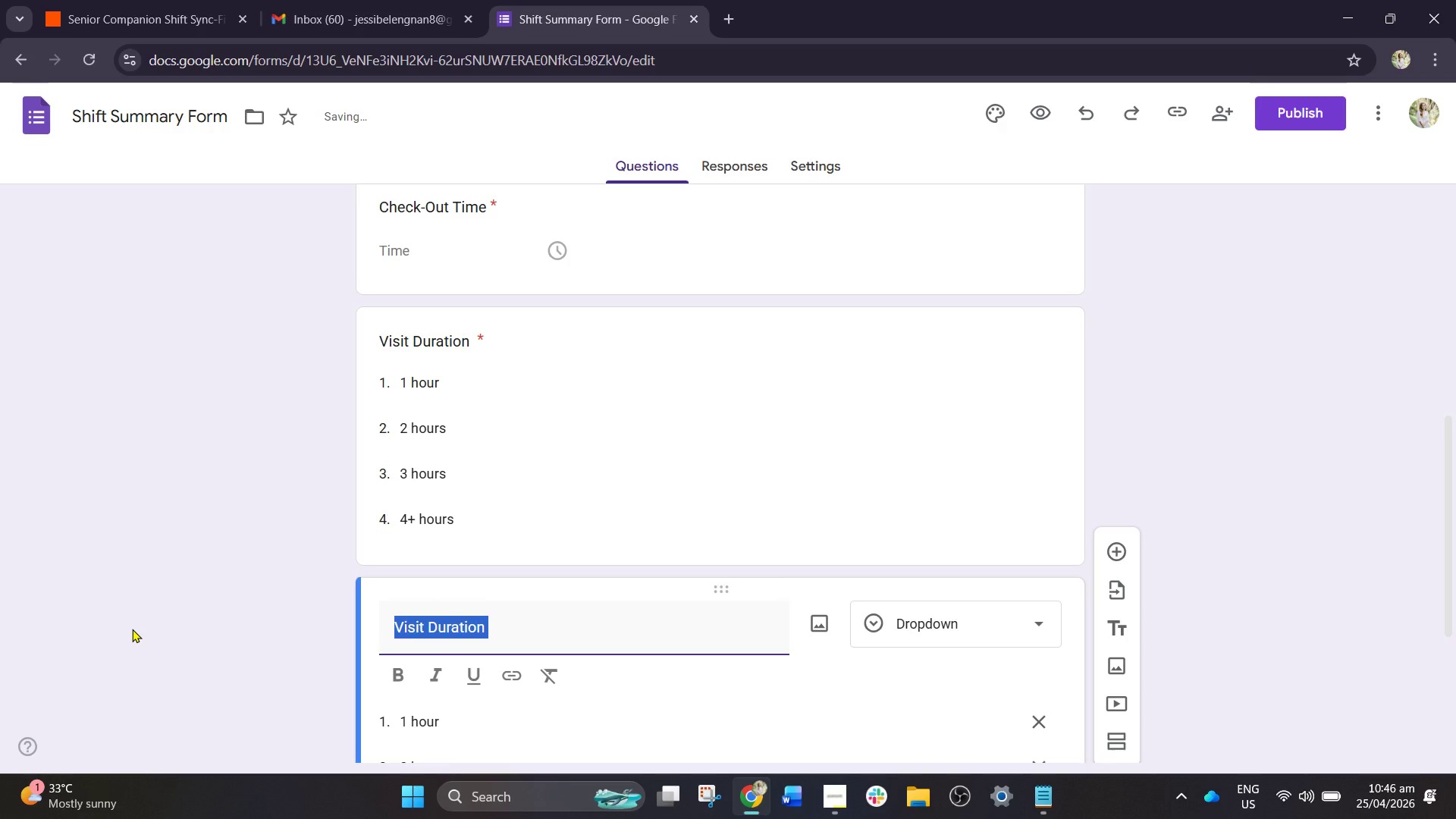 
type(Activity Notes)
 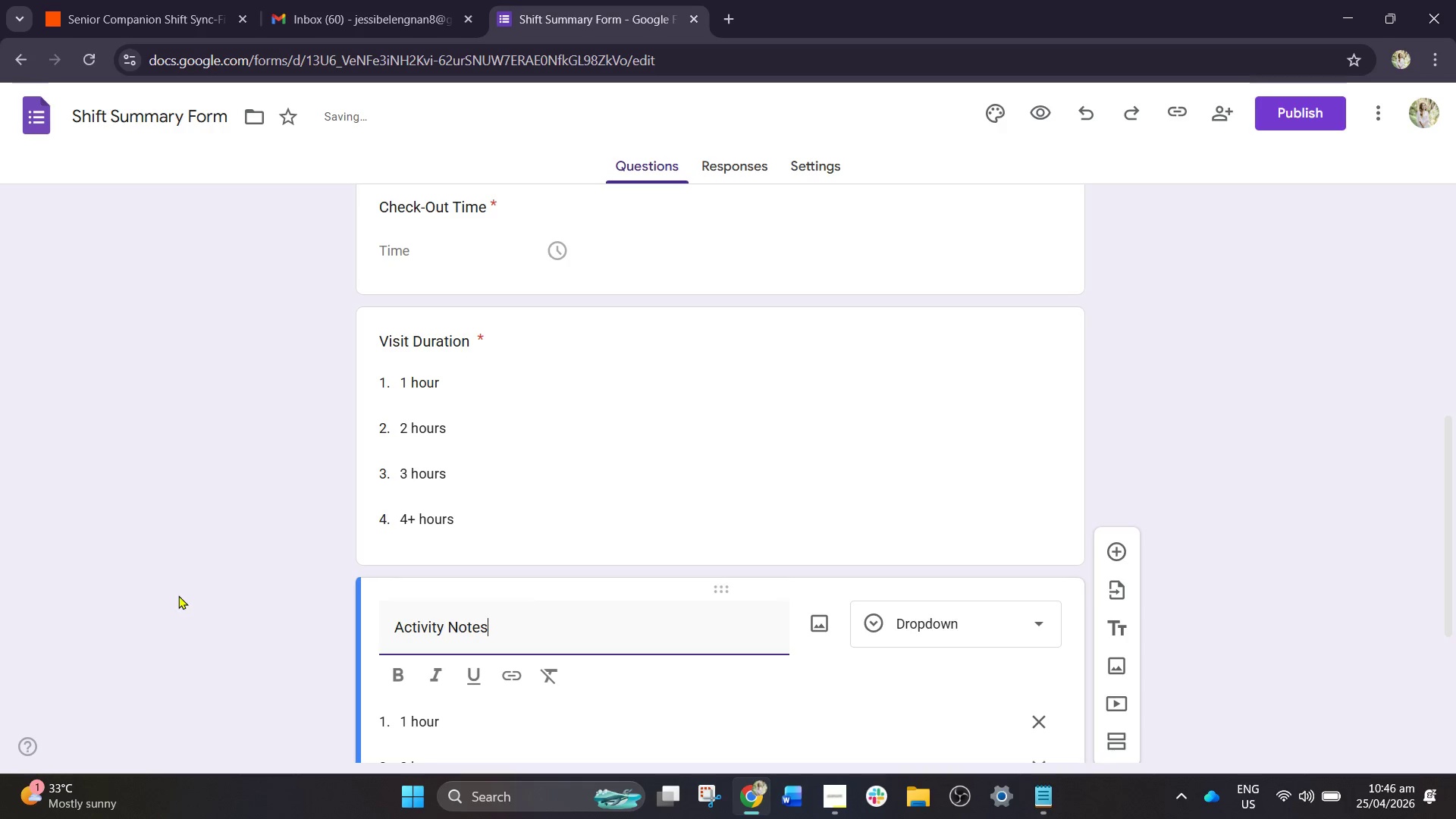 
scroll: coordinate [525, 578], scroll_direction: down, amount: 1.0
 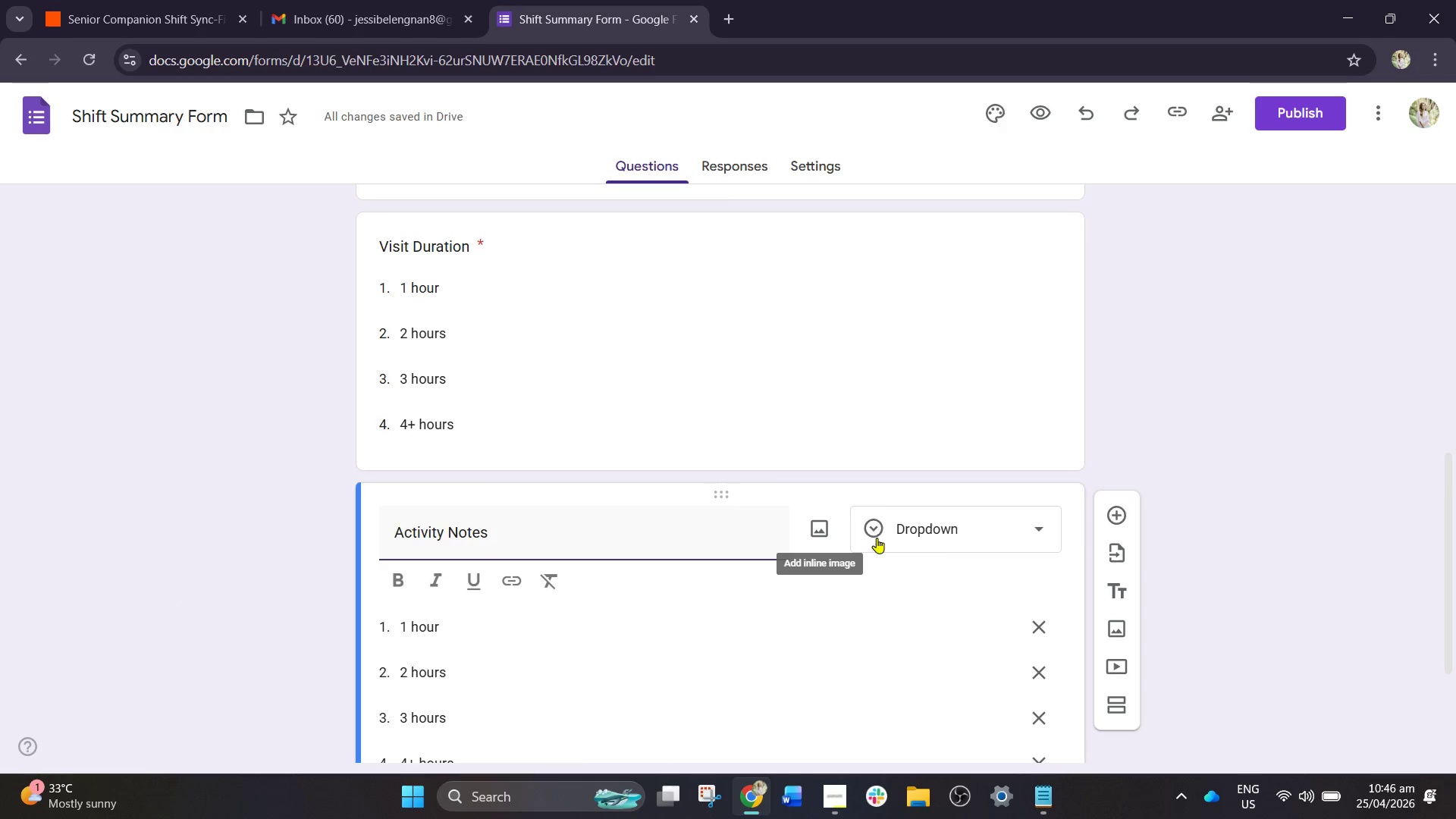 
left_click_drag(start_coordinate=[949, 538], to_coordinate=[954, 537])
 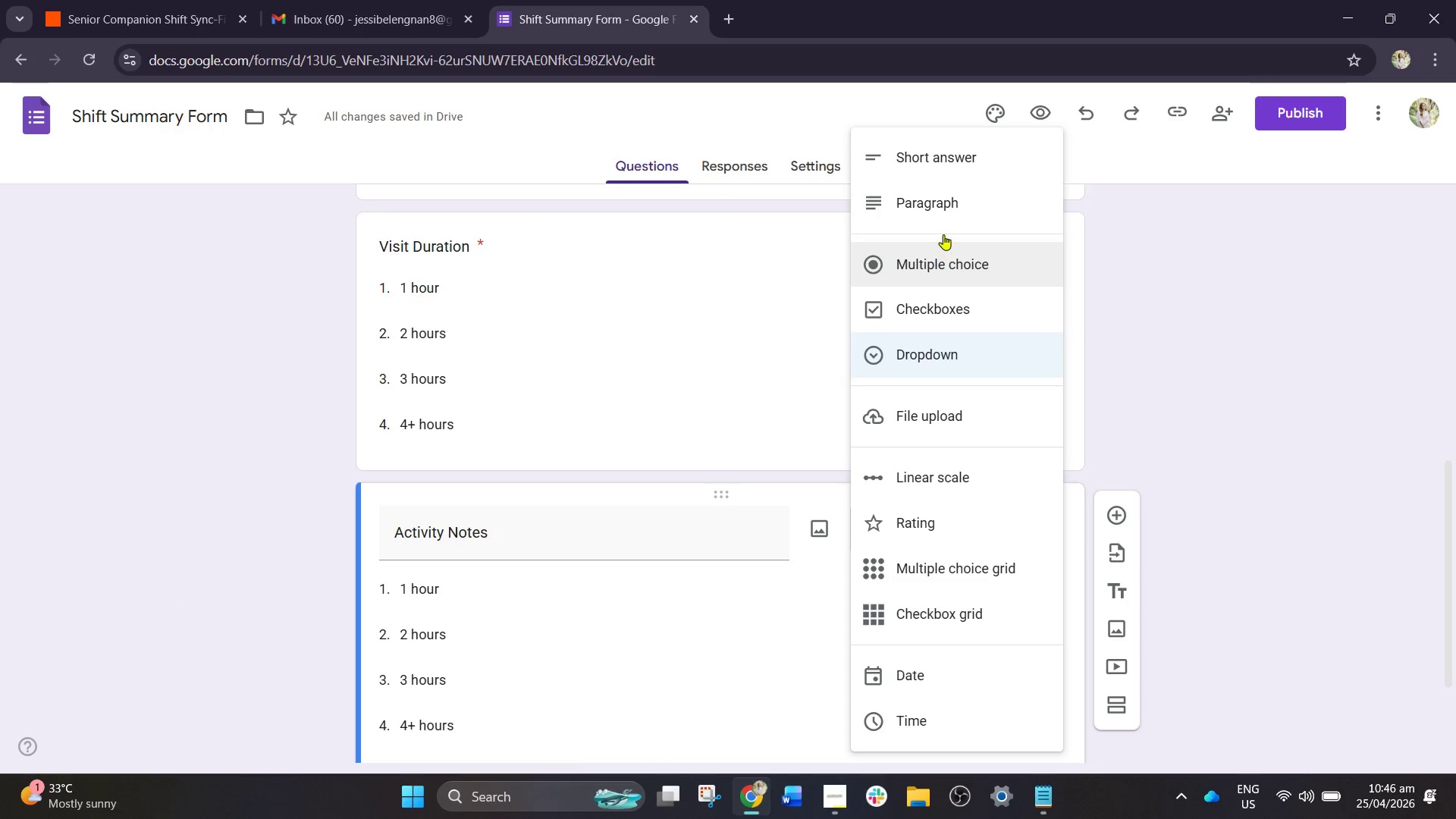 
left_click([945, 214])
 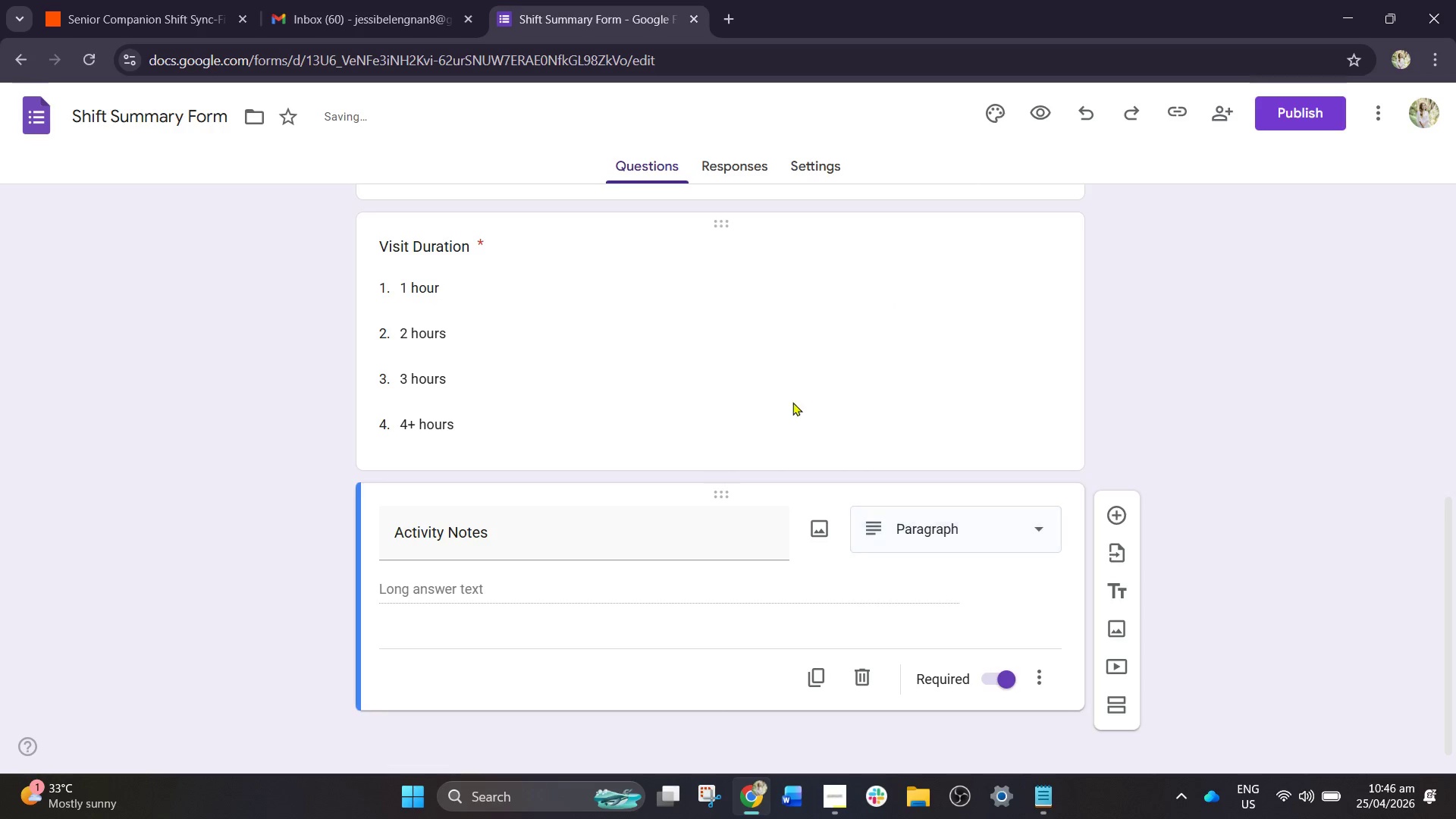 
scroll: coordinate [756, 617], scroll_direction: down, amount: 5.0
 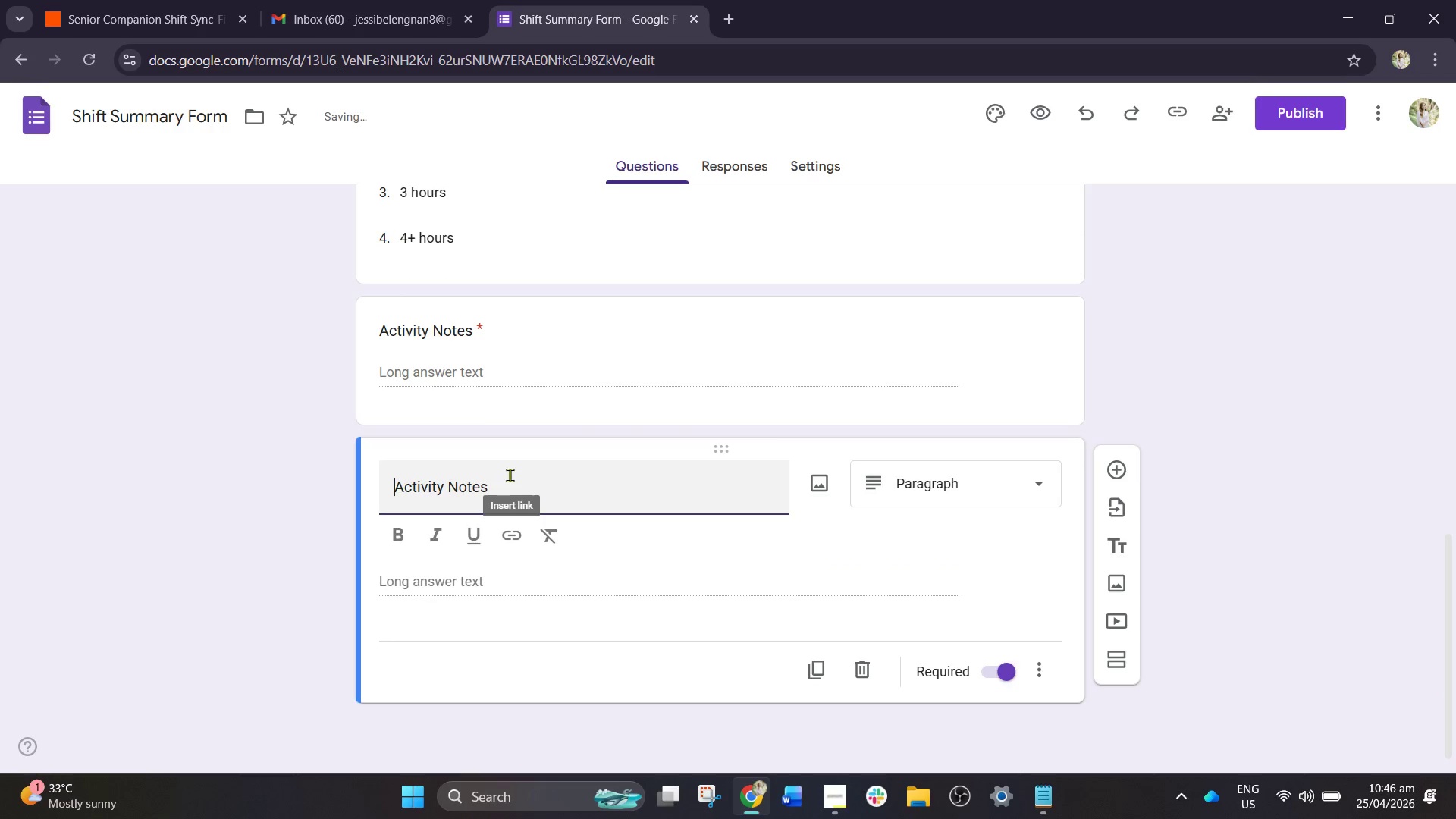 
left_click_drag(start_coordinate=[512, 479], to_coordinate=[179, 475])
 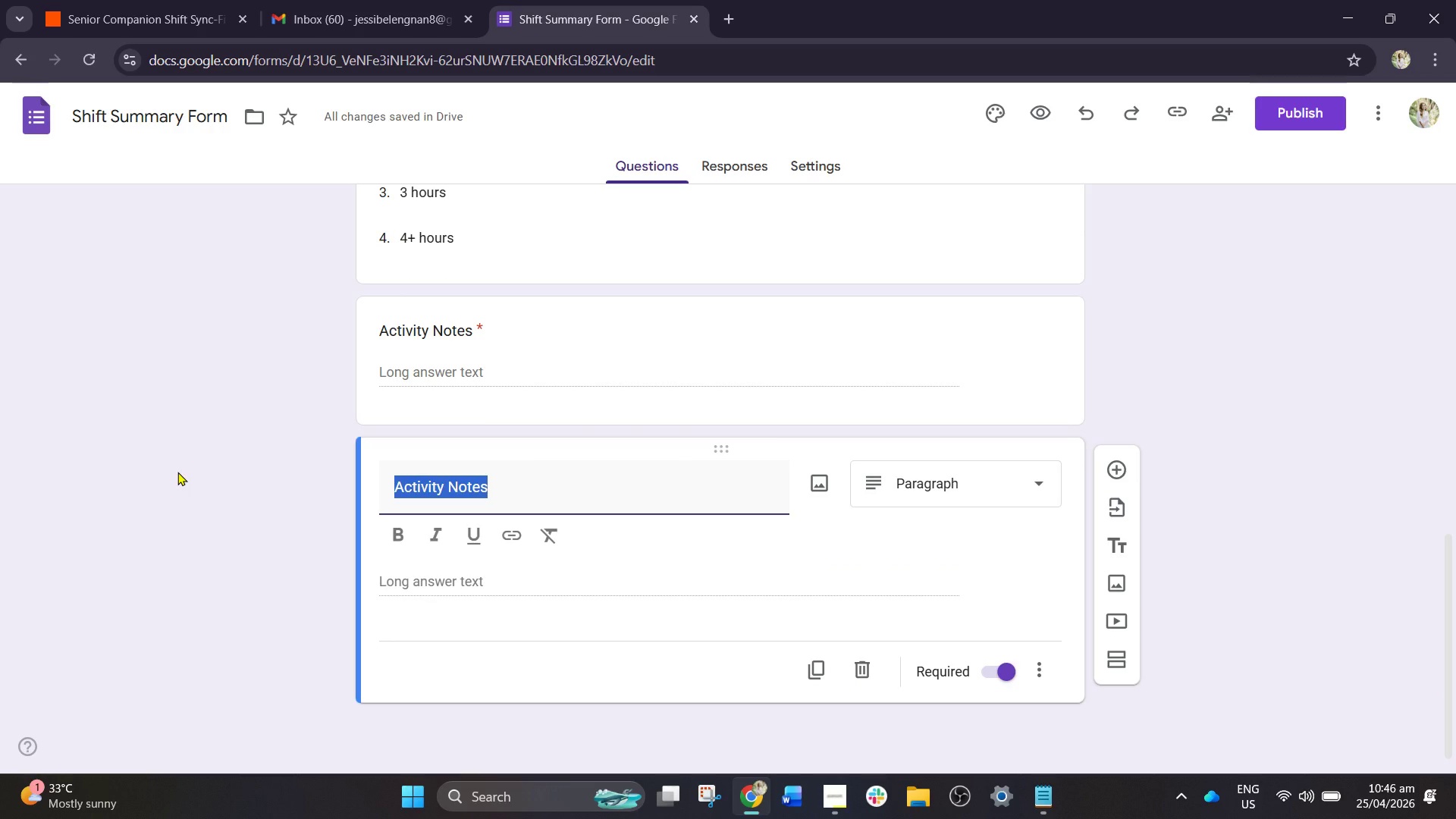 
type(Follow )
key(Backspace)
type(-Up Required?)
 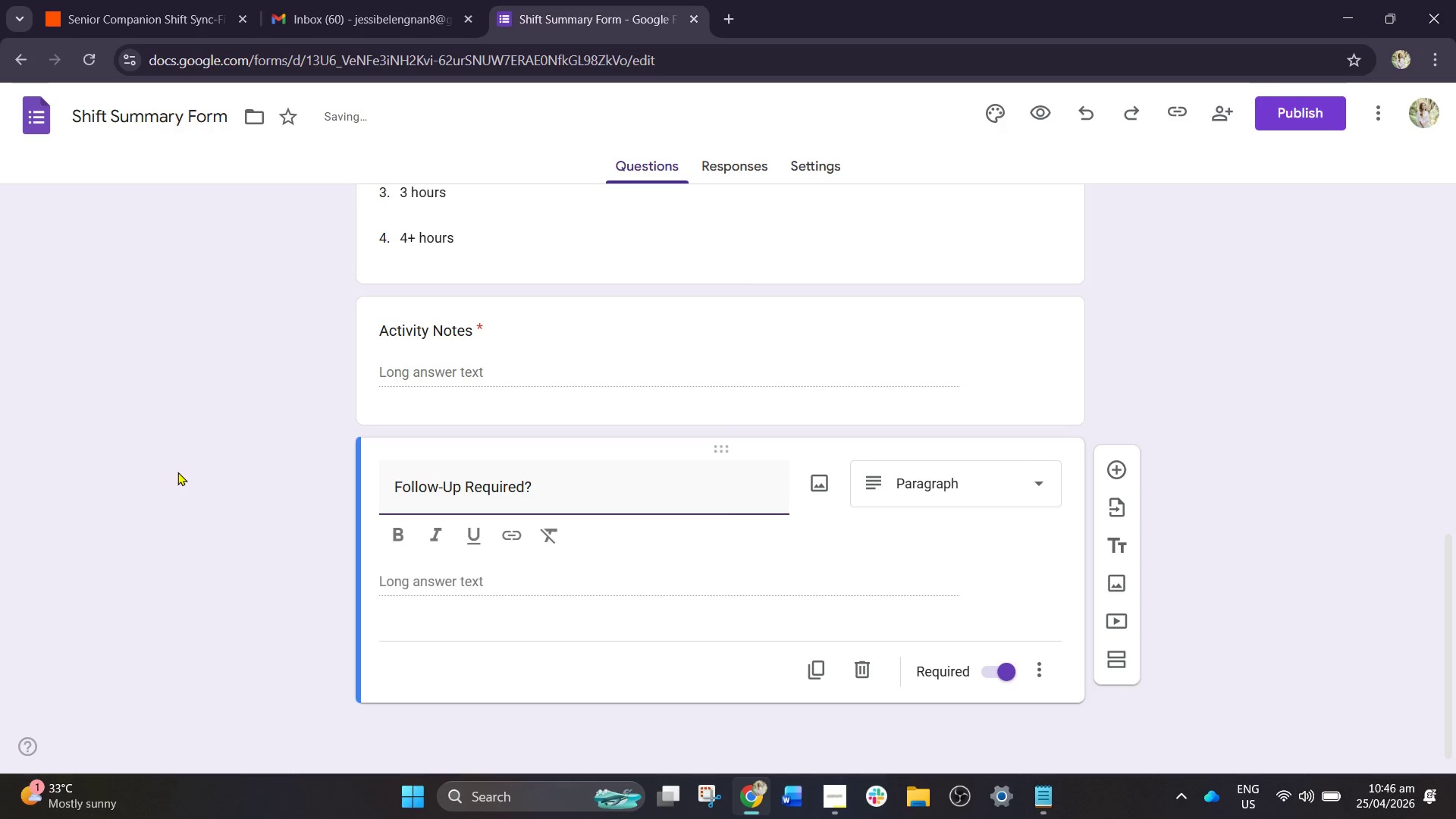 
left_click([812, 681])
 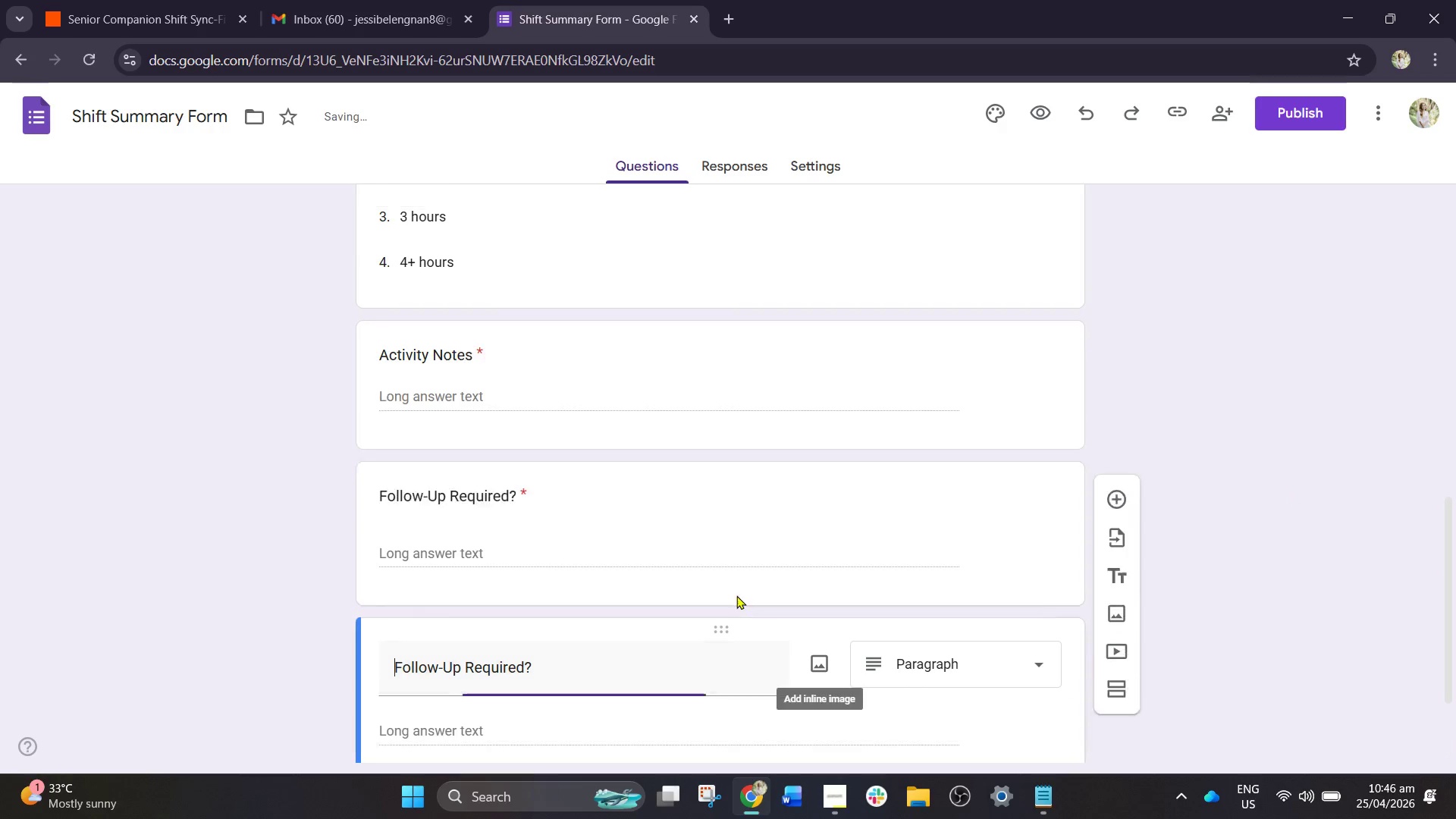 
scroll: coordinate [695, 601], scroll_direction: down, amount: 2.0
 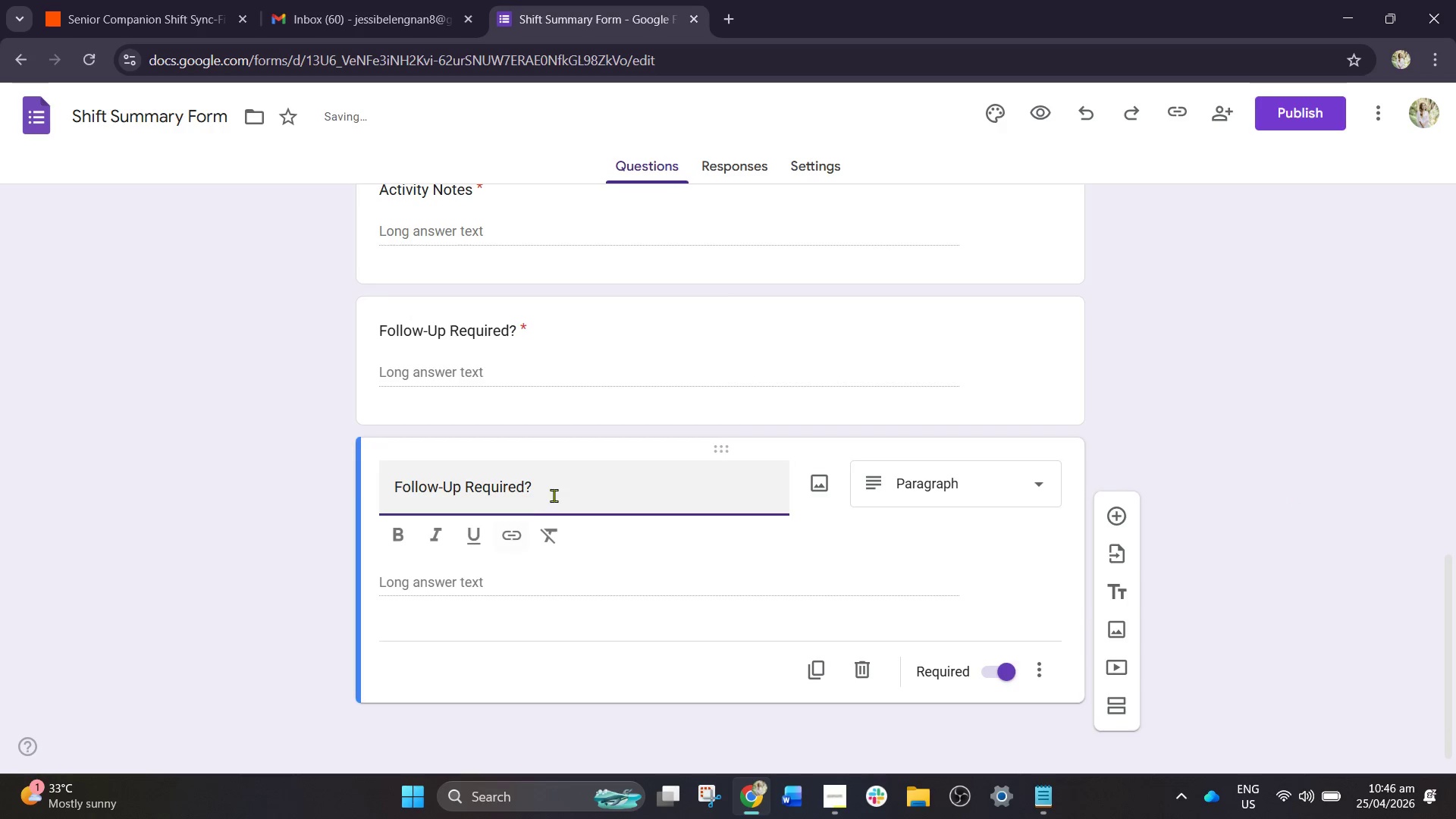 
left_click_drag(start_coordinate=[563, 479], to_coordinate=[0, 465])
 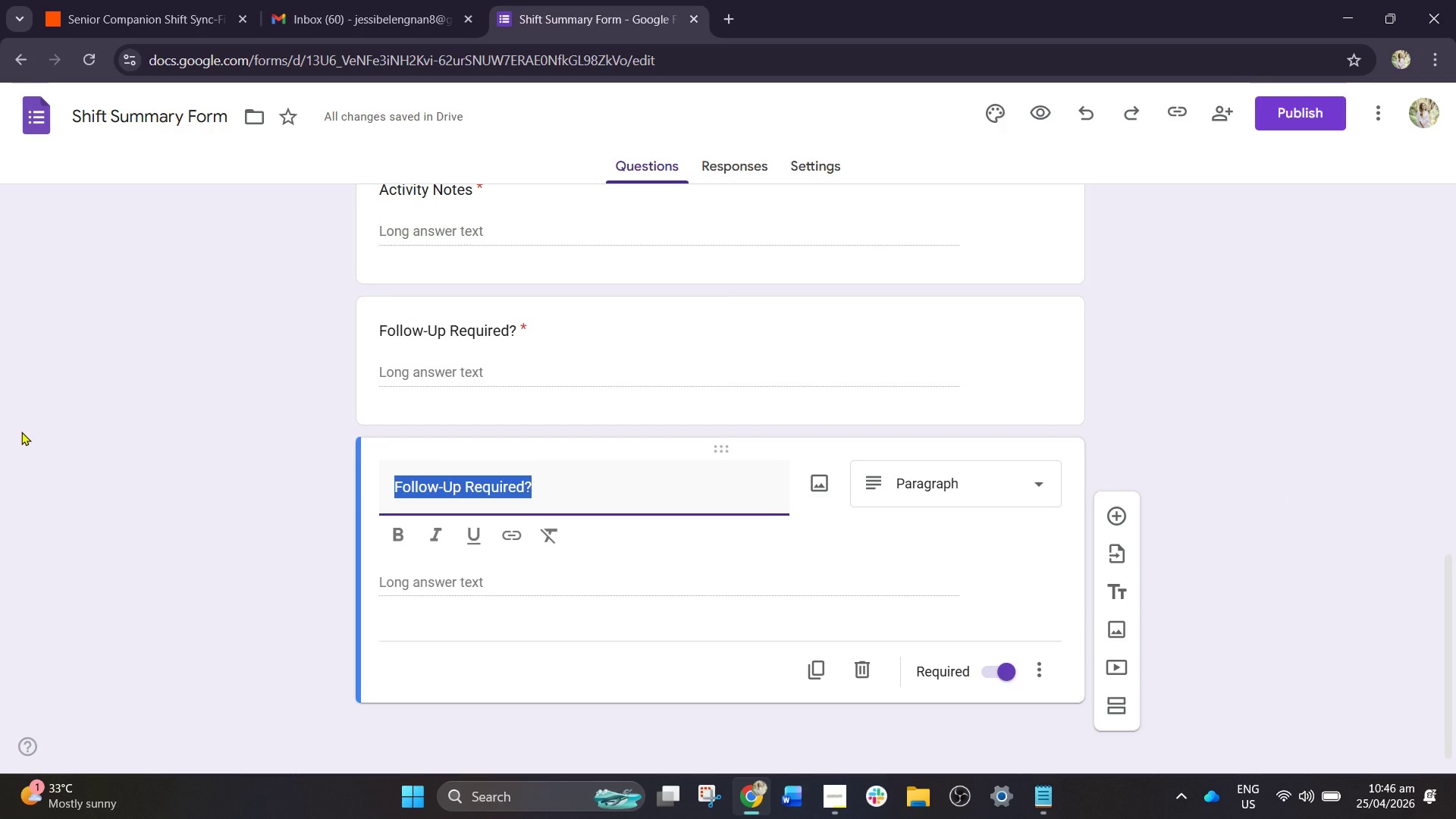 
type(Supervisor Noted)
key(Backspace)
type(s)
 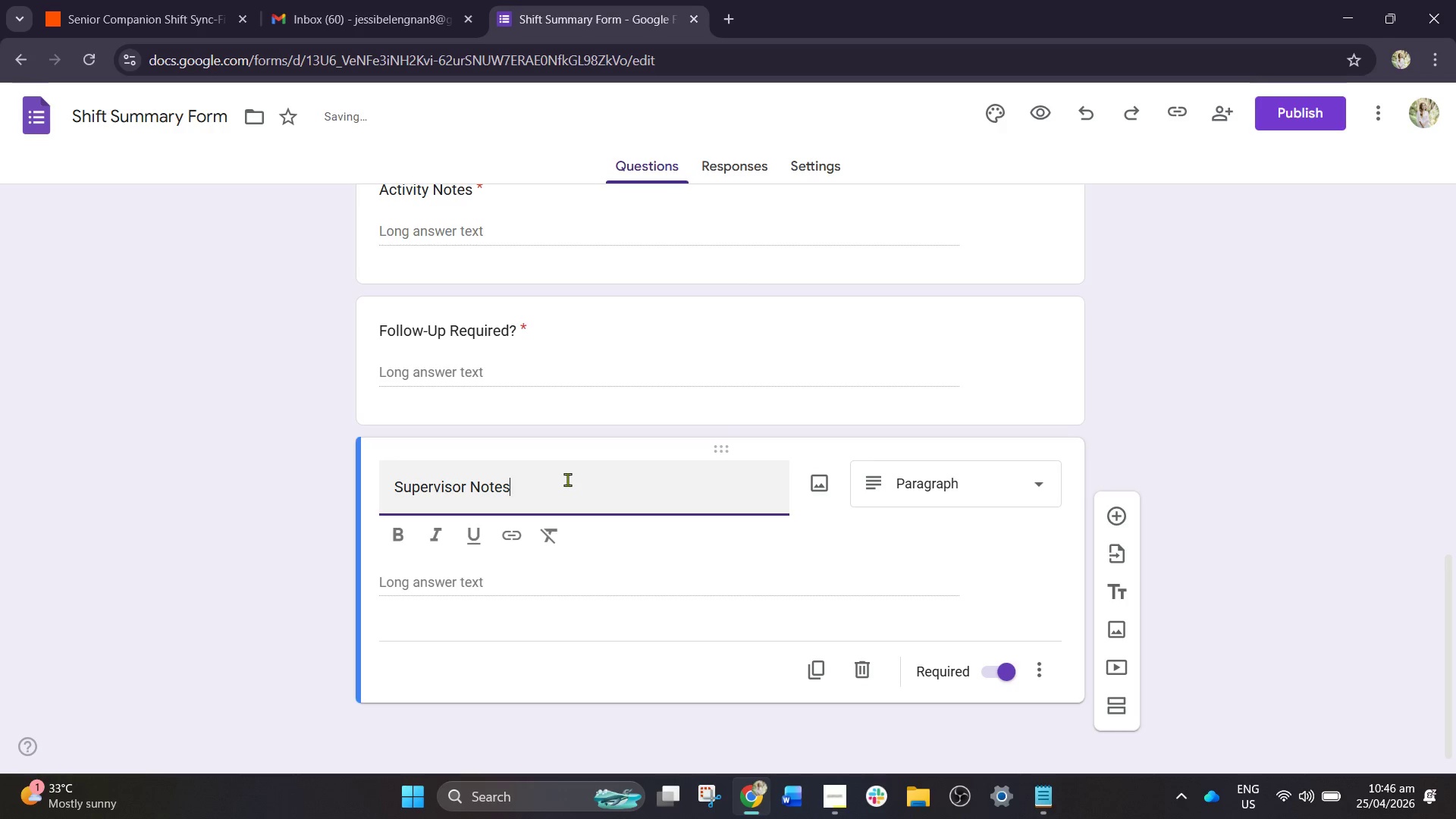 
scroll: coordinate [656, 466], scroll_direction: up, amount: 2.0
 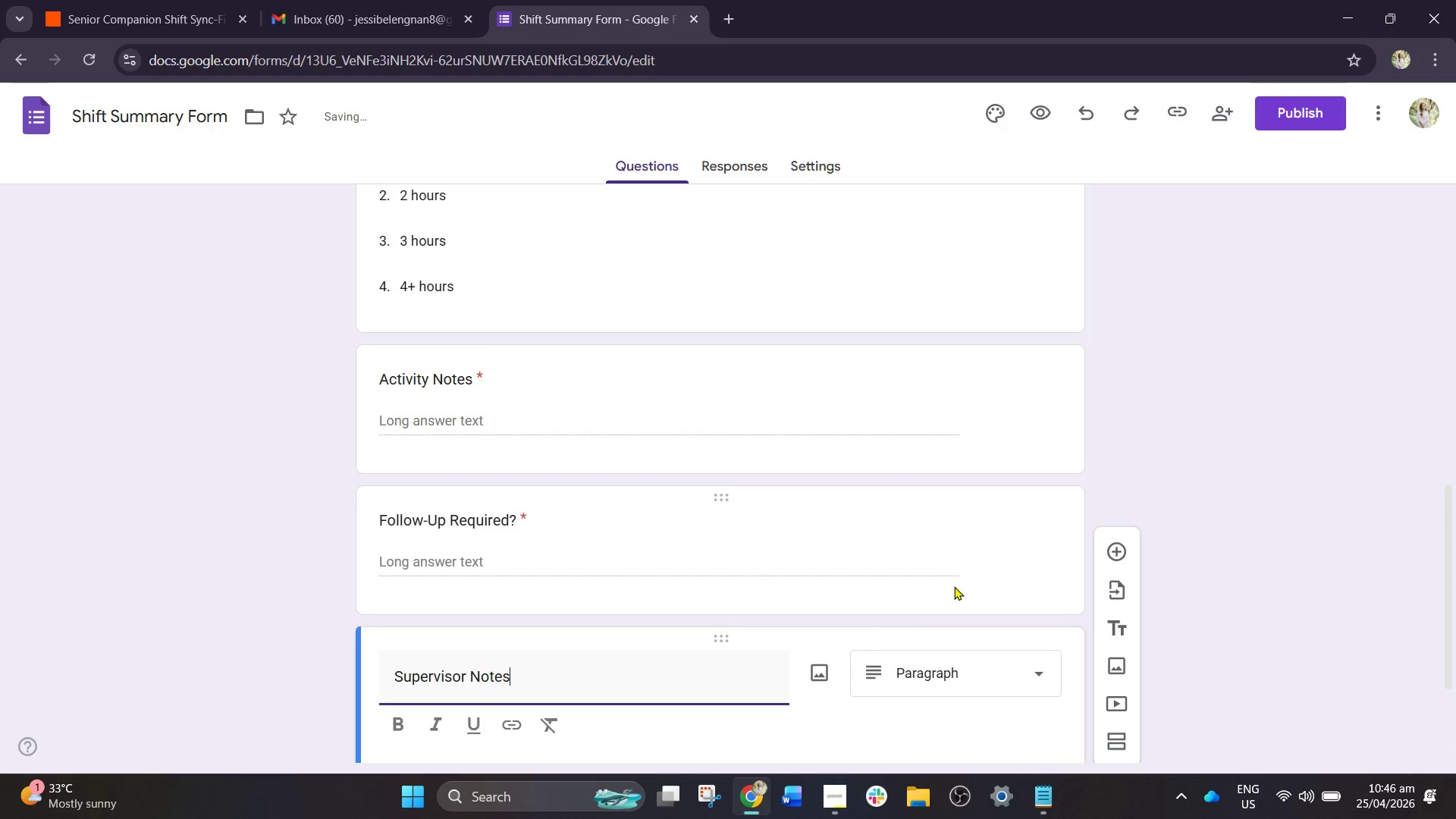 
left_click([905, 520])
 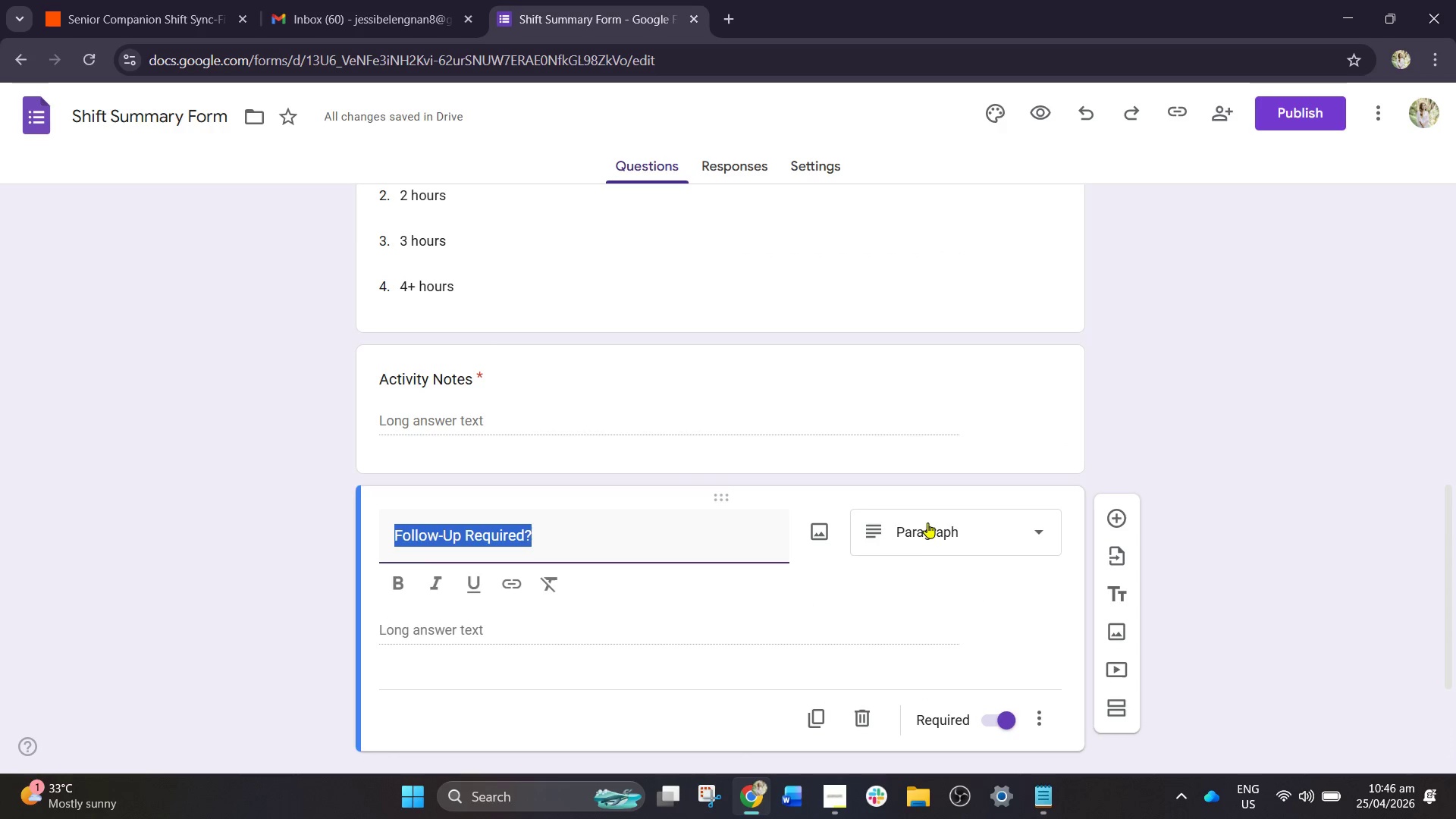 
left_click([966, 530])
 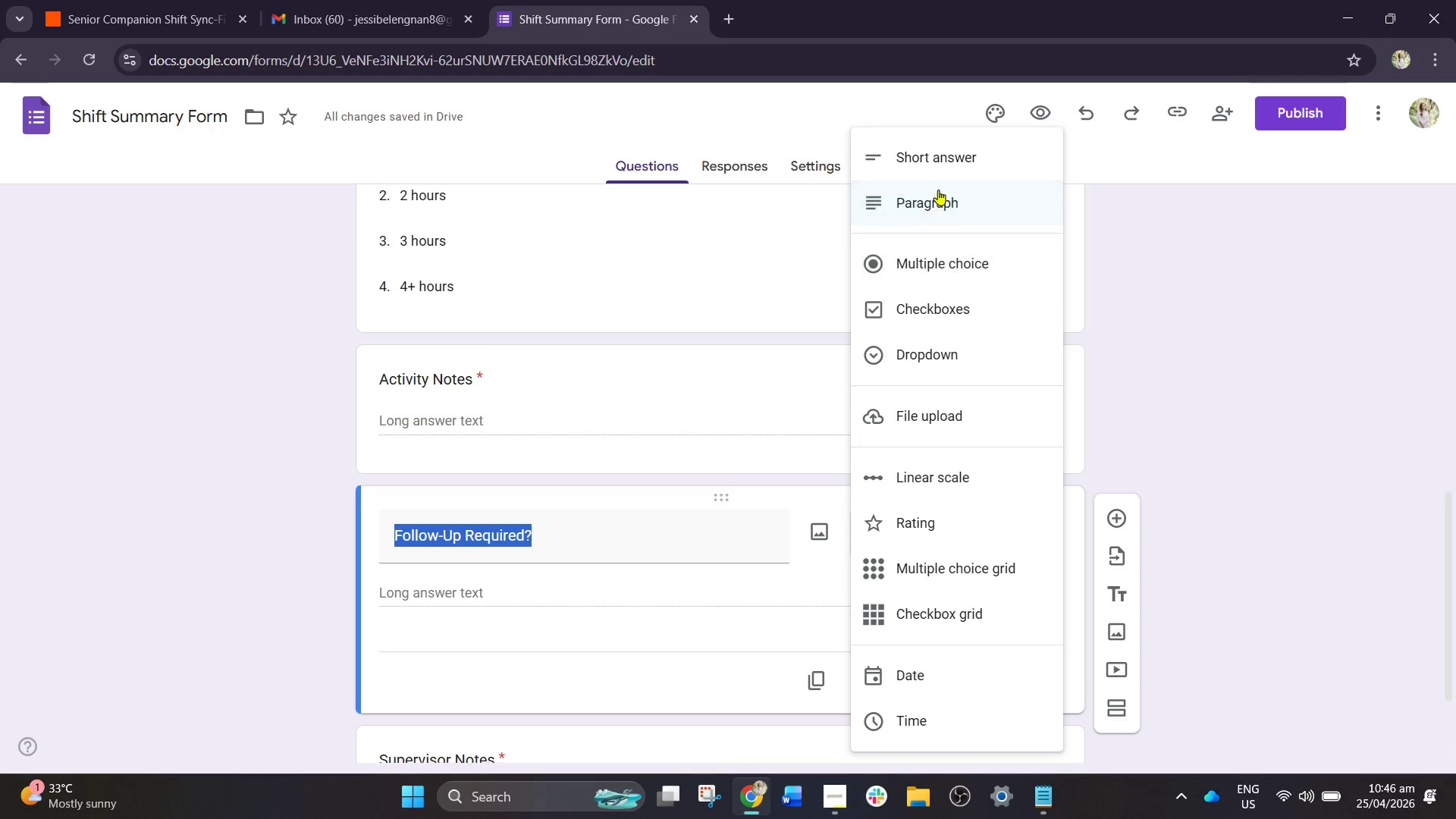 
left_click([938, 161])
 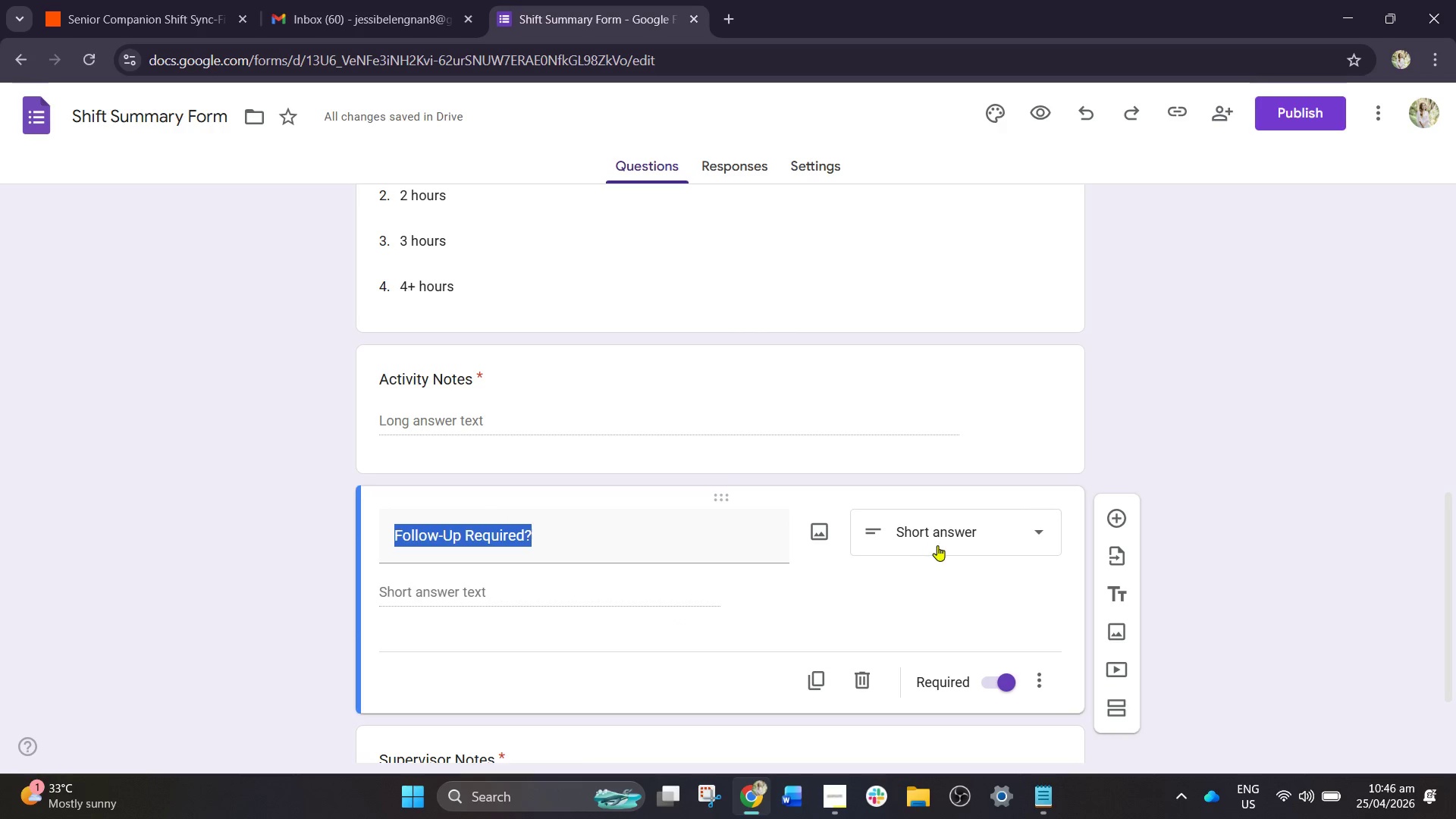 
wait(7.74)
 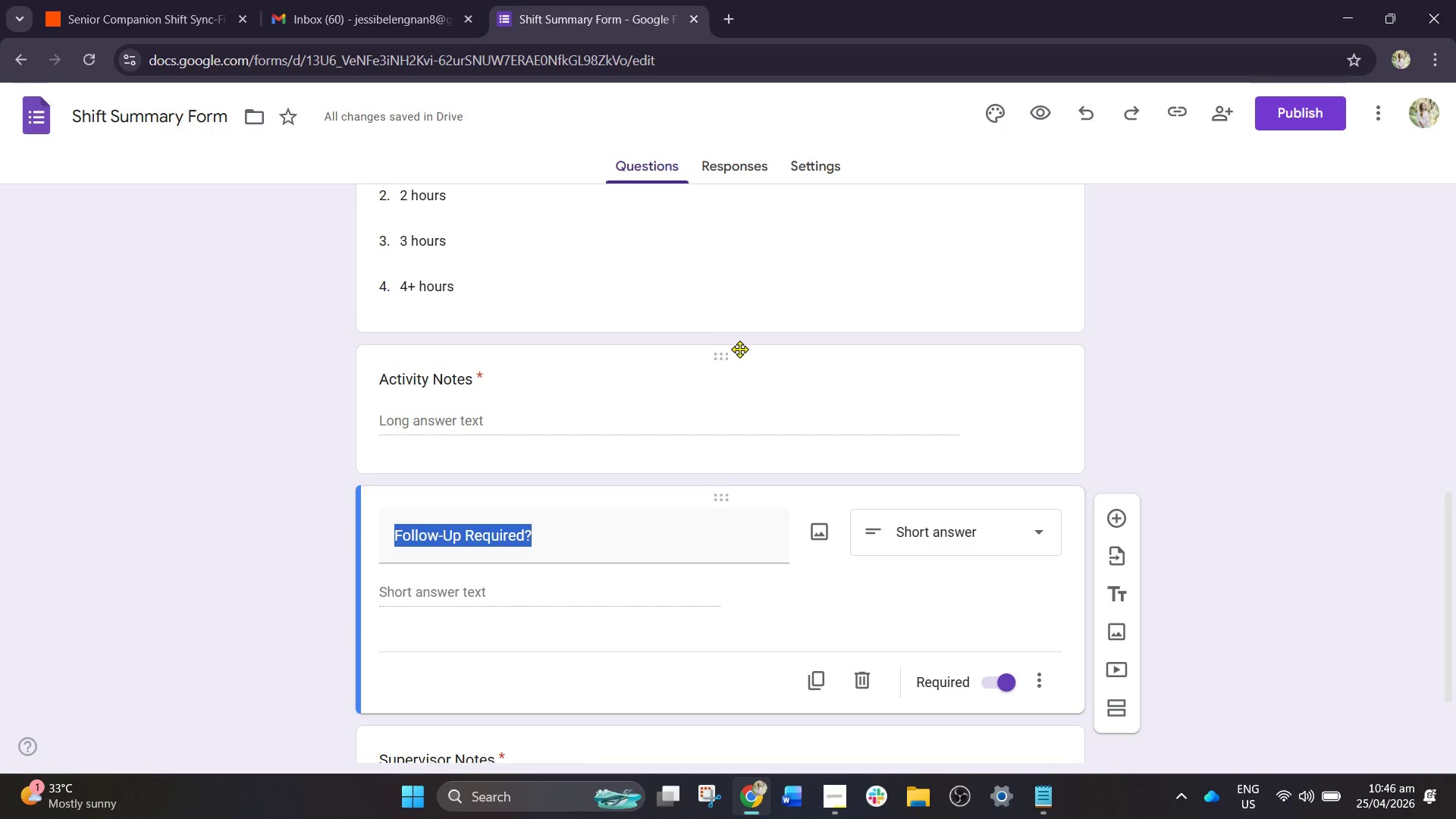 
left_click([943, 278])
 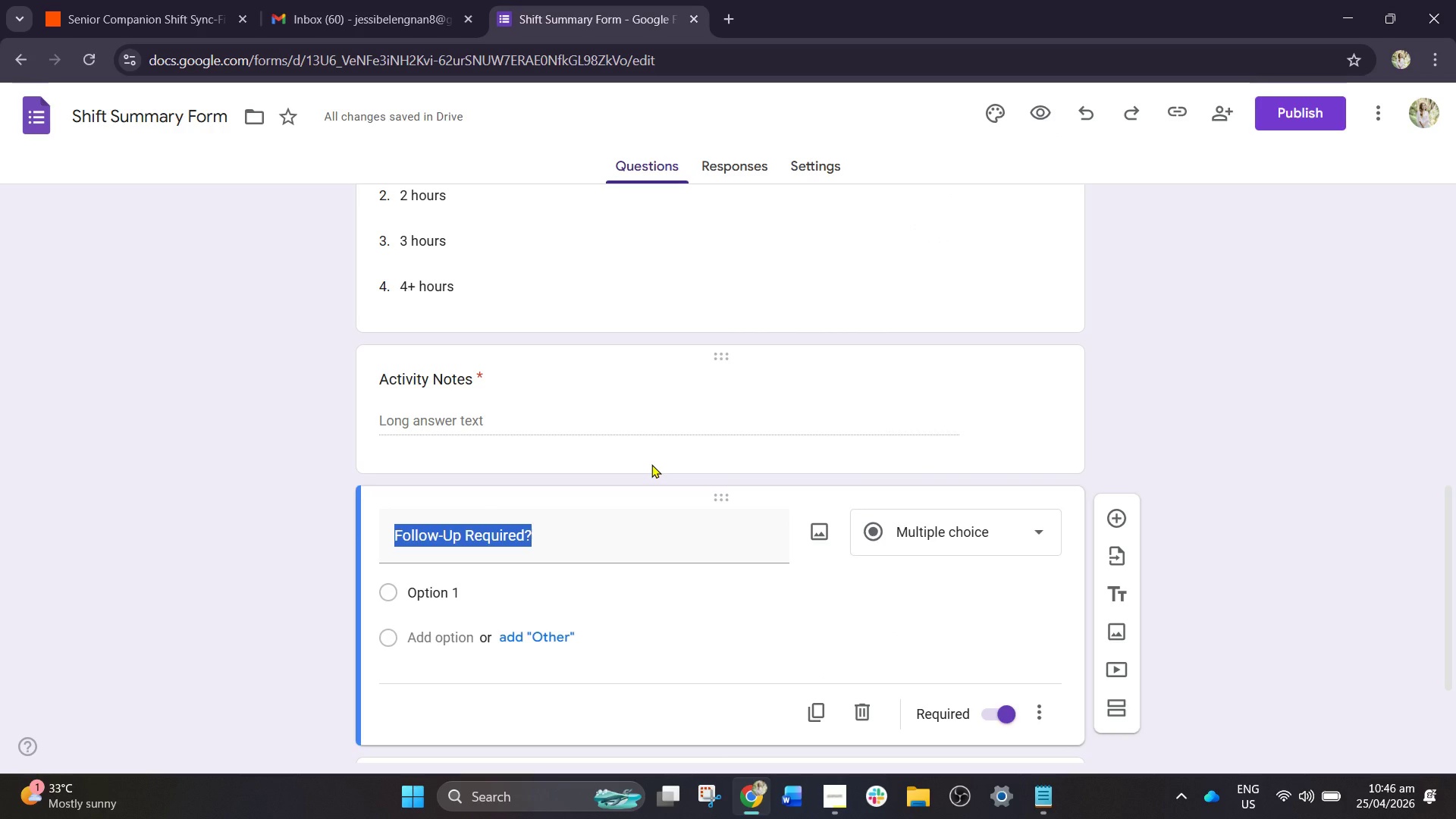 
scroll: coordinate [702, 497], scroll_direction: down, amount: 2.0
 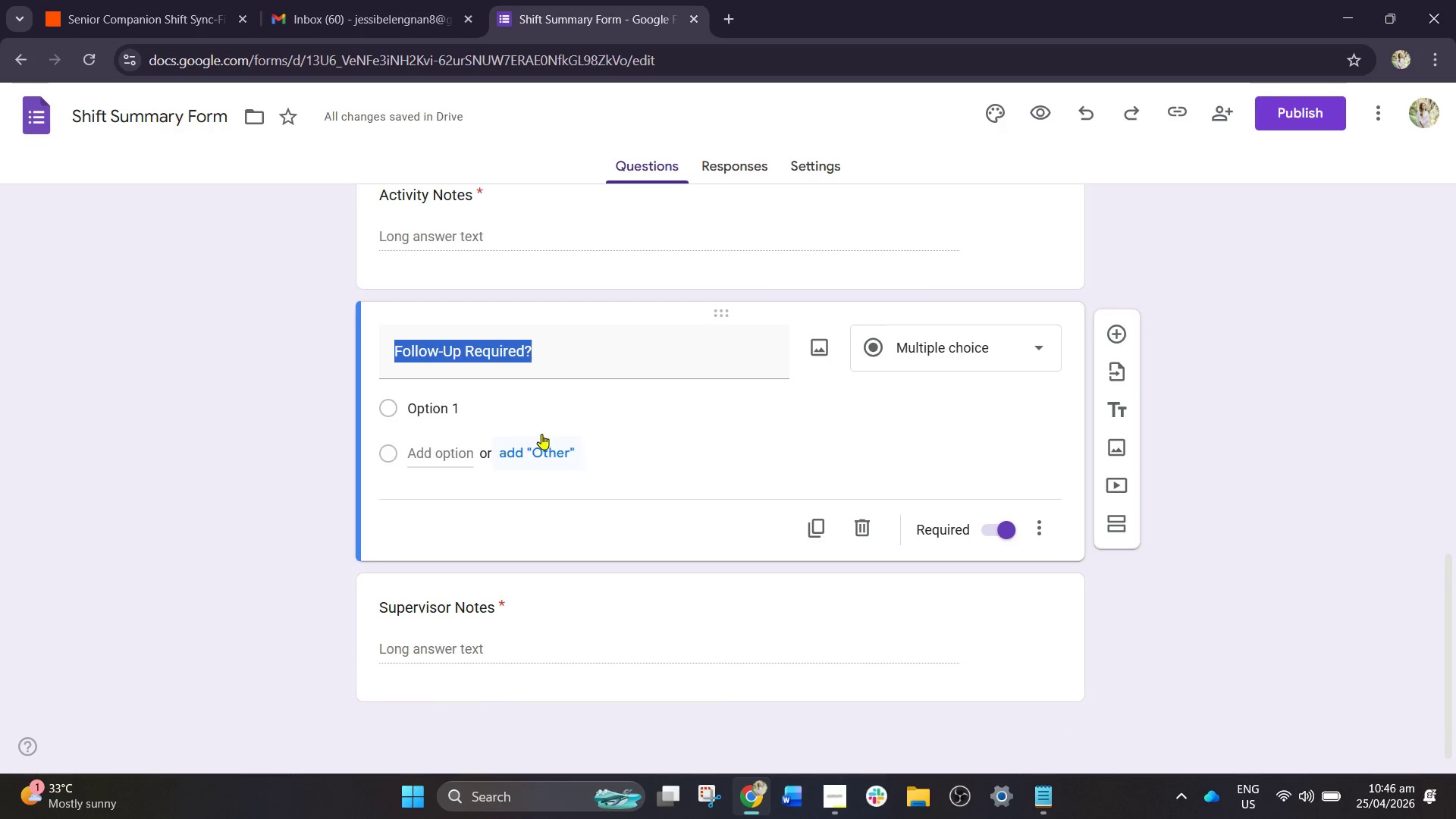 
left_click([502, 403])
 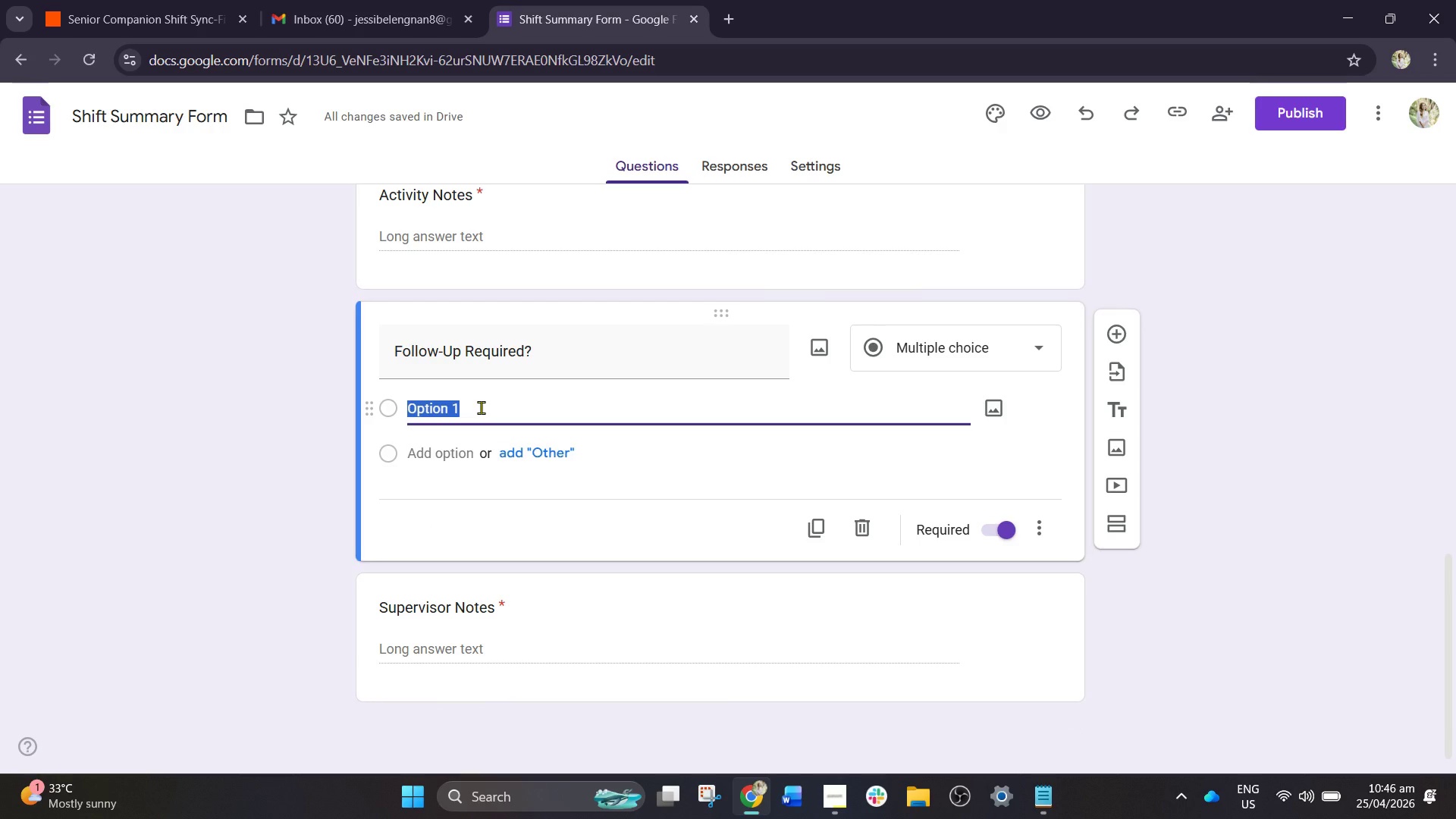 
type(No Follow-Up Needed)
 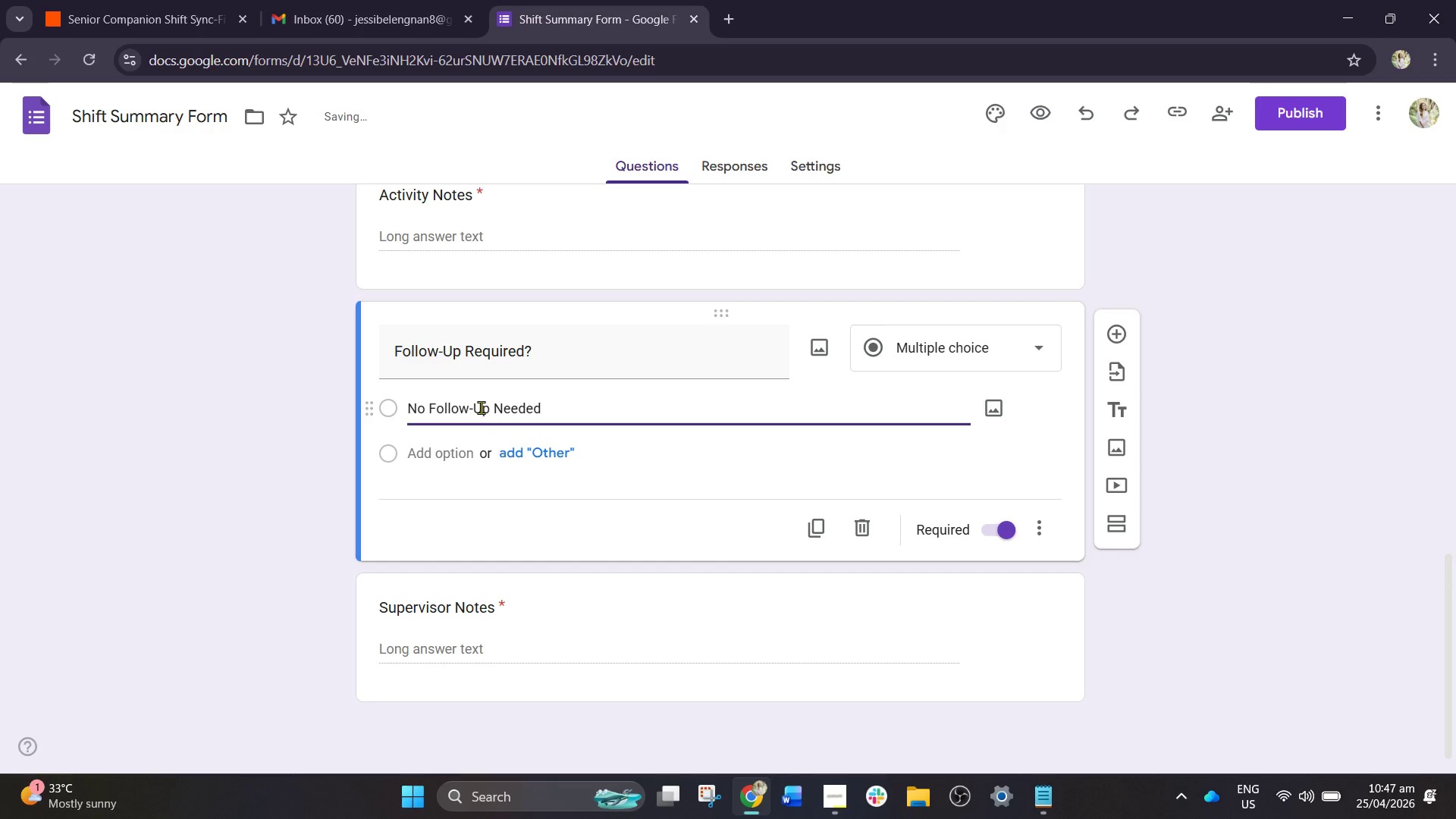 
left_click([423, 444])
 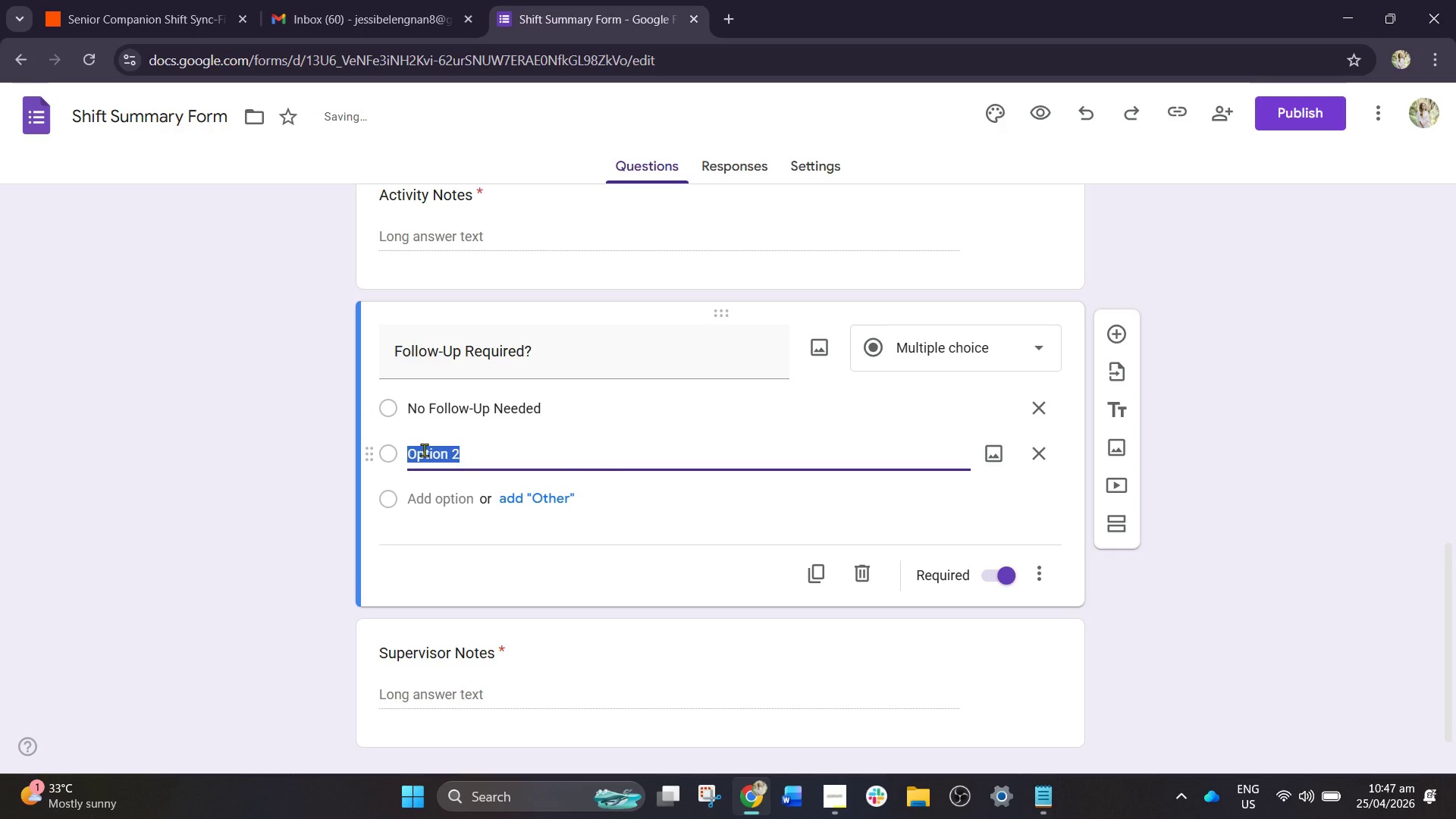 
type(Followi)
key(Backspace)
type(-UP)
key(Backspace)
type(p Required)
 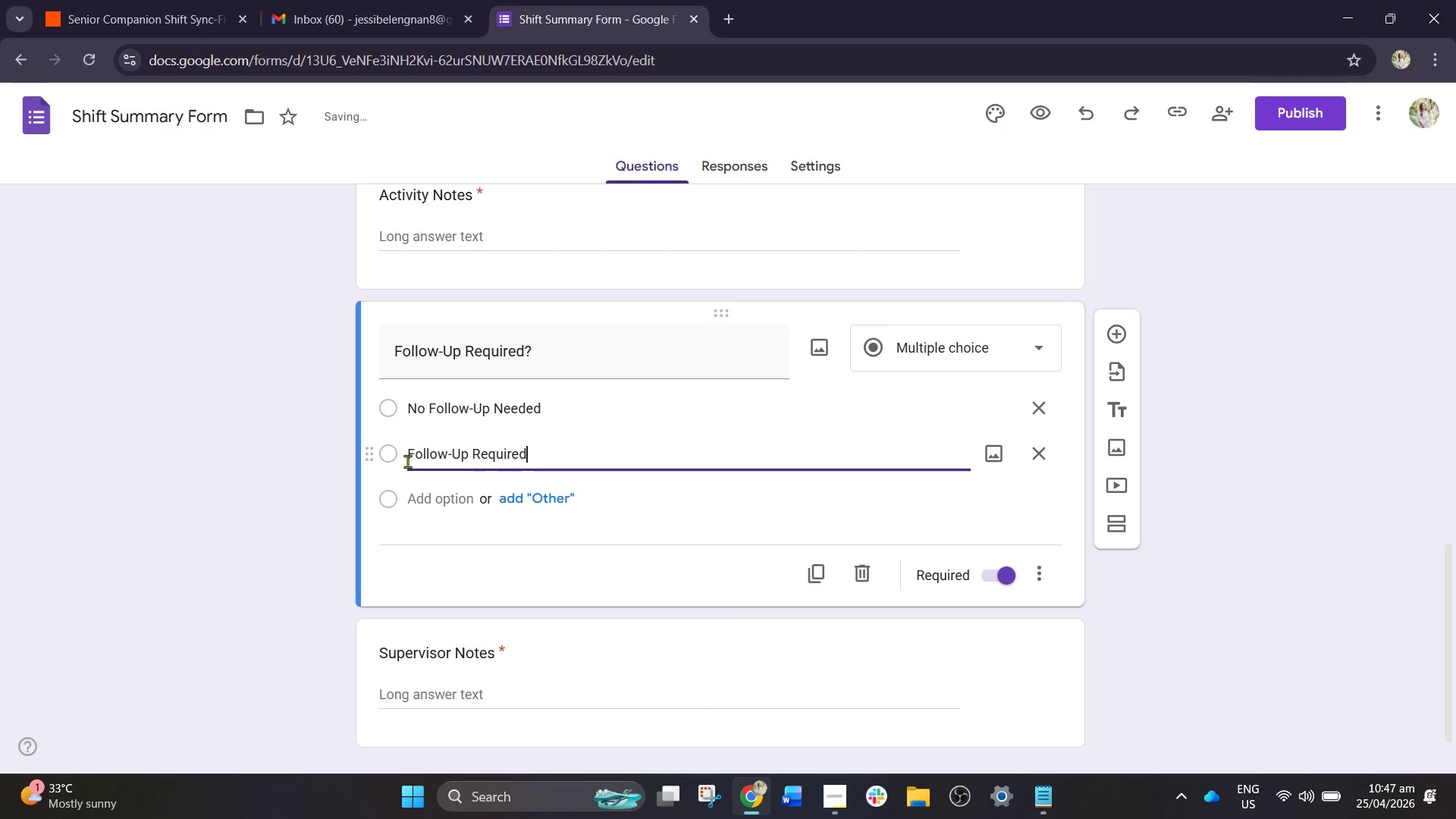 
left_click([412, 495])
 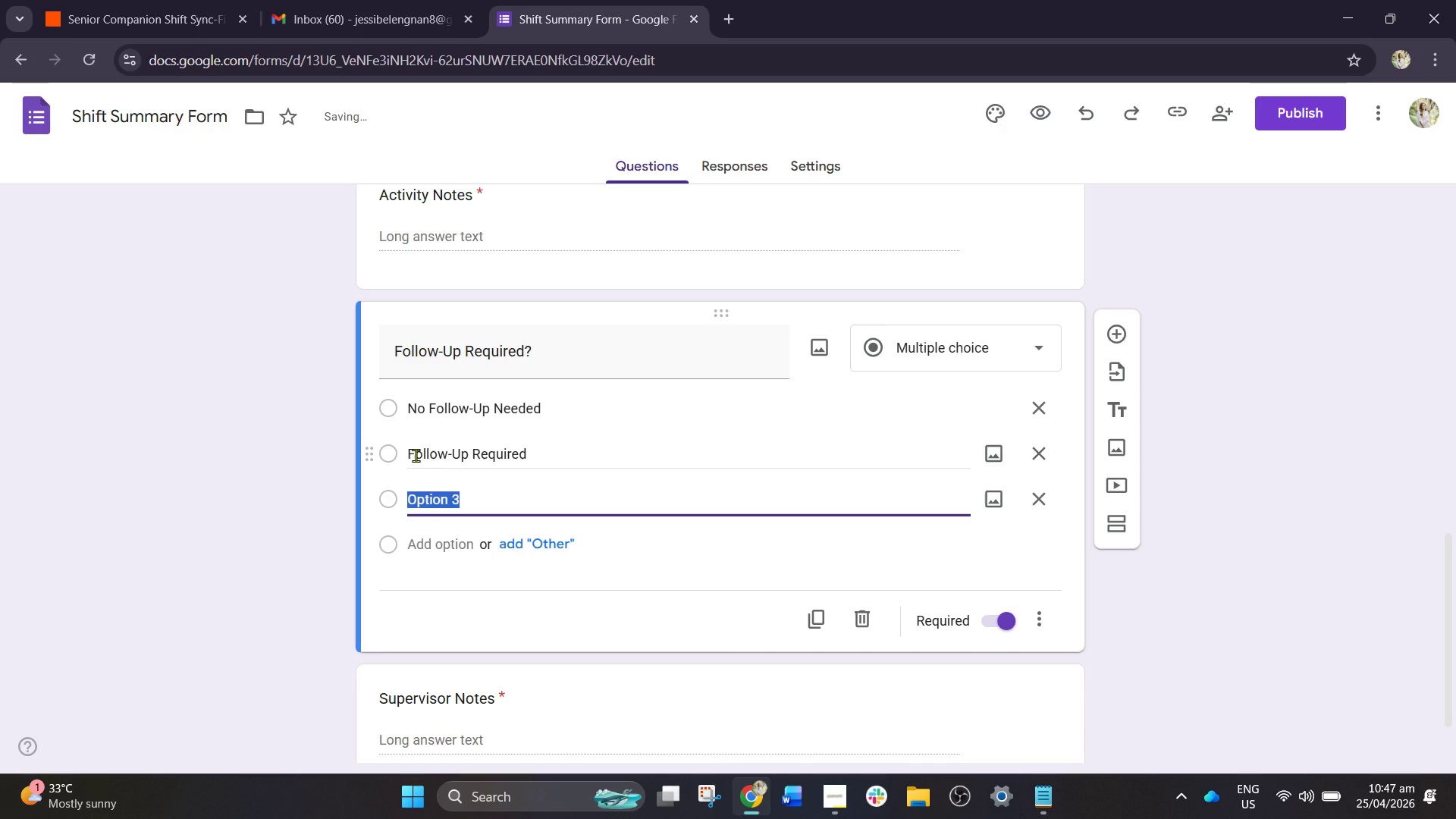 
type(Urgent)
 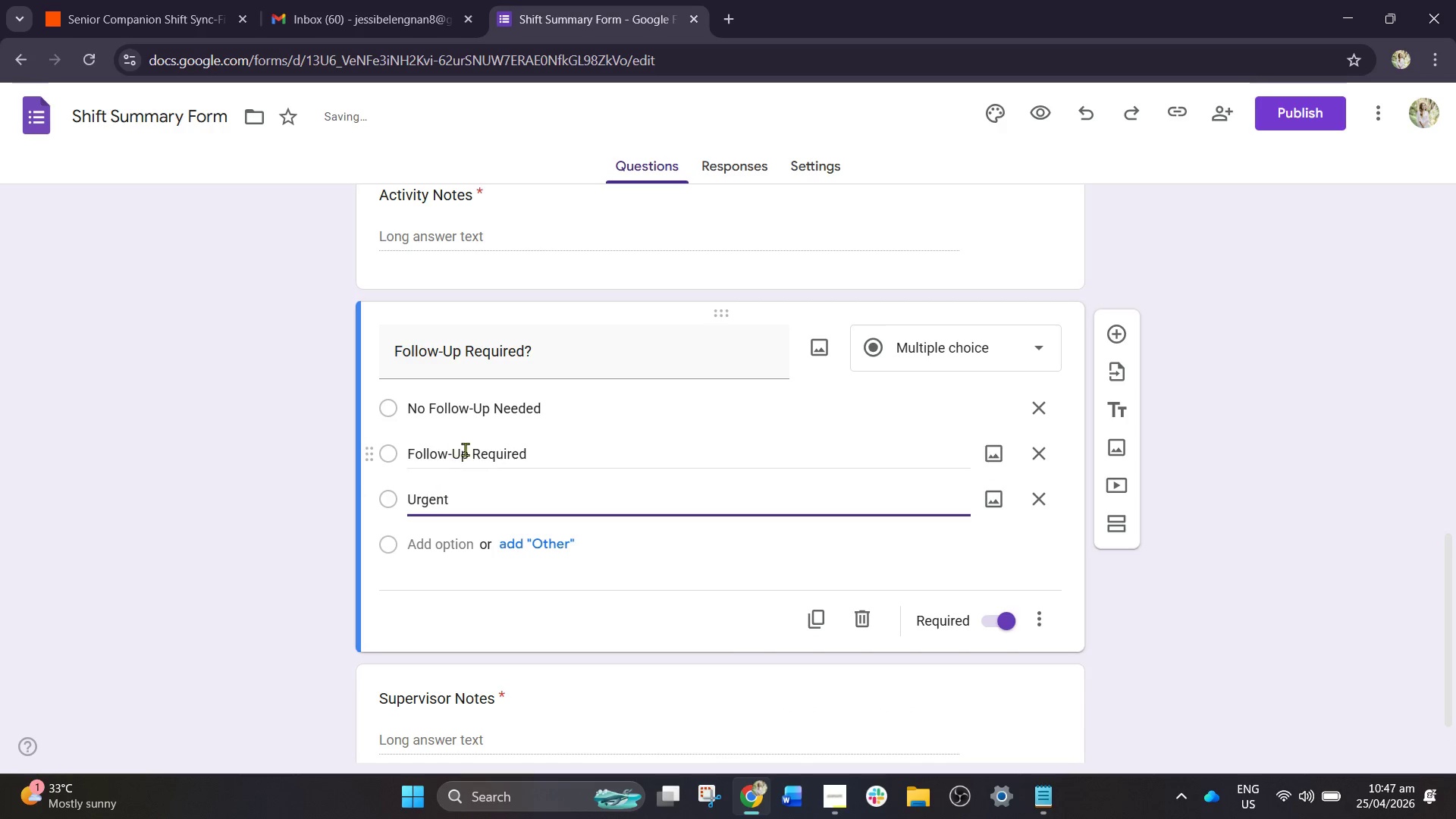 
left_click([435, 542])
 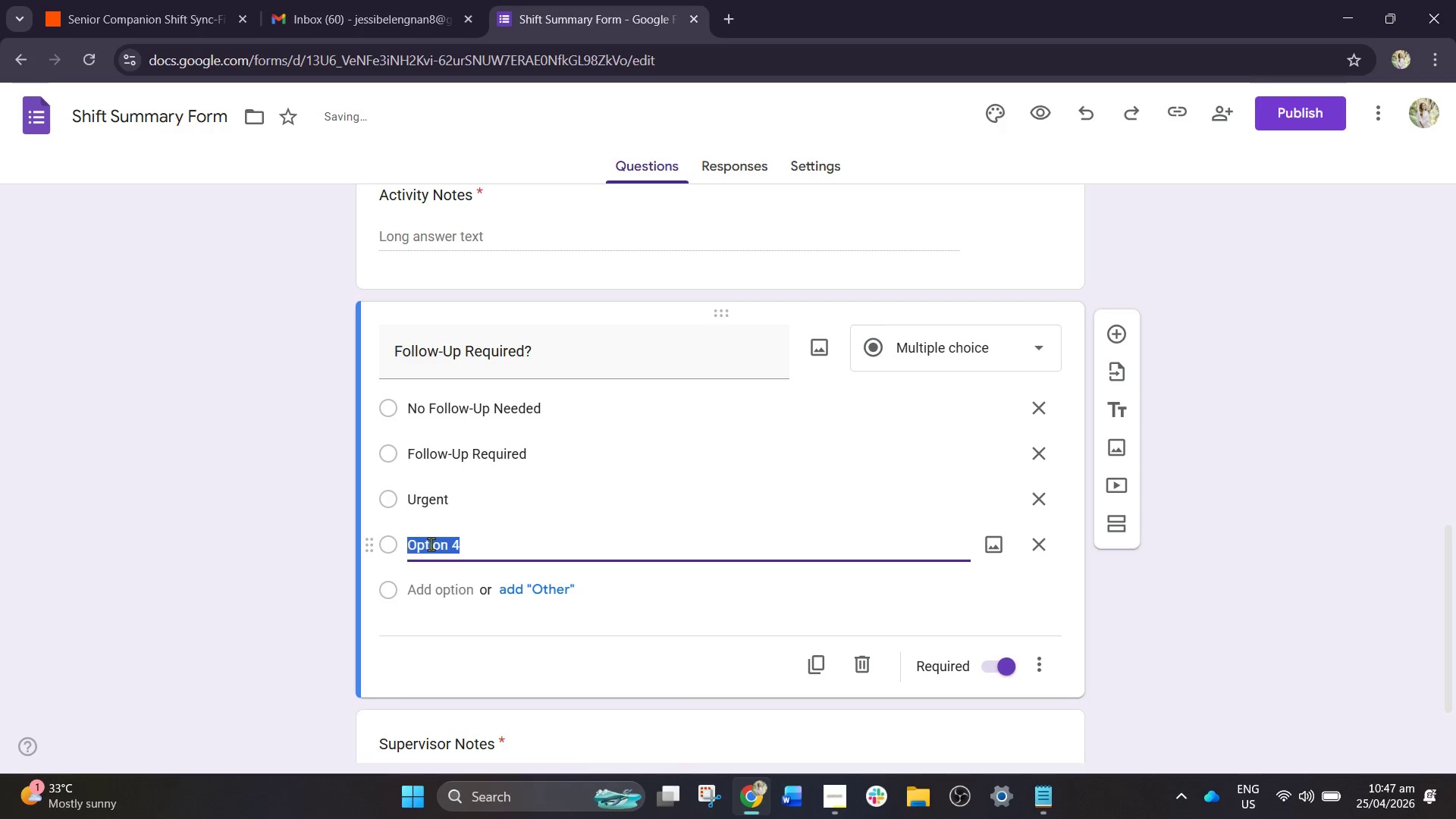 
type(Issue Report)
 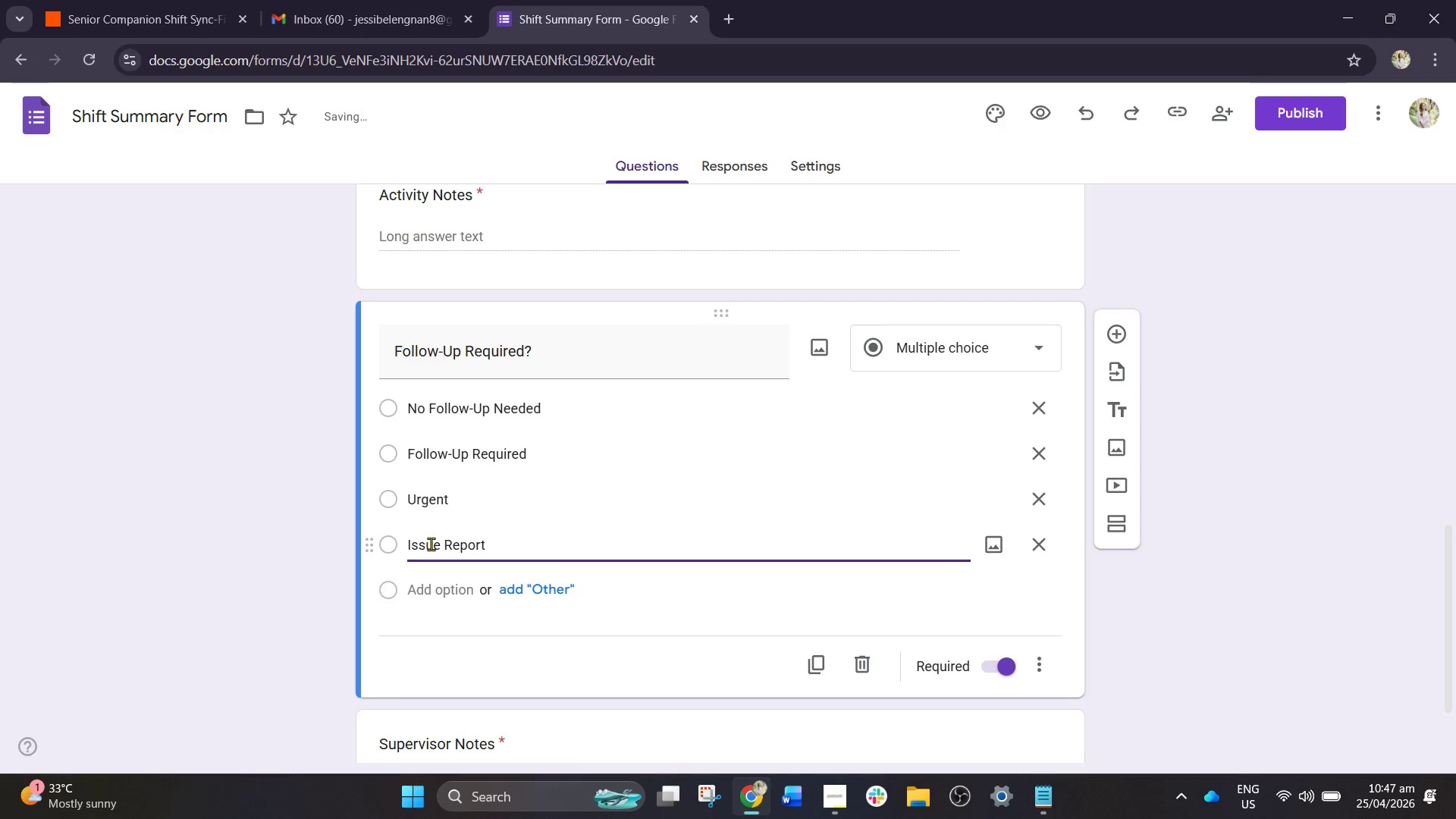 
type(ed)
 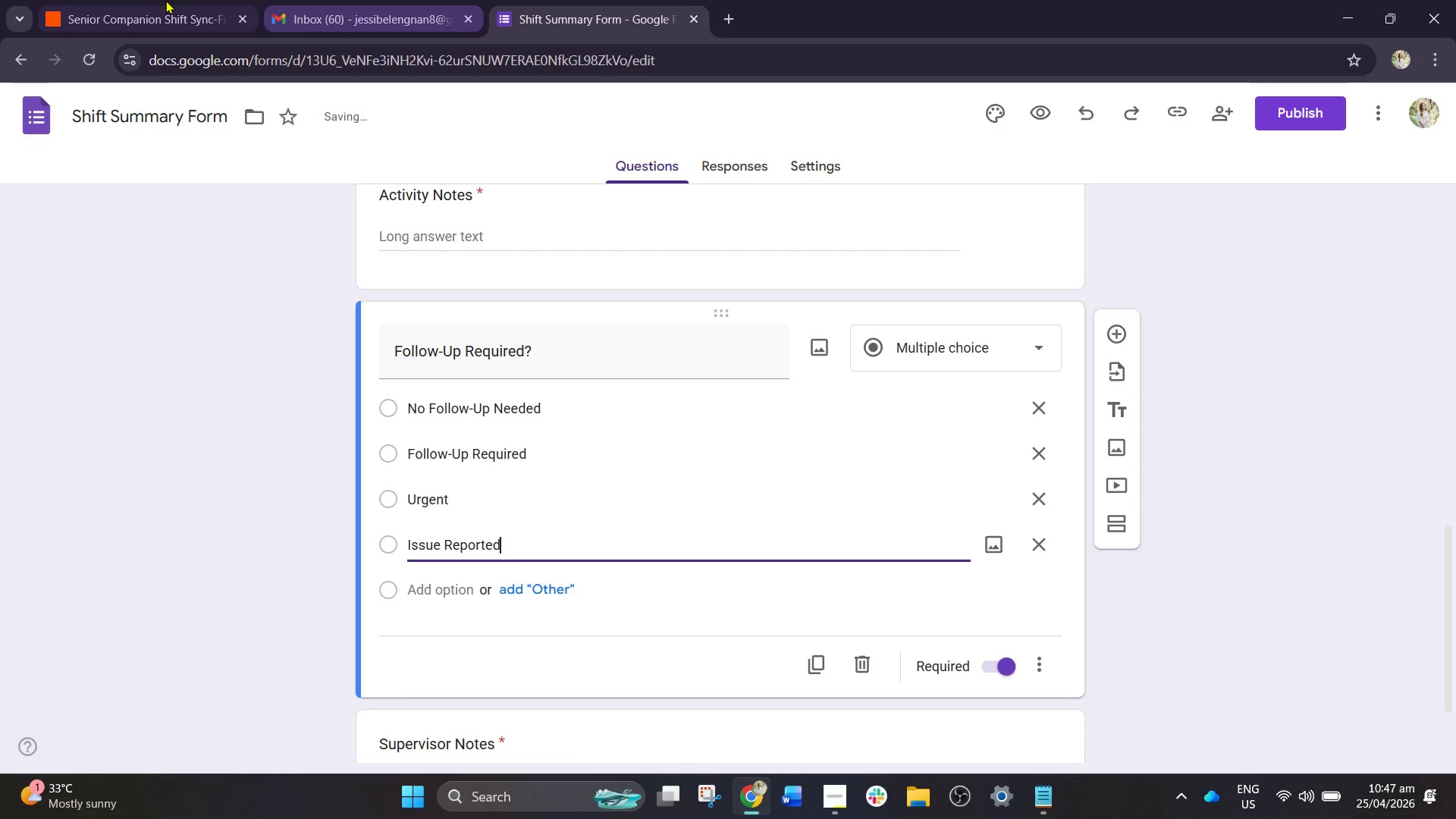 
left_click([96, 0])
 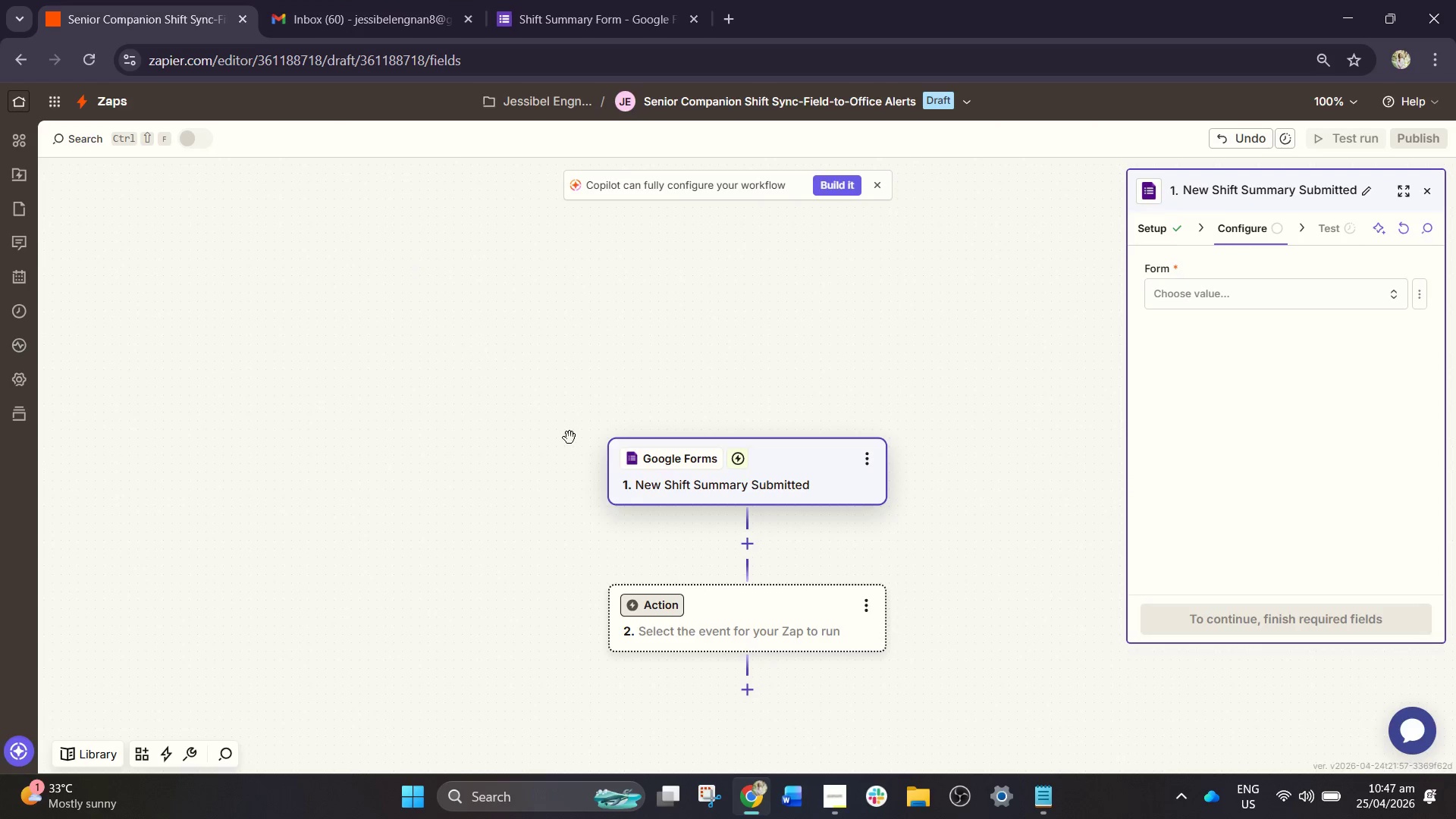 
scroll: coordinate [579, 447], scroll_direction: down, amount: 1.0
 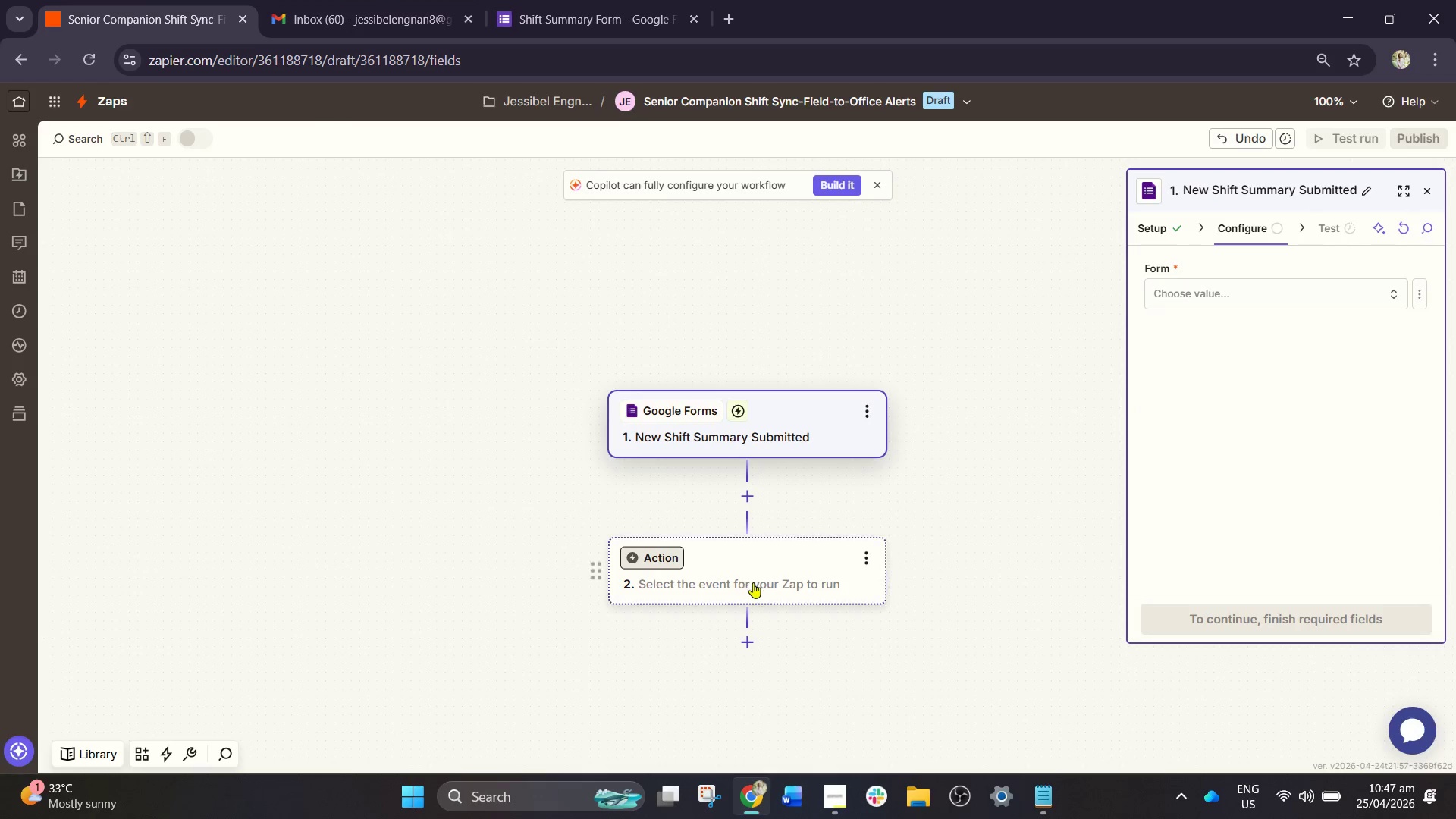 
left_click([755, 585])
 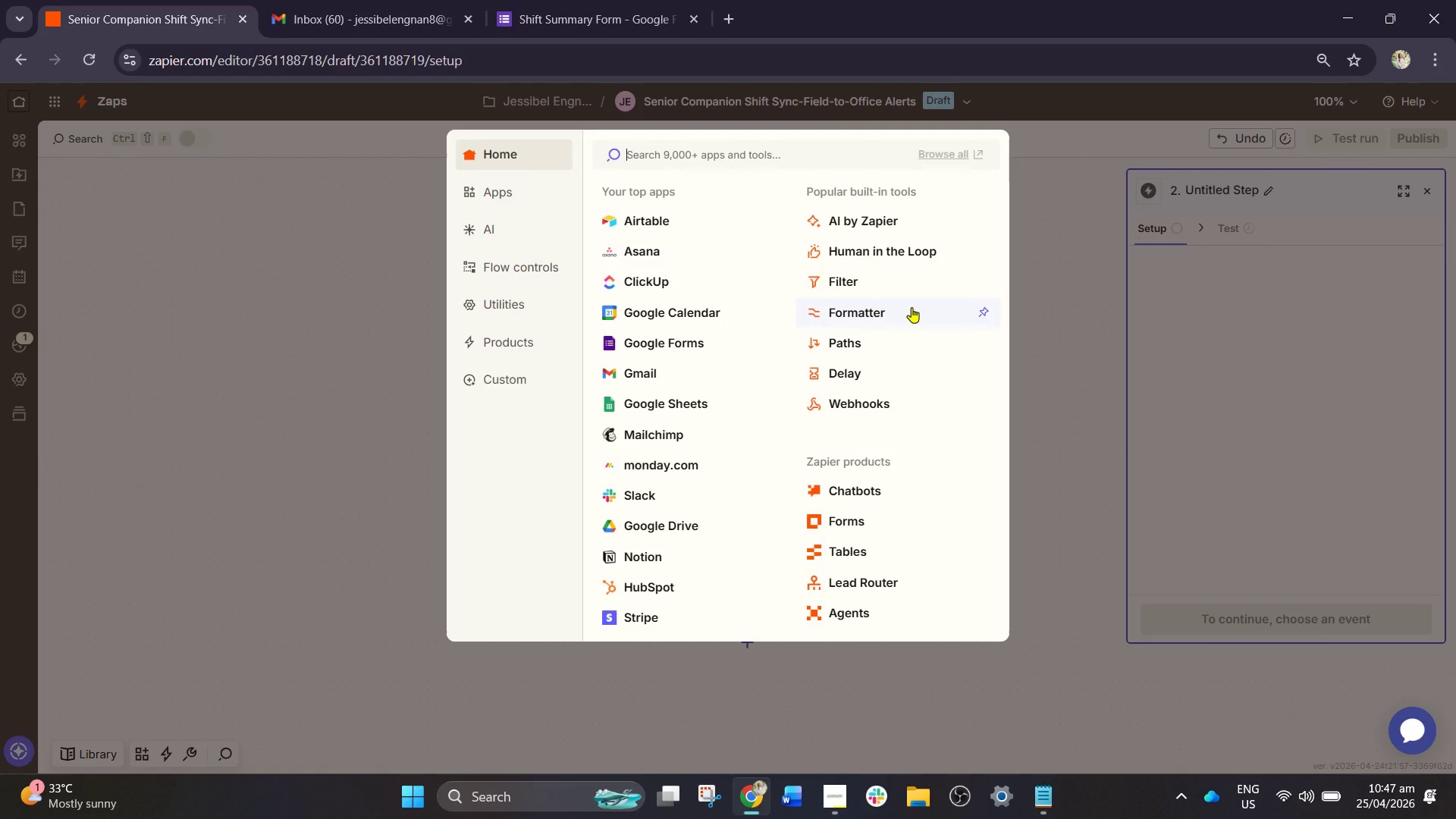 
wait(14.02)
 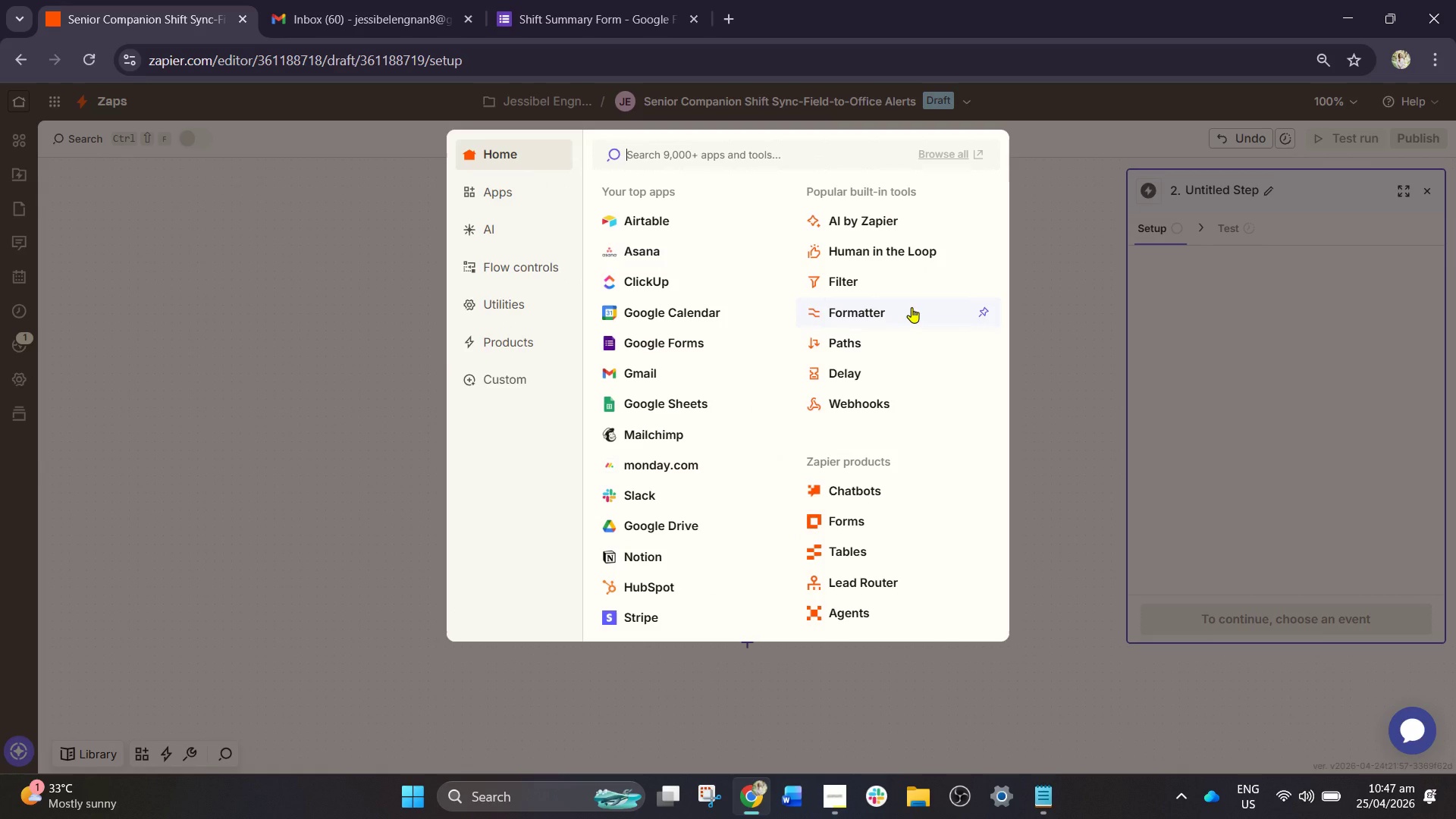 
left_click([857, 342])
 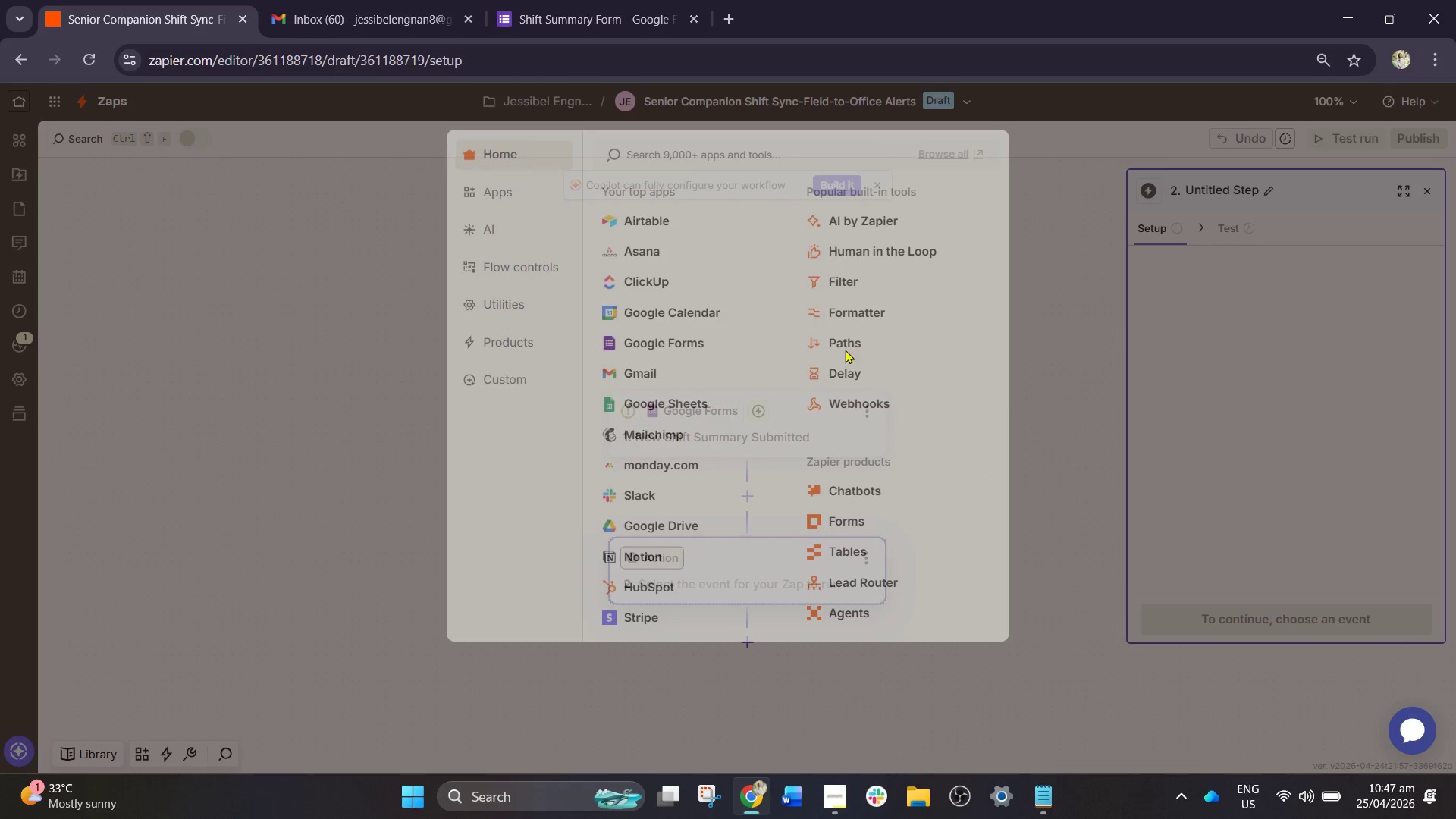 
mouse_move([826, 363])
 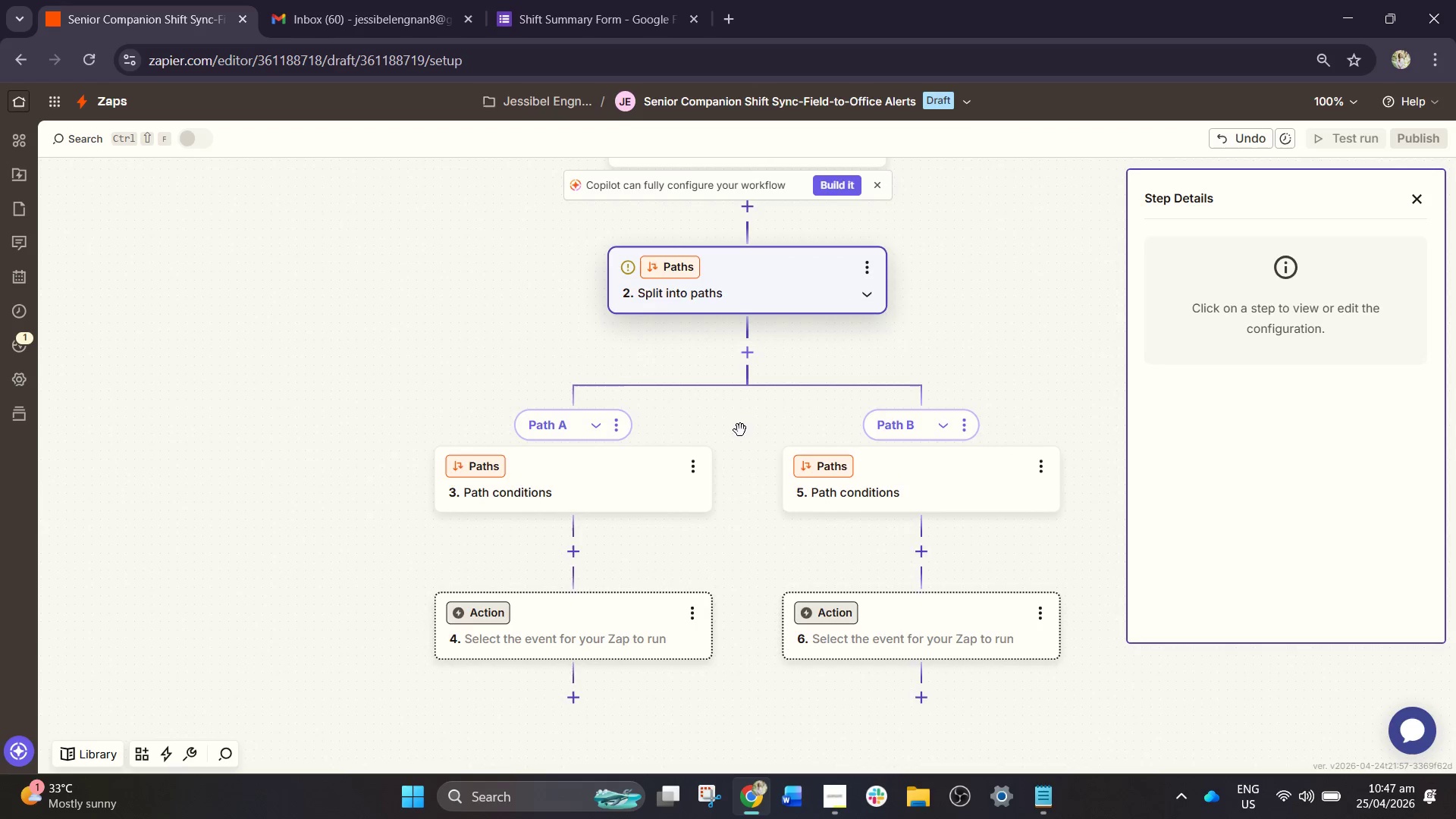 
scroll: coordinate [759, 423], scroll_direction: down, amount: 2.0
 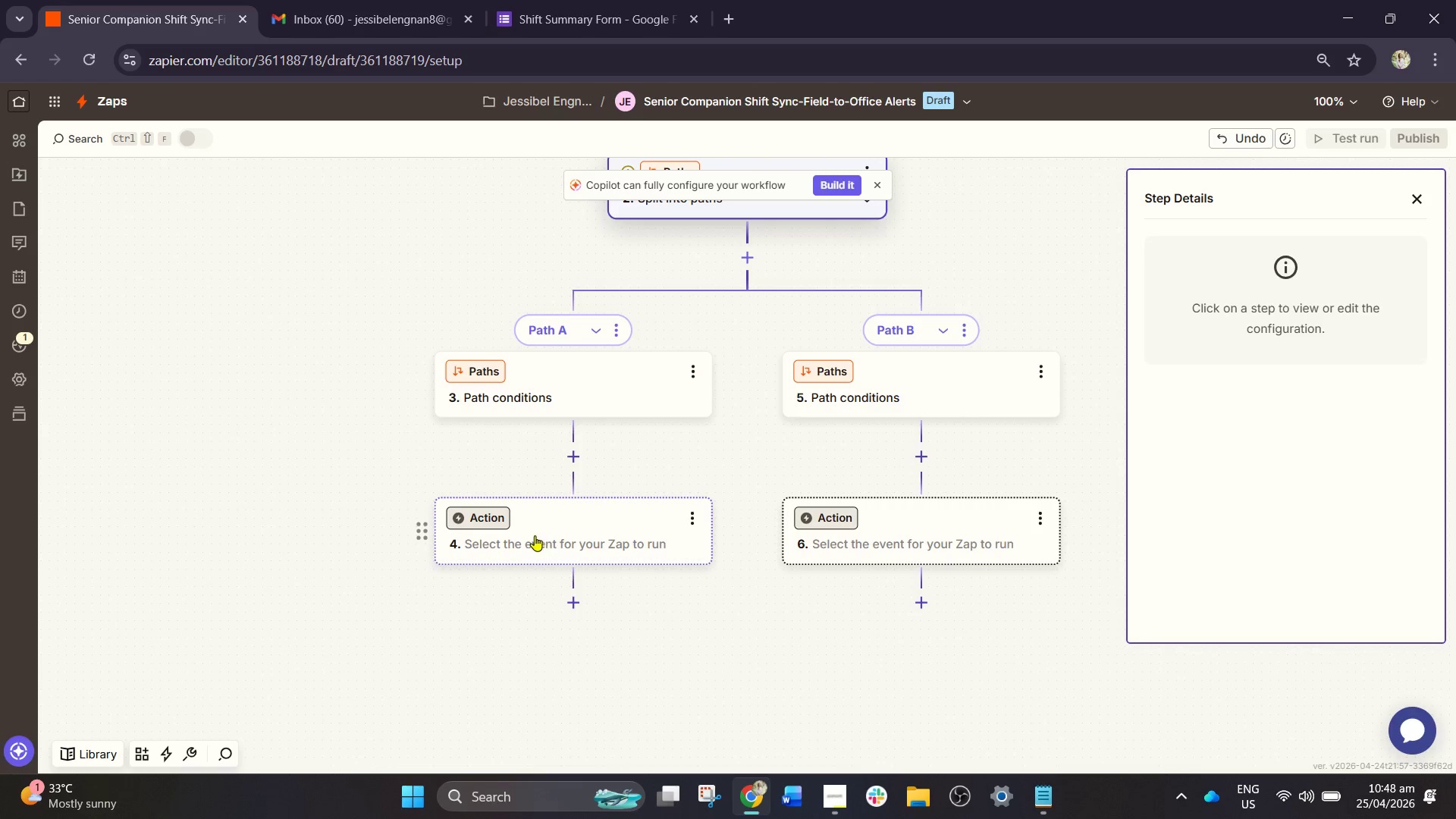 
wait(7.33)
 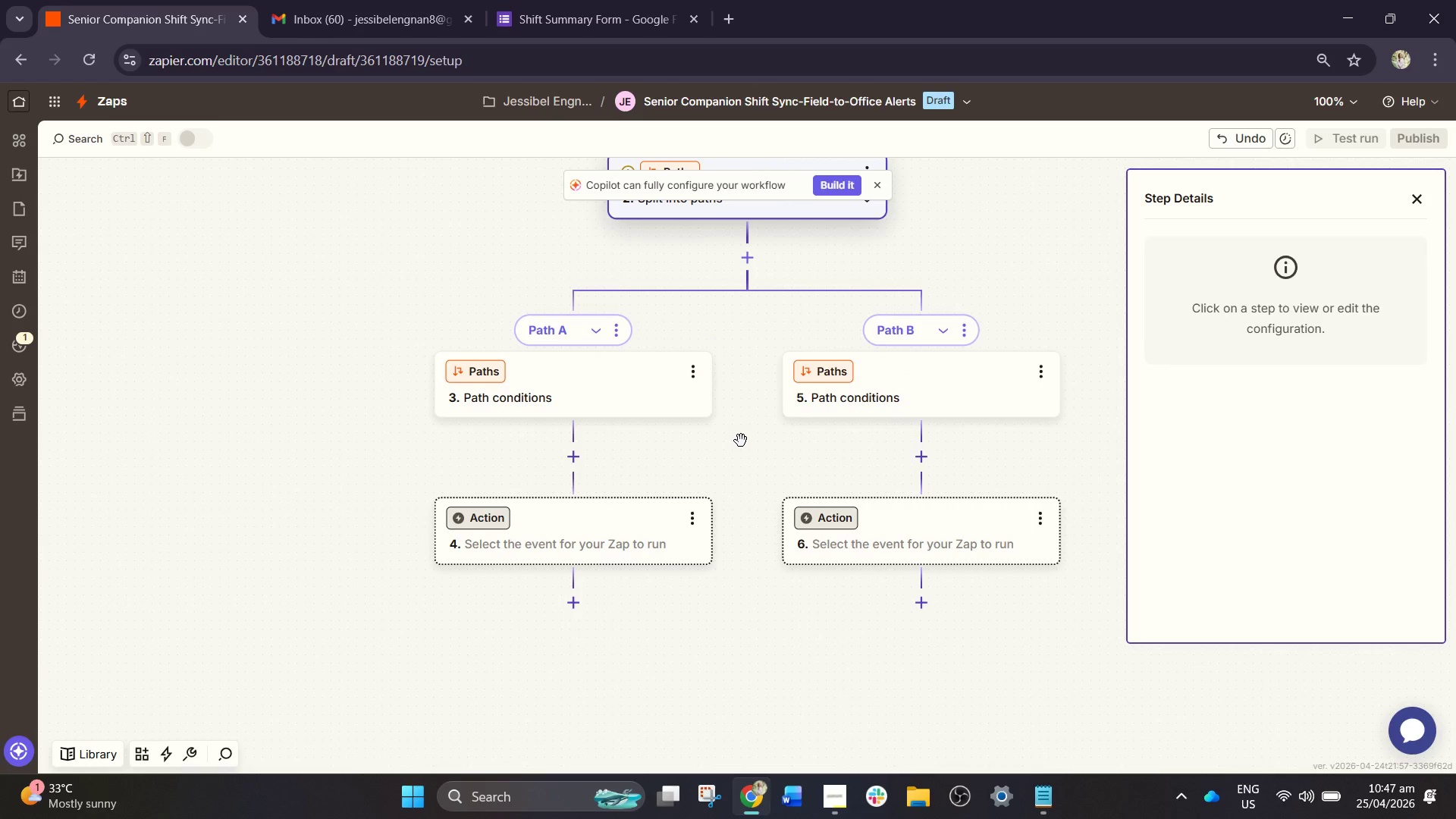 
left_click([619, 335])
 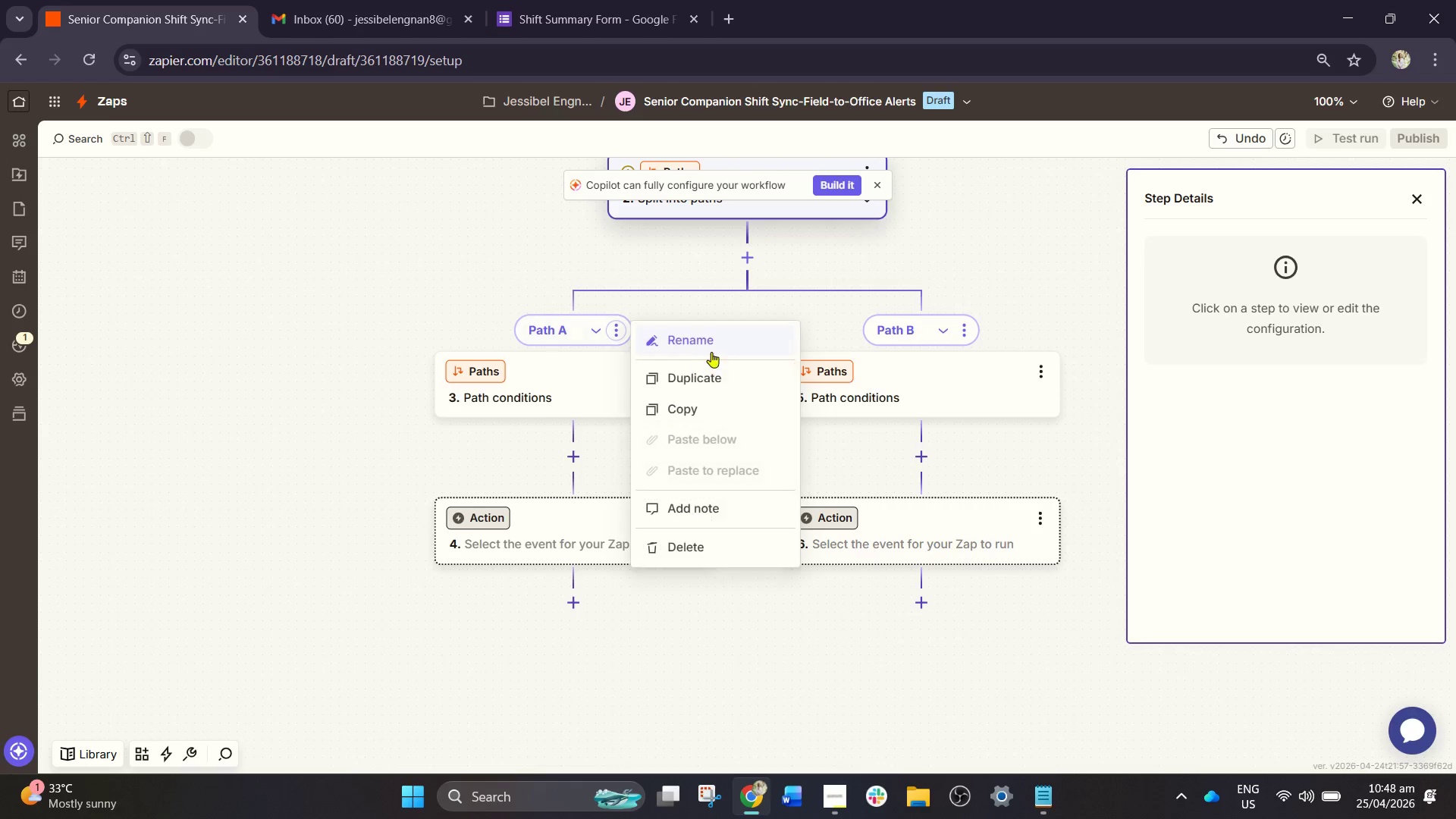 
left_click([720, 349])
 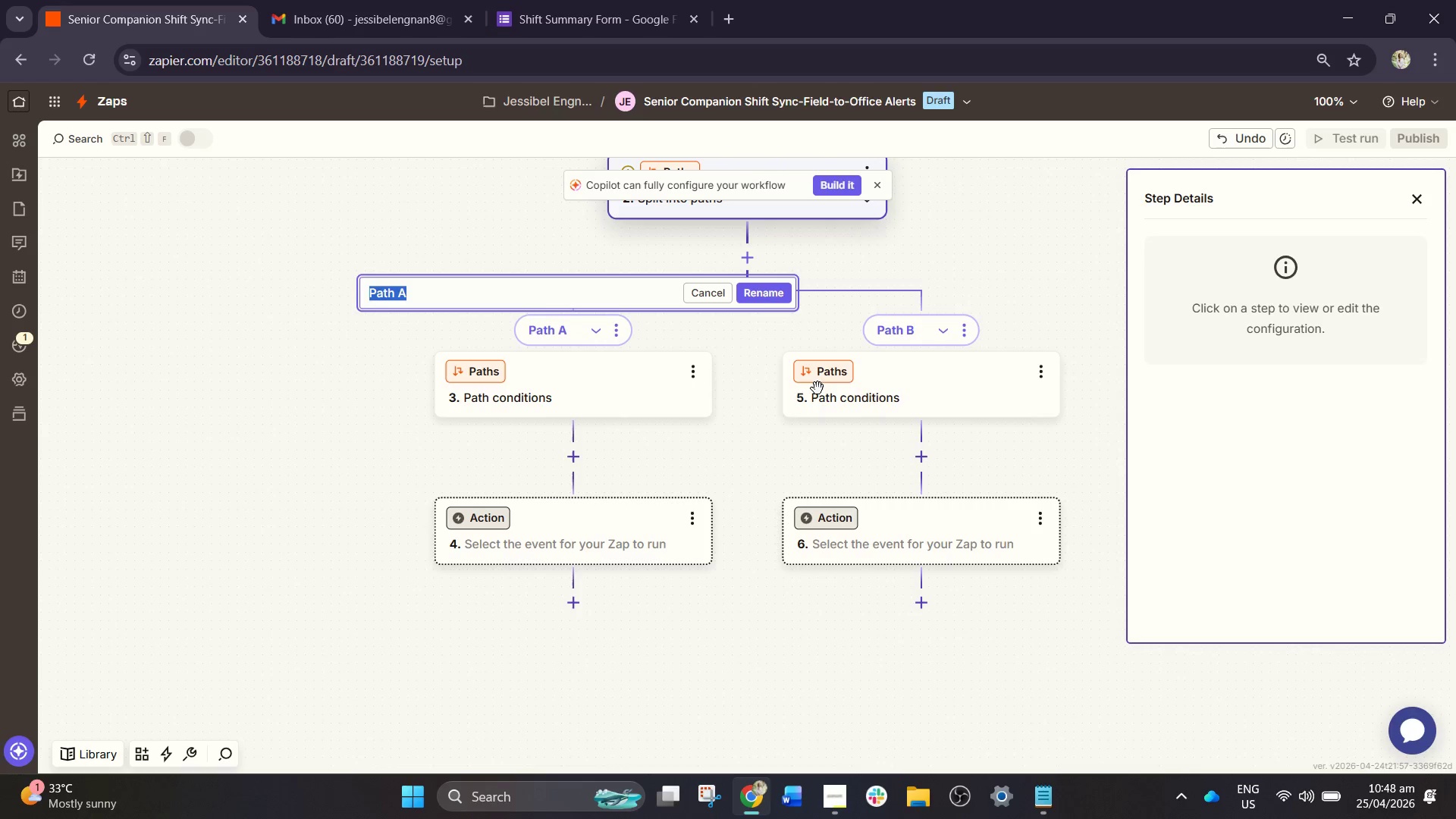 
type(Route Shift Reports)
 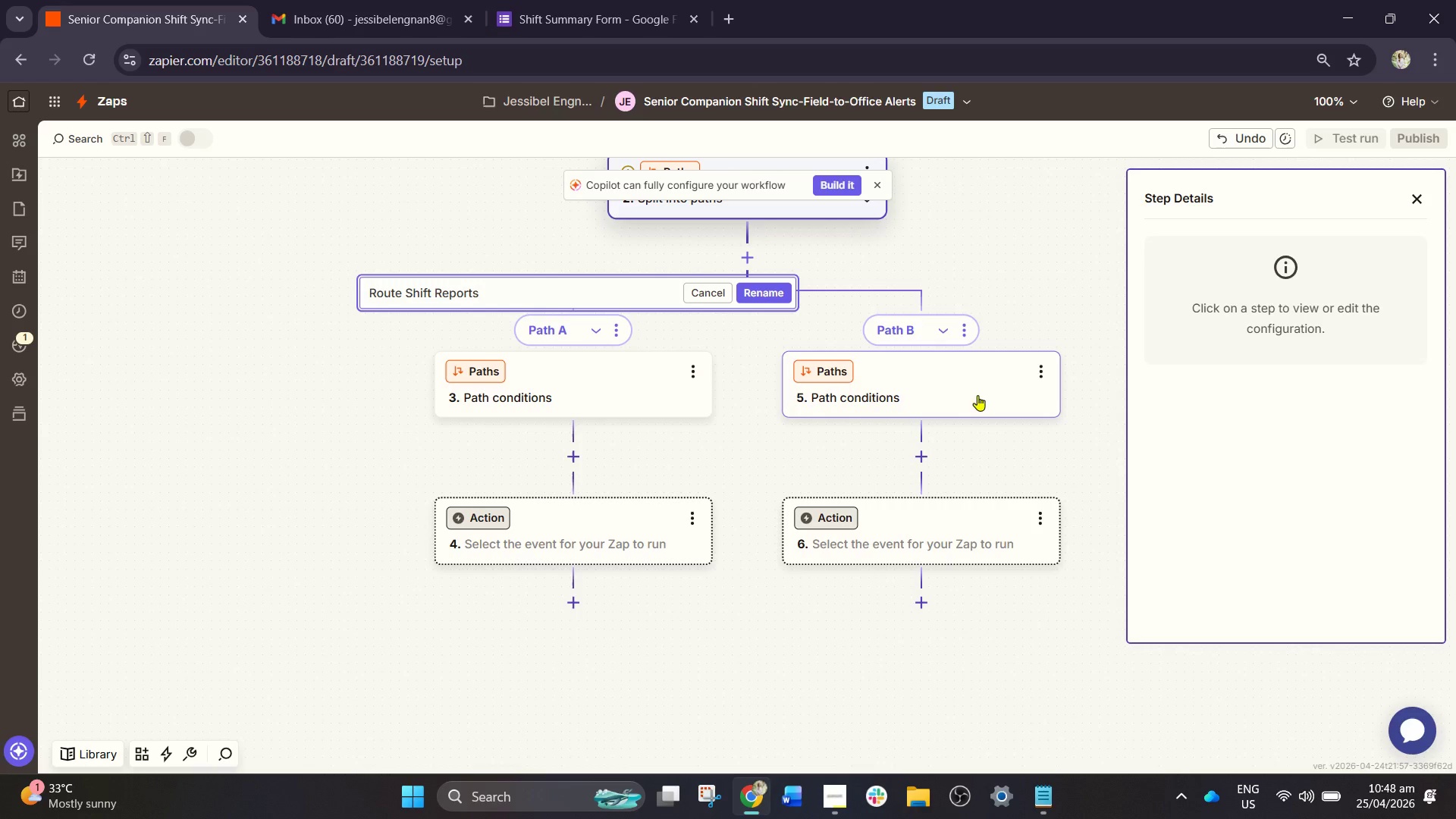 
left_click([767, 291])
 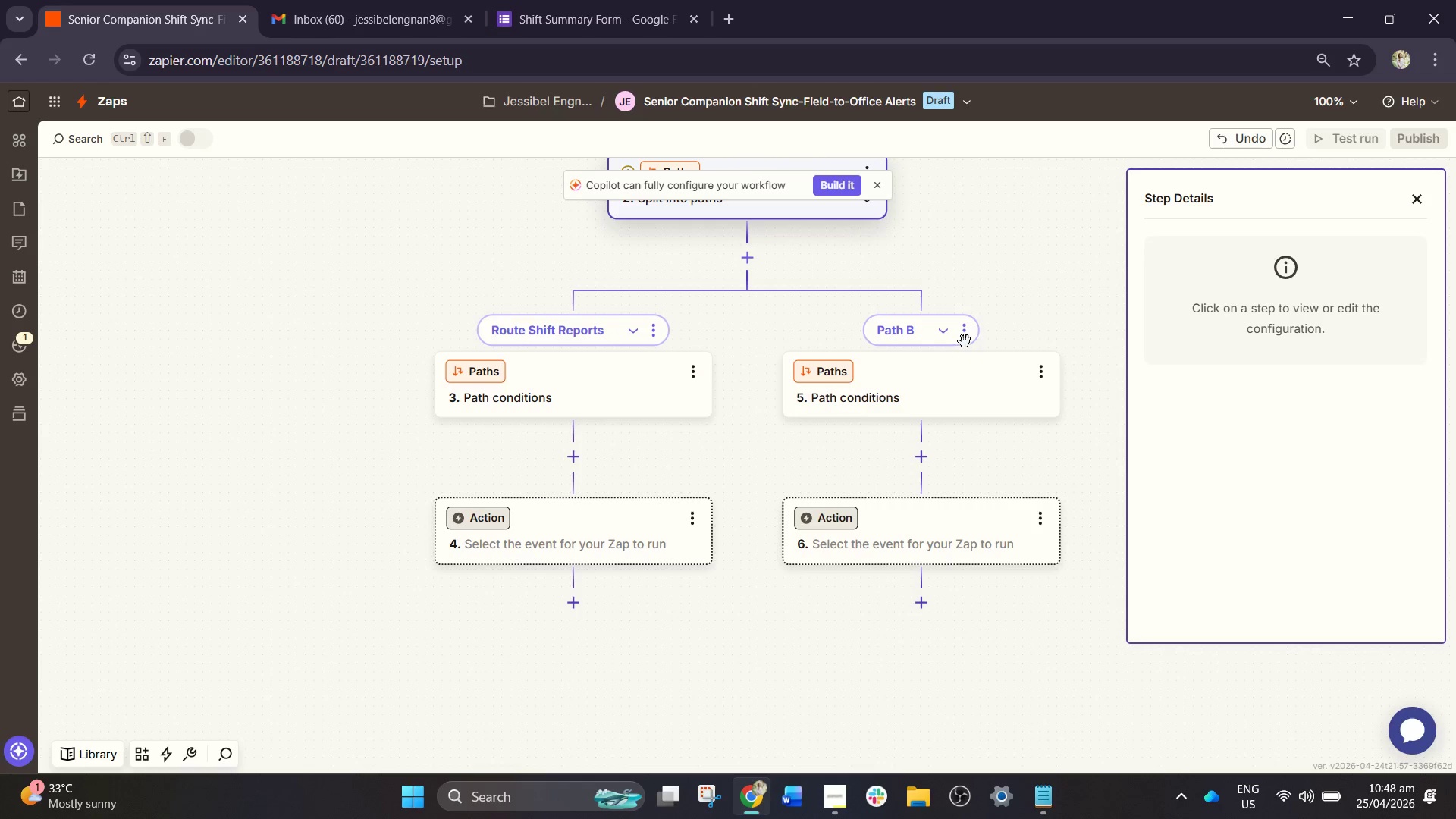 
left_click([961, 340])
 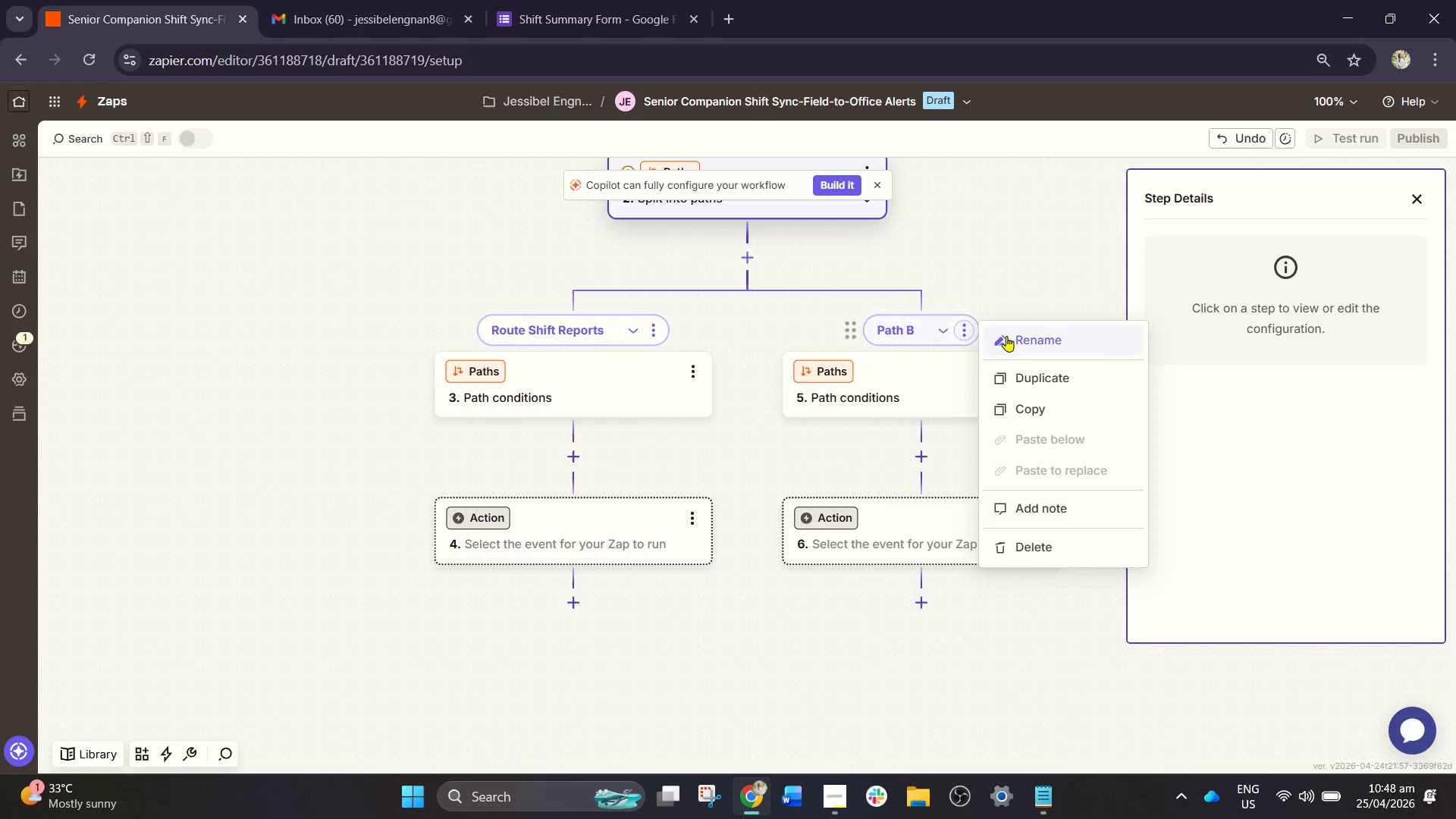 
left_click([1008, 336])
 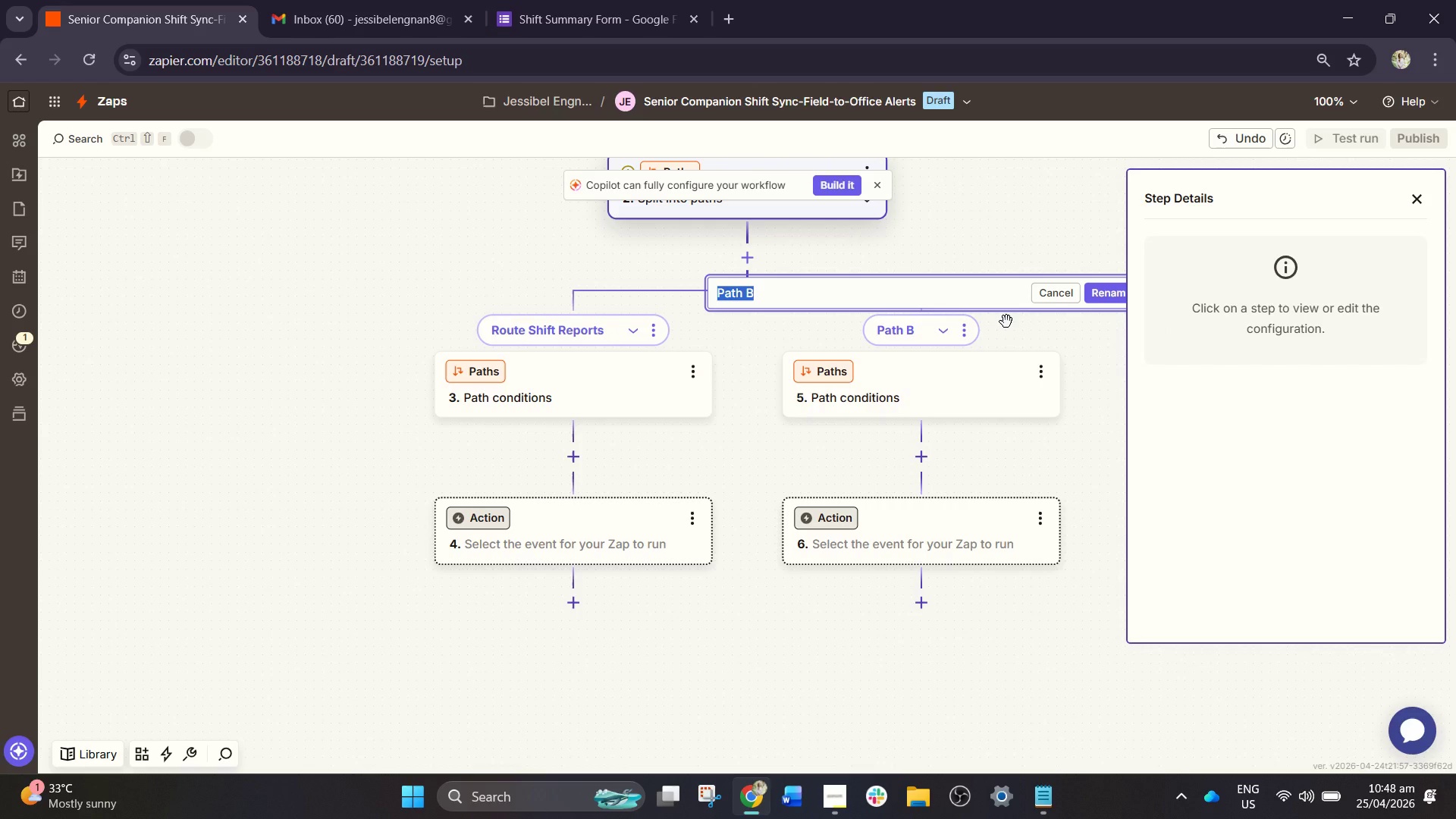 
type(Urgent Superb)
key(Backspace)
type(visor Alerts)
 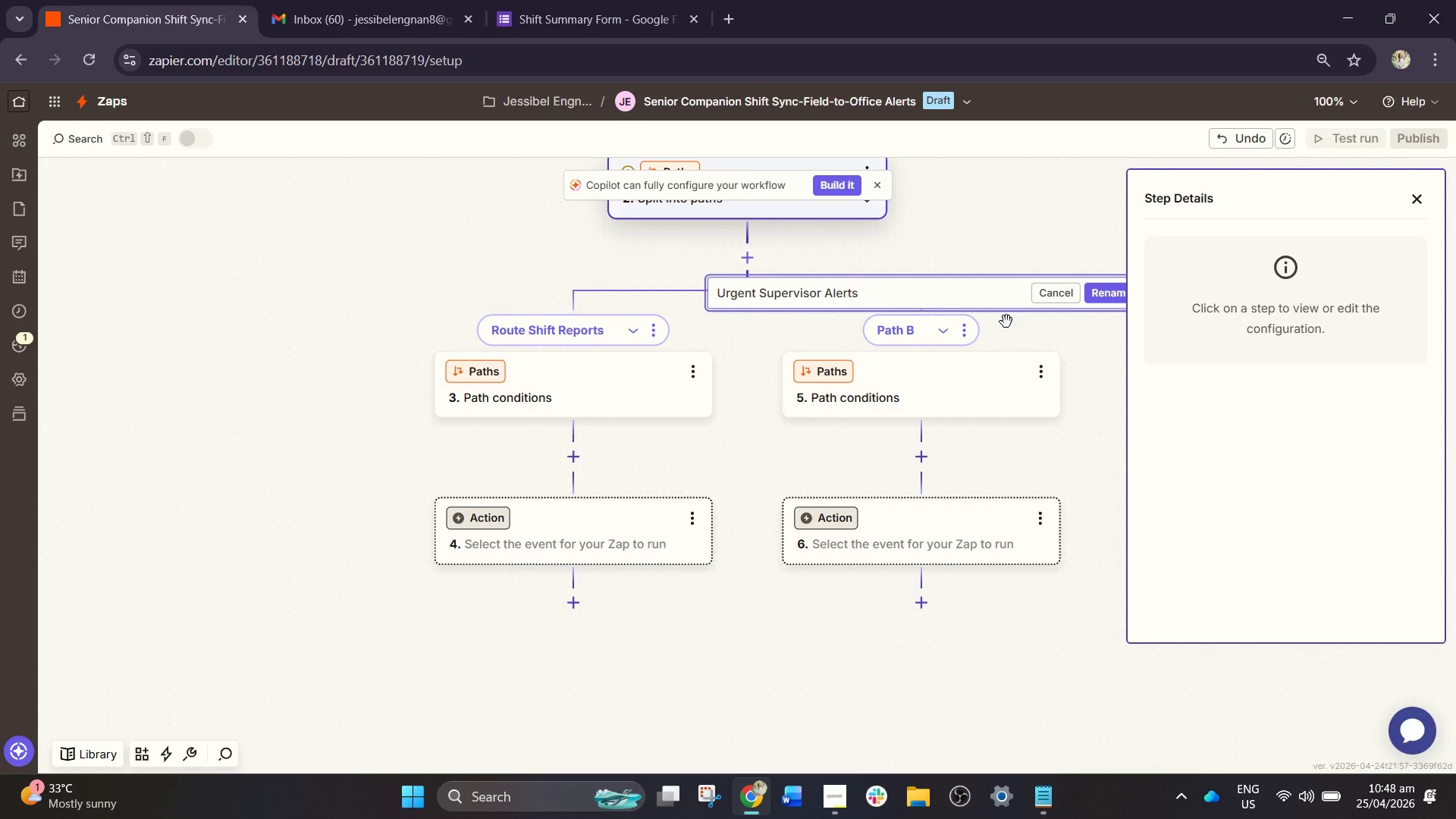 
left_click([1116, 287])
 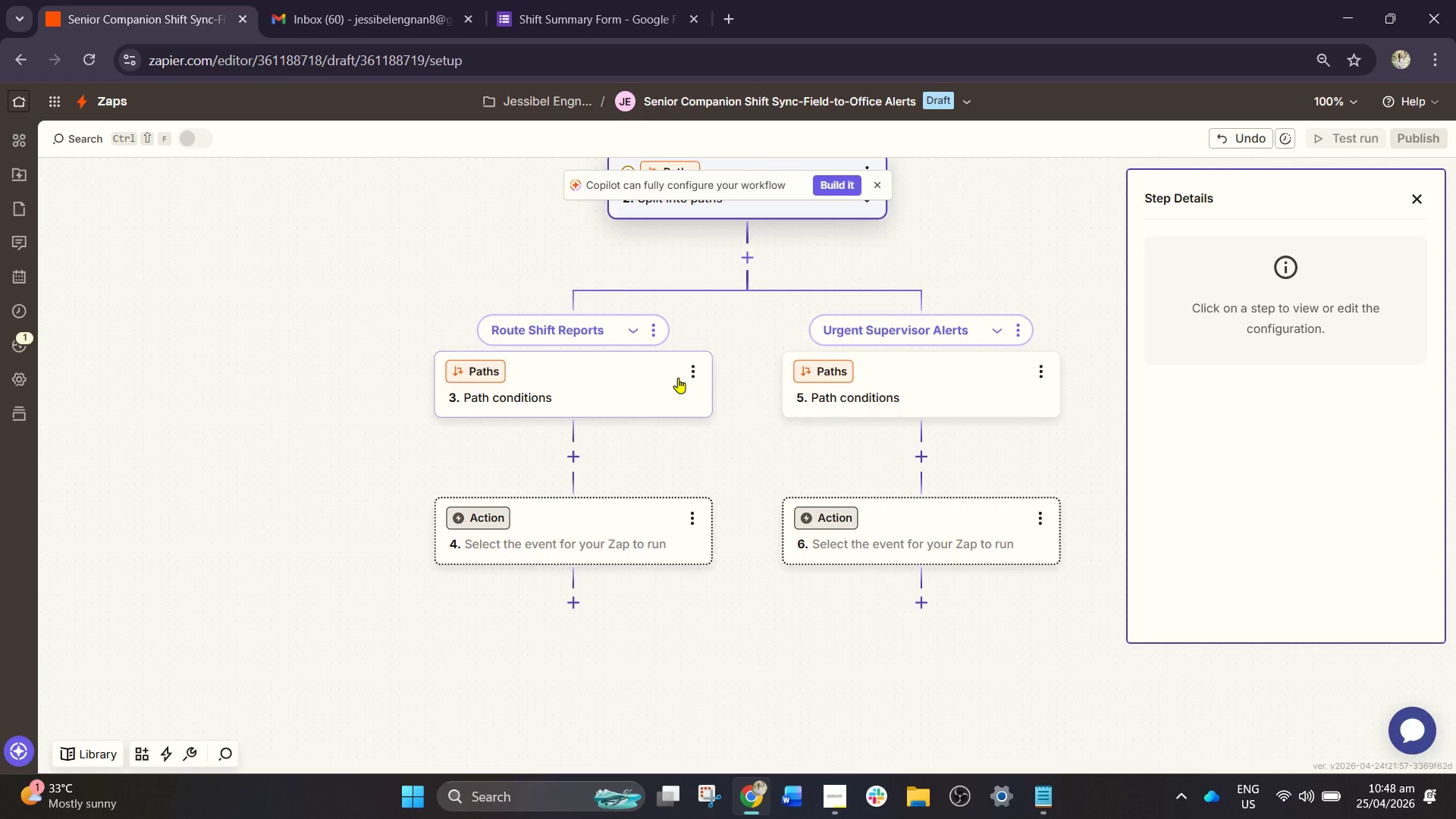 
wait(7.78)
 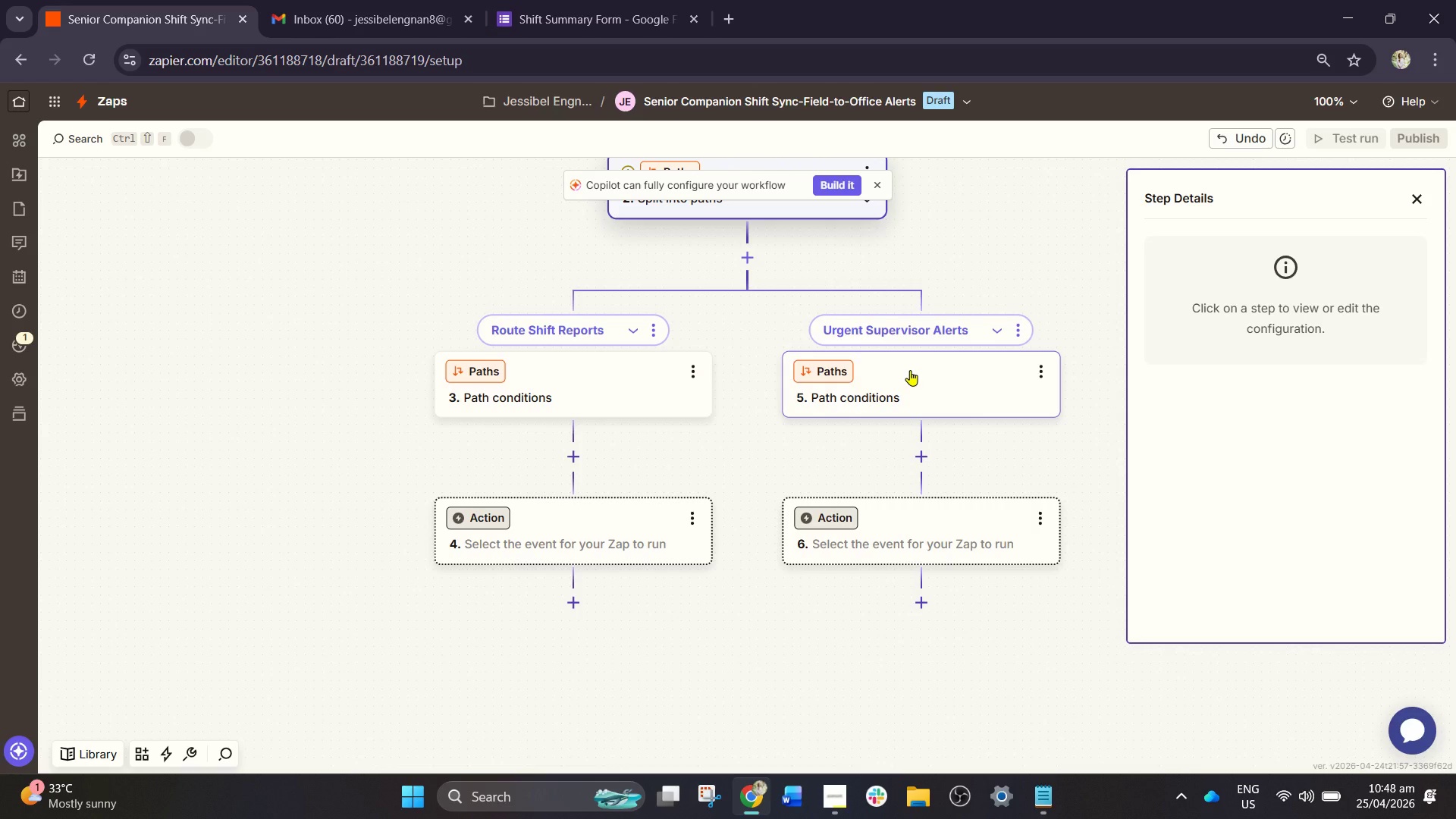 
left_click([547, 538])
 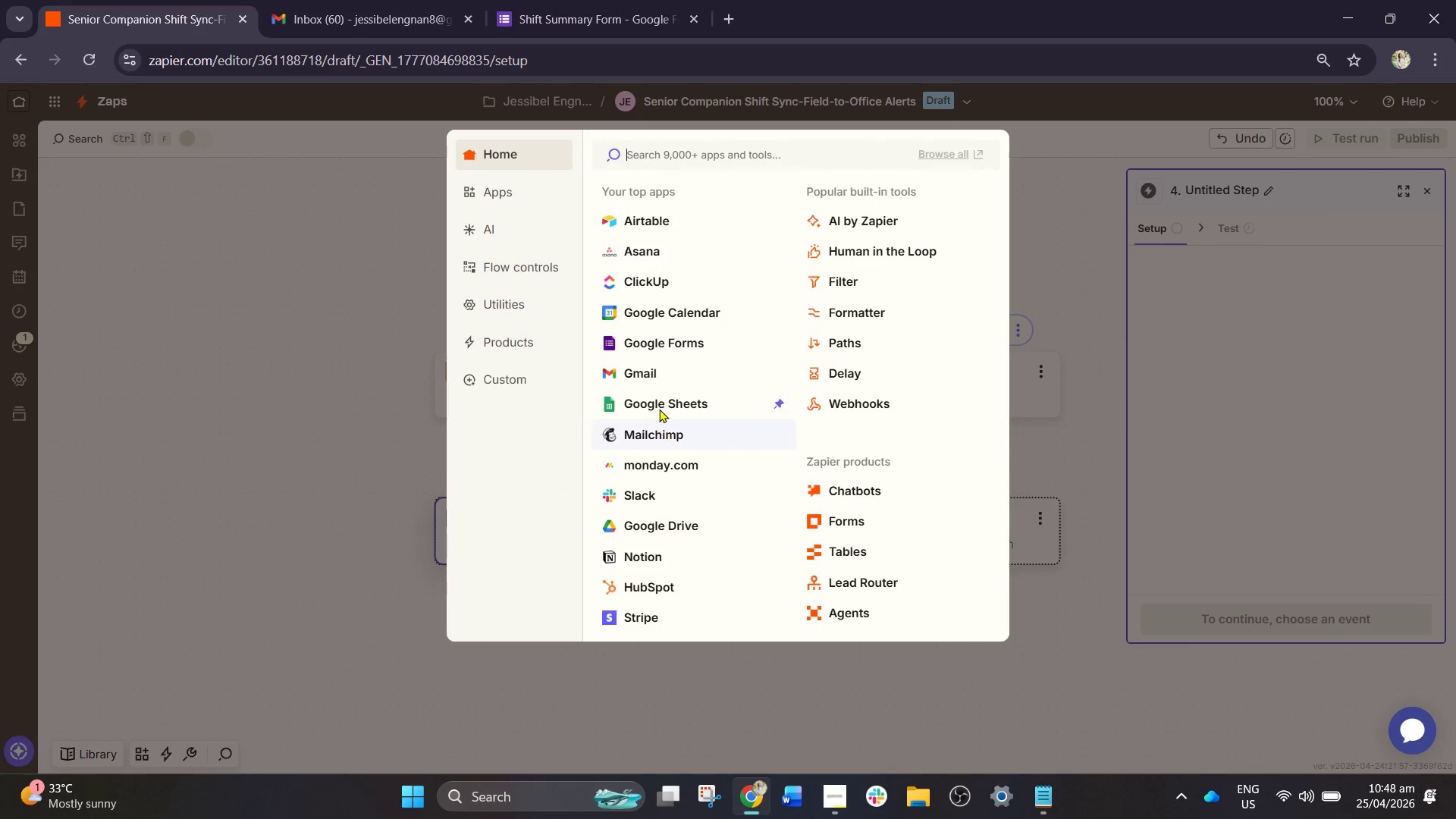 
left_click([657, 485])
 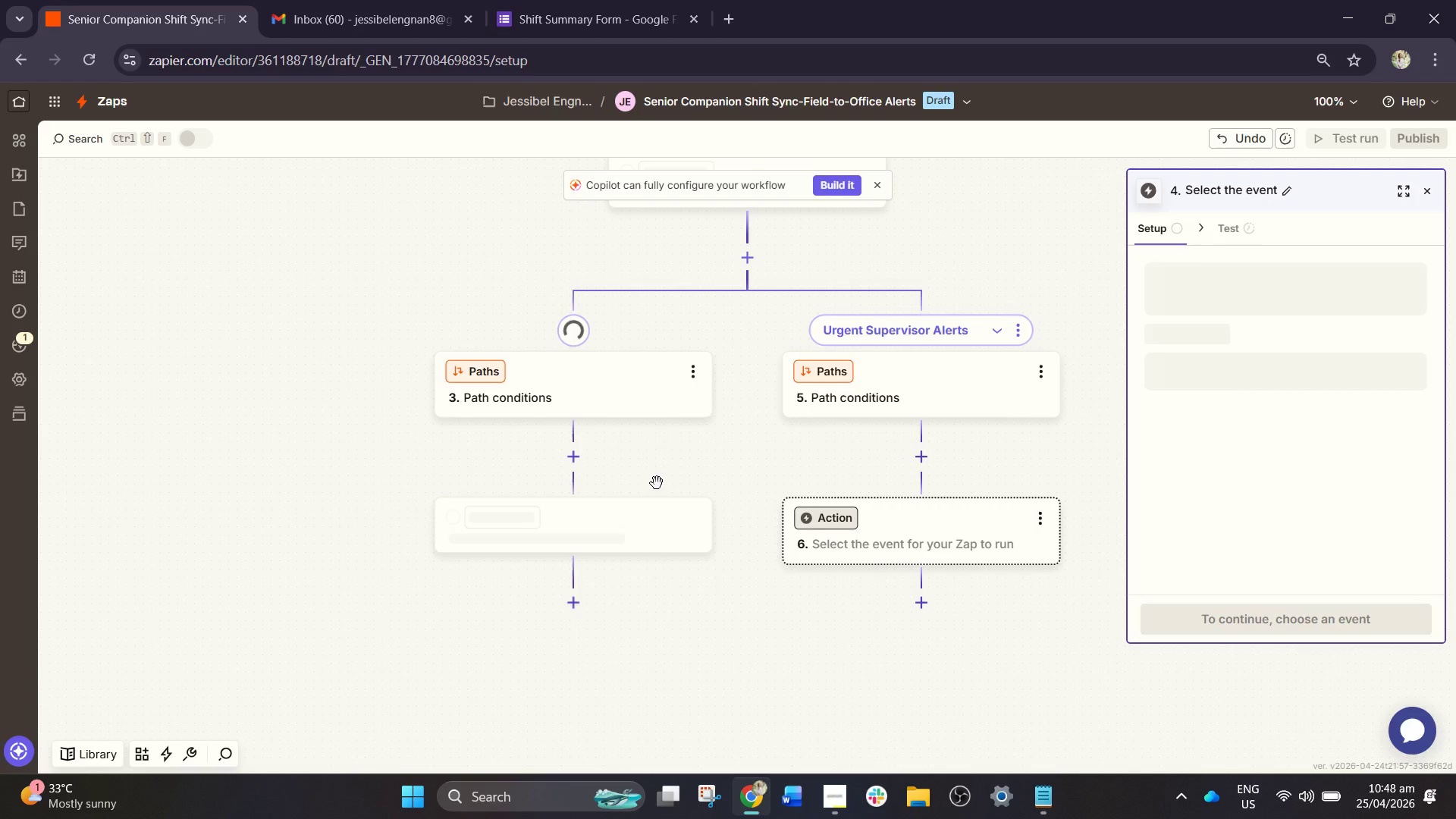 
mouse_move([651, 415])
 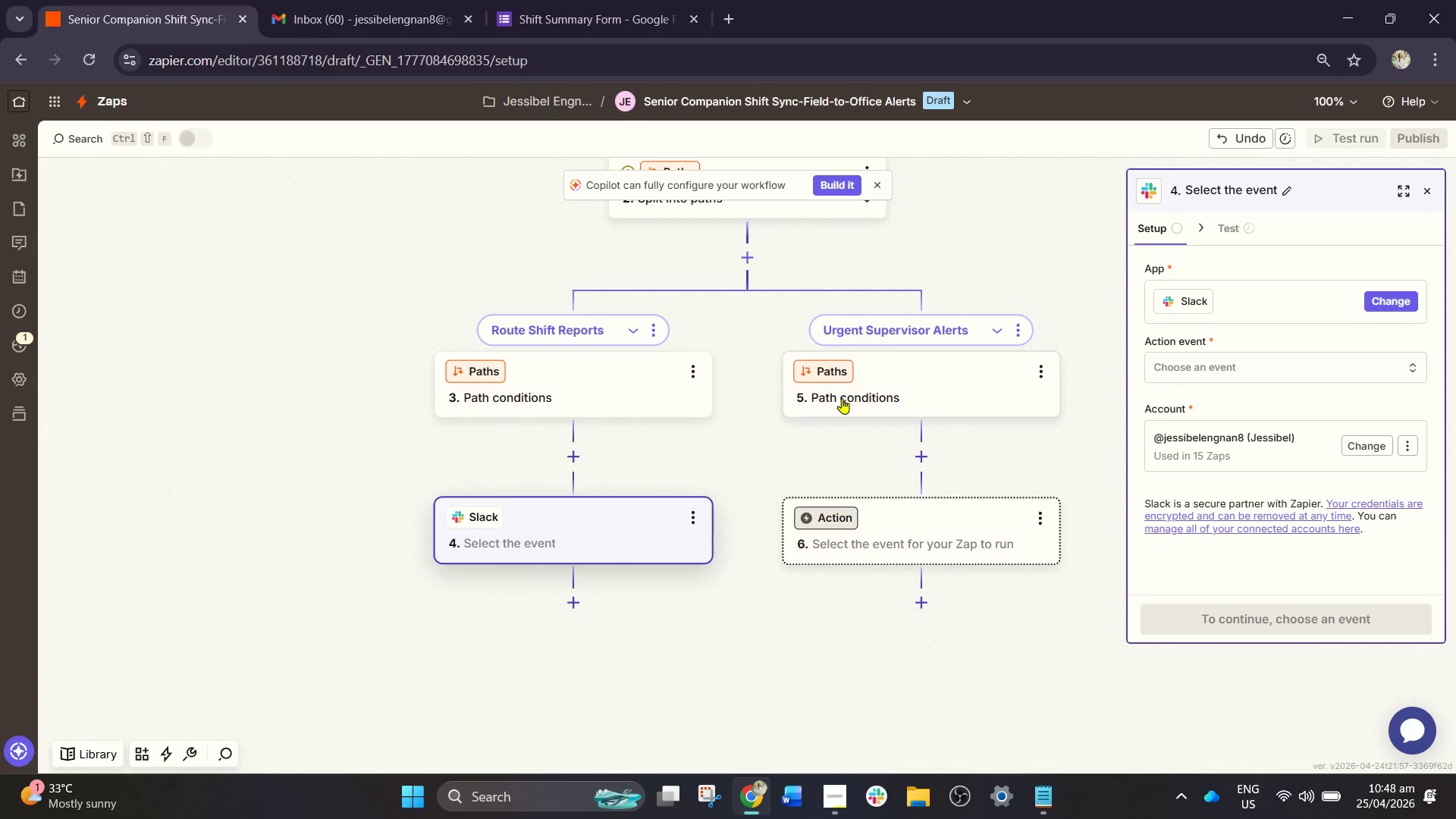 
left_click([908, 394])
 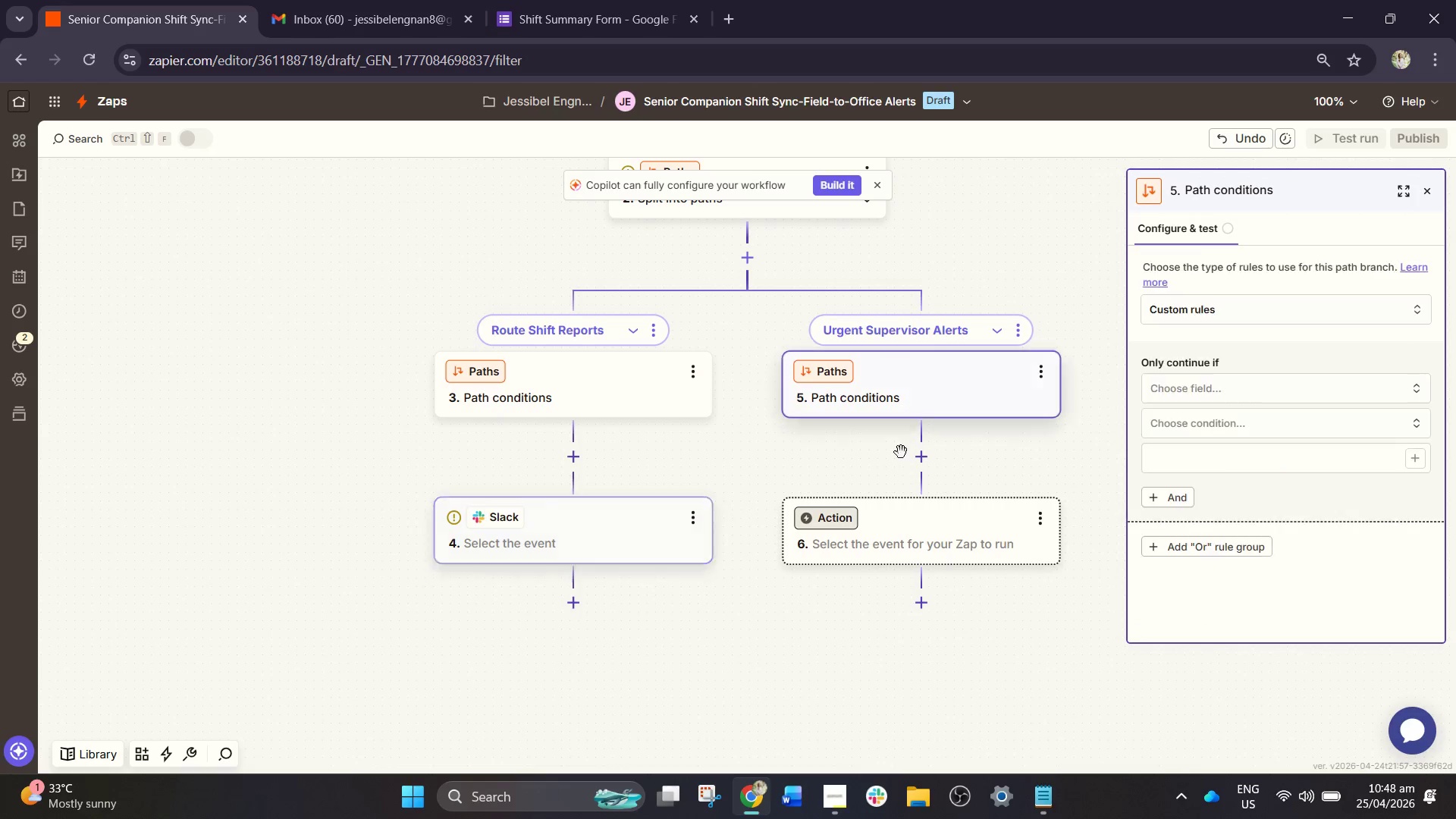 
left_click([890, 507])
 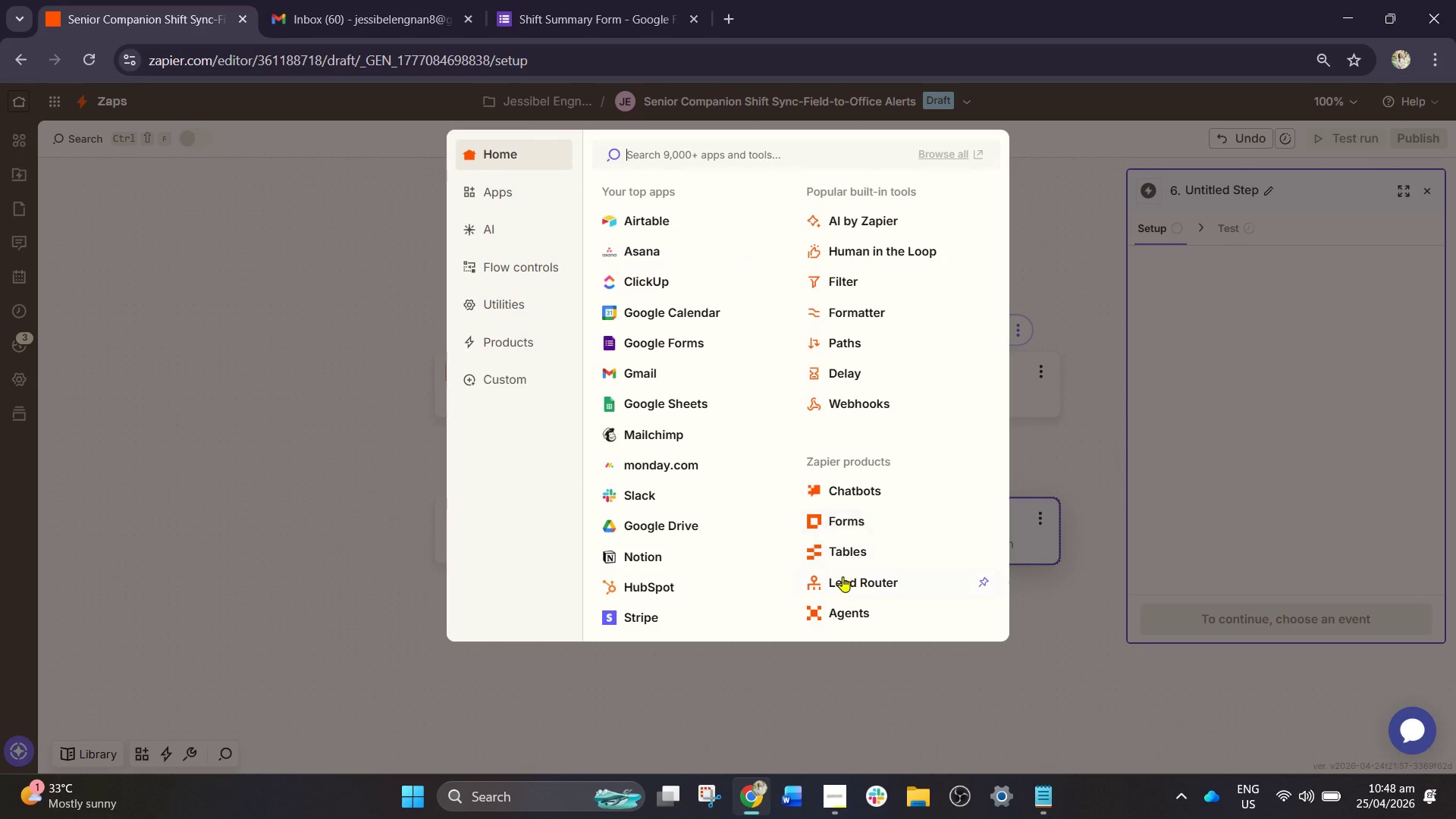 
left_click([642, 493])
 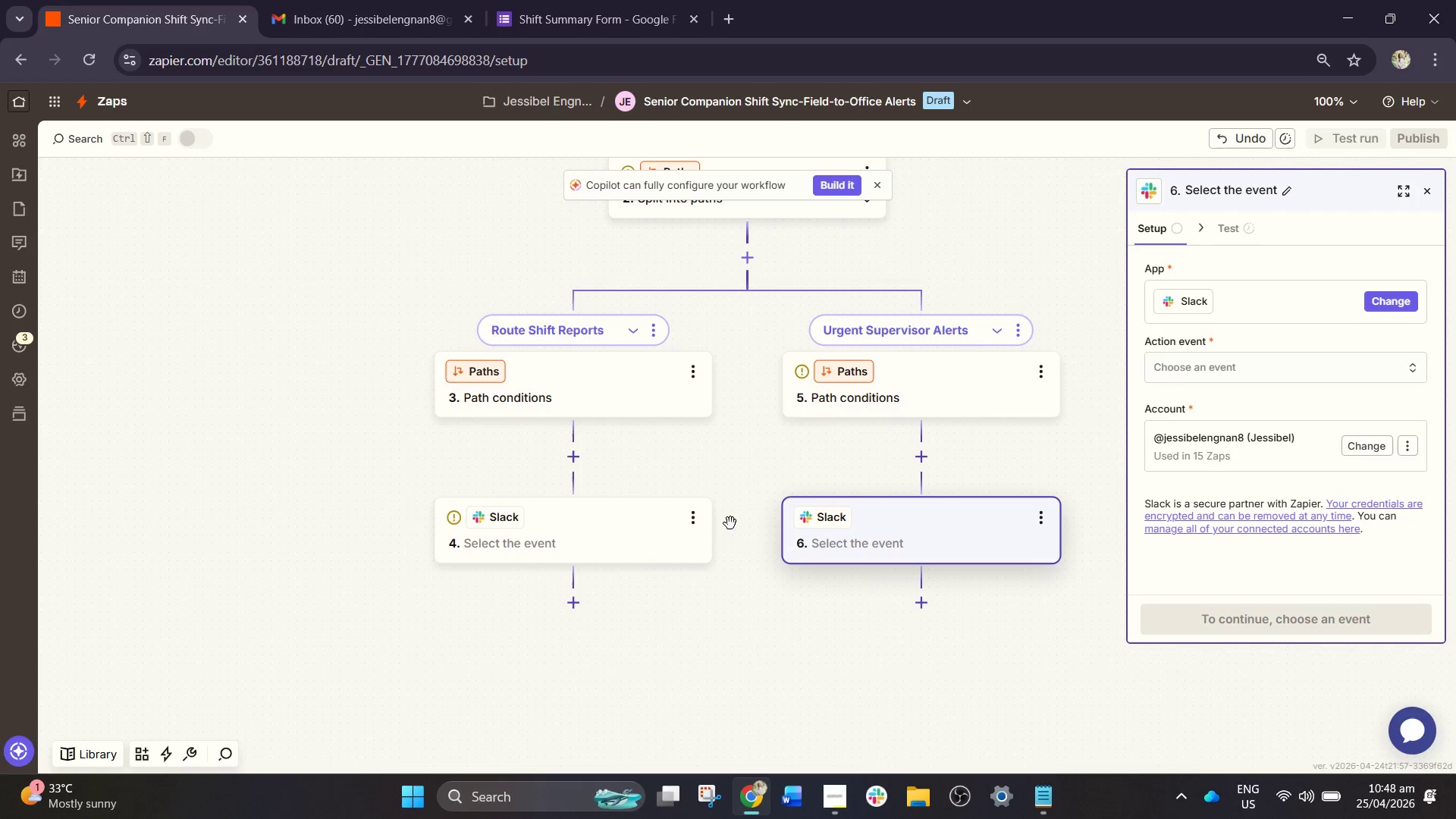 
wait(11.19)
 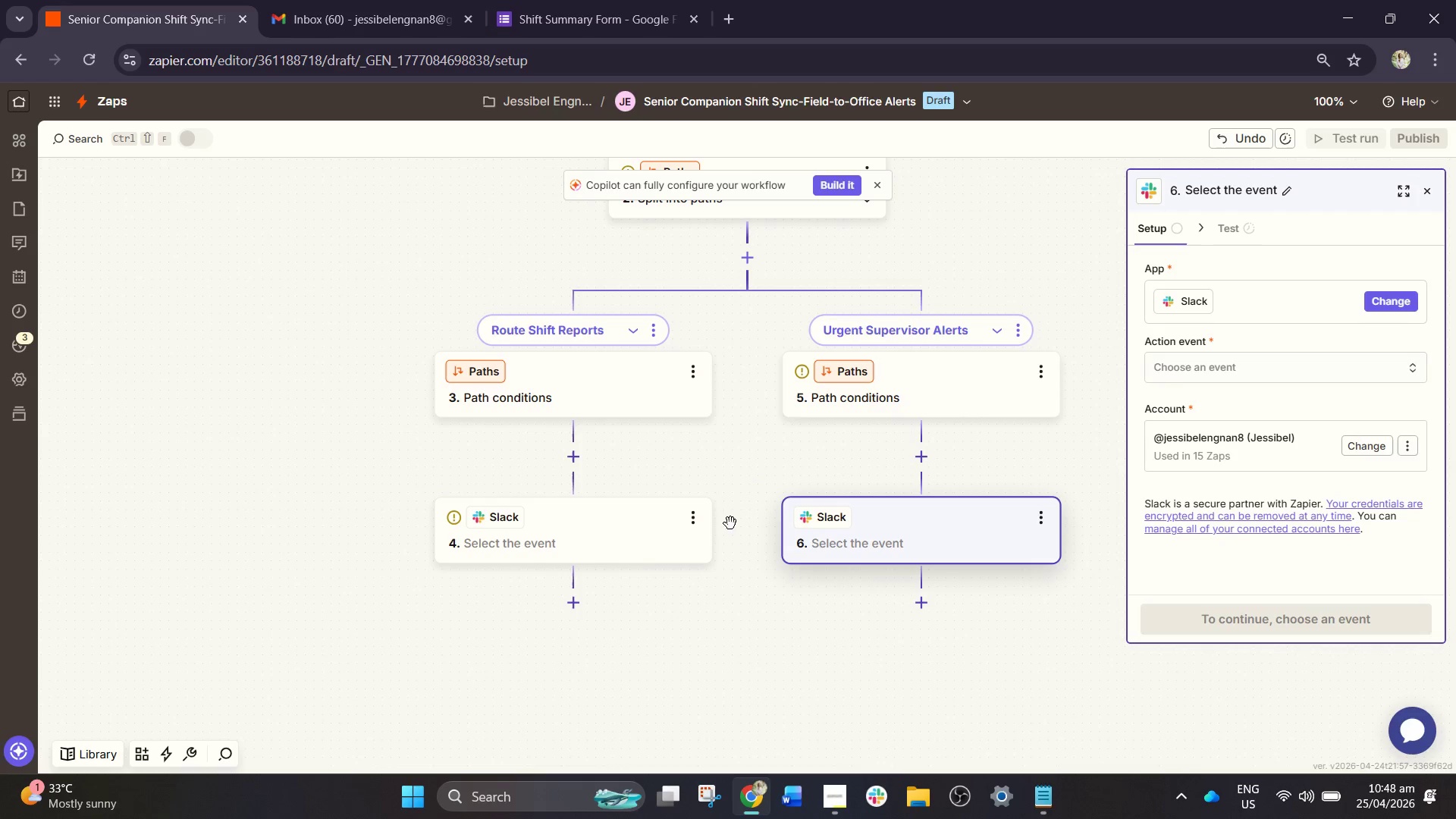 
left_click([923, 609])
 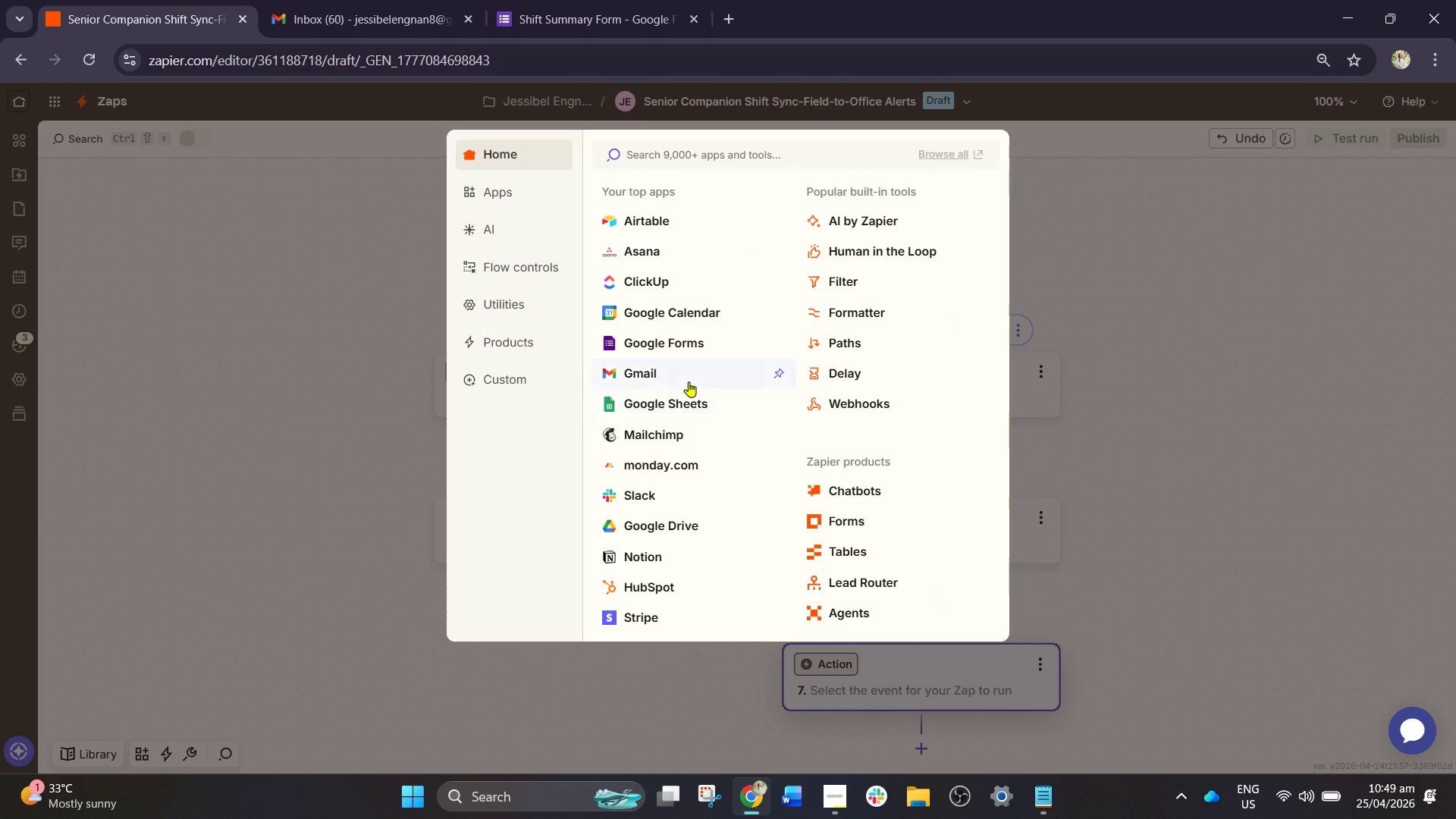 
left_click([667, 404])
 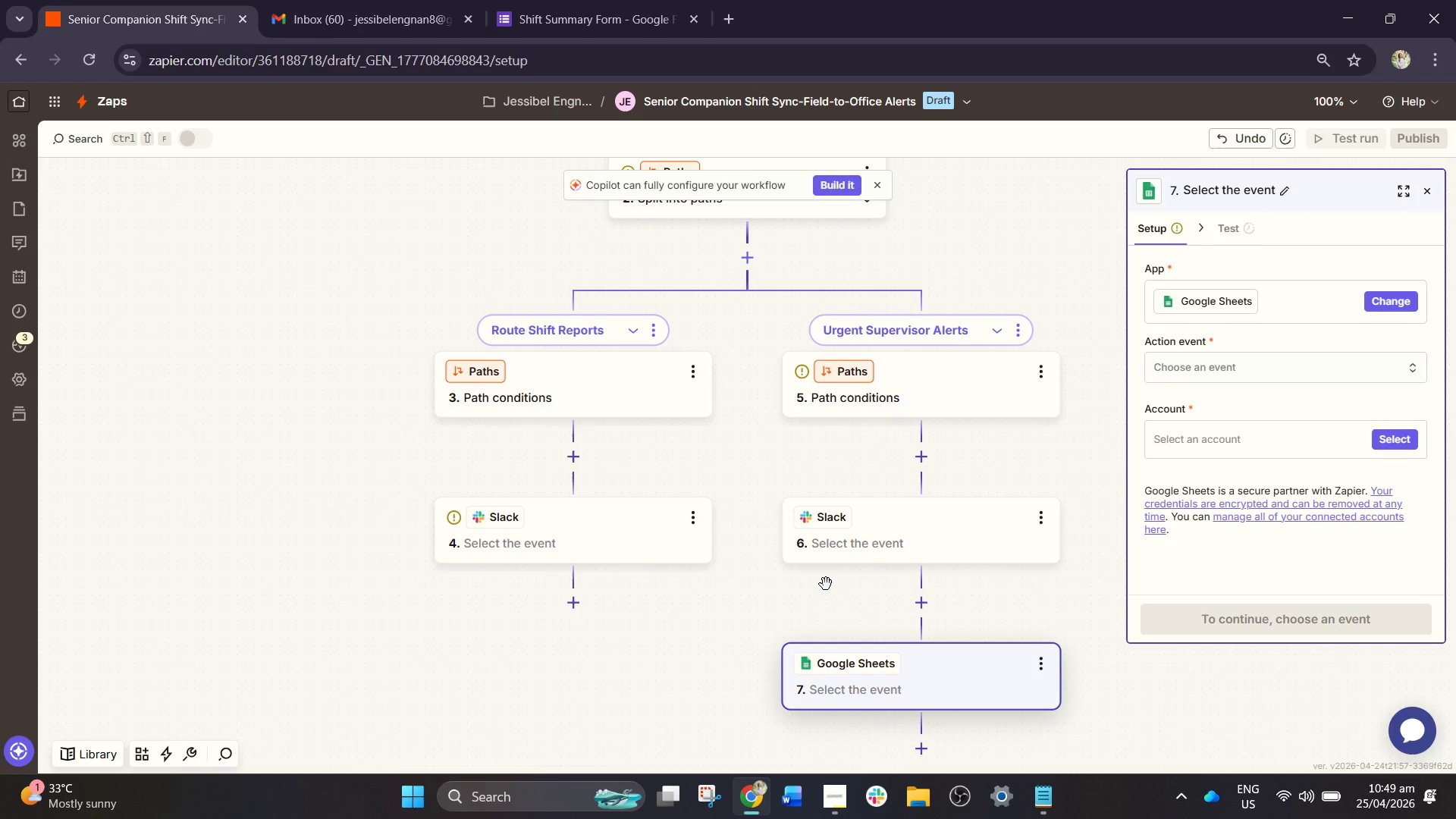 
wait(26.02)
 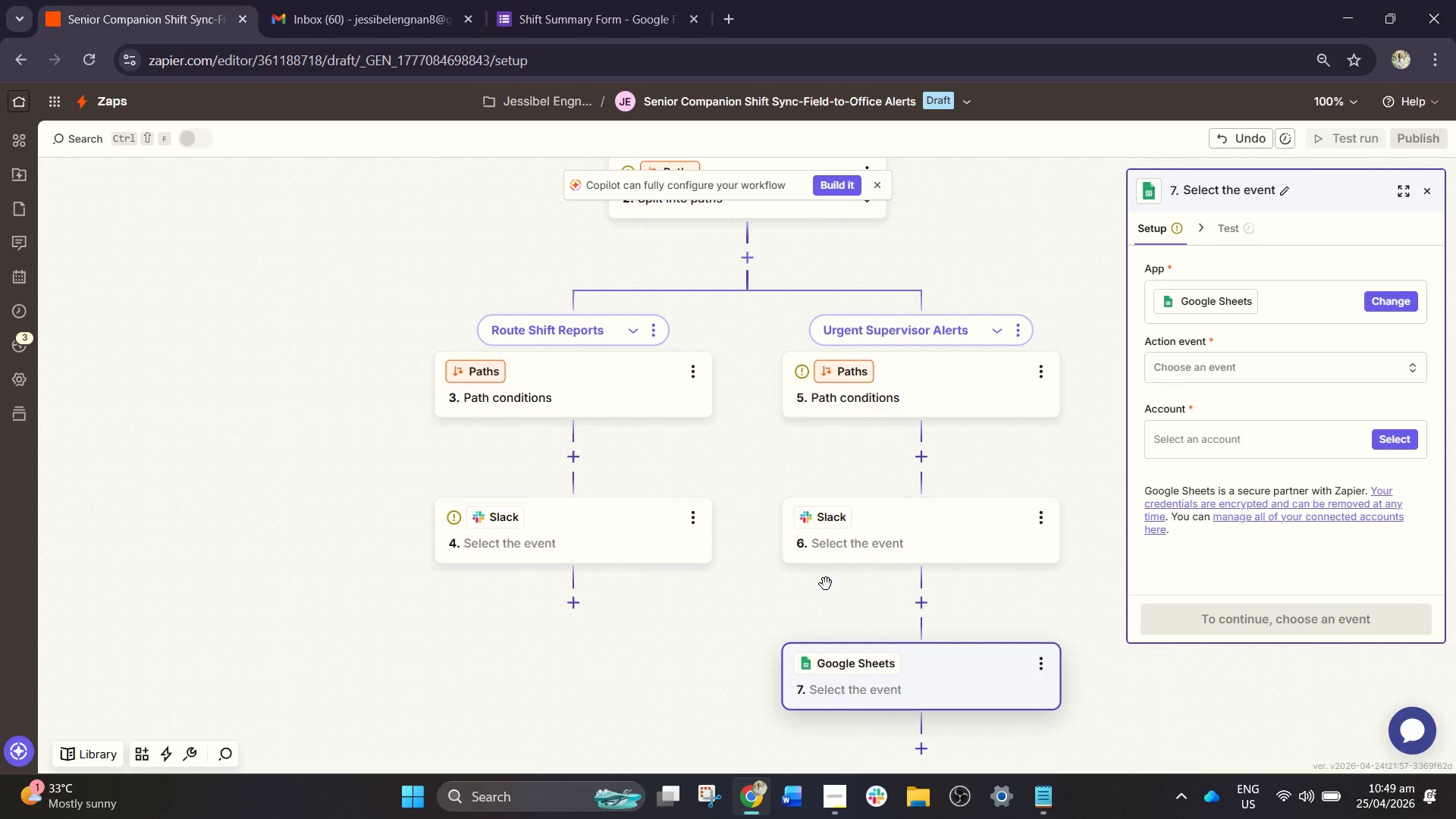 
left_click([570, 601])
 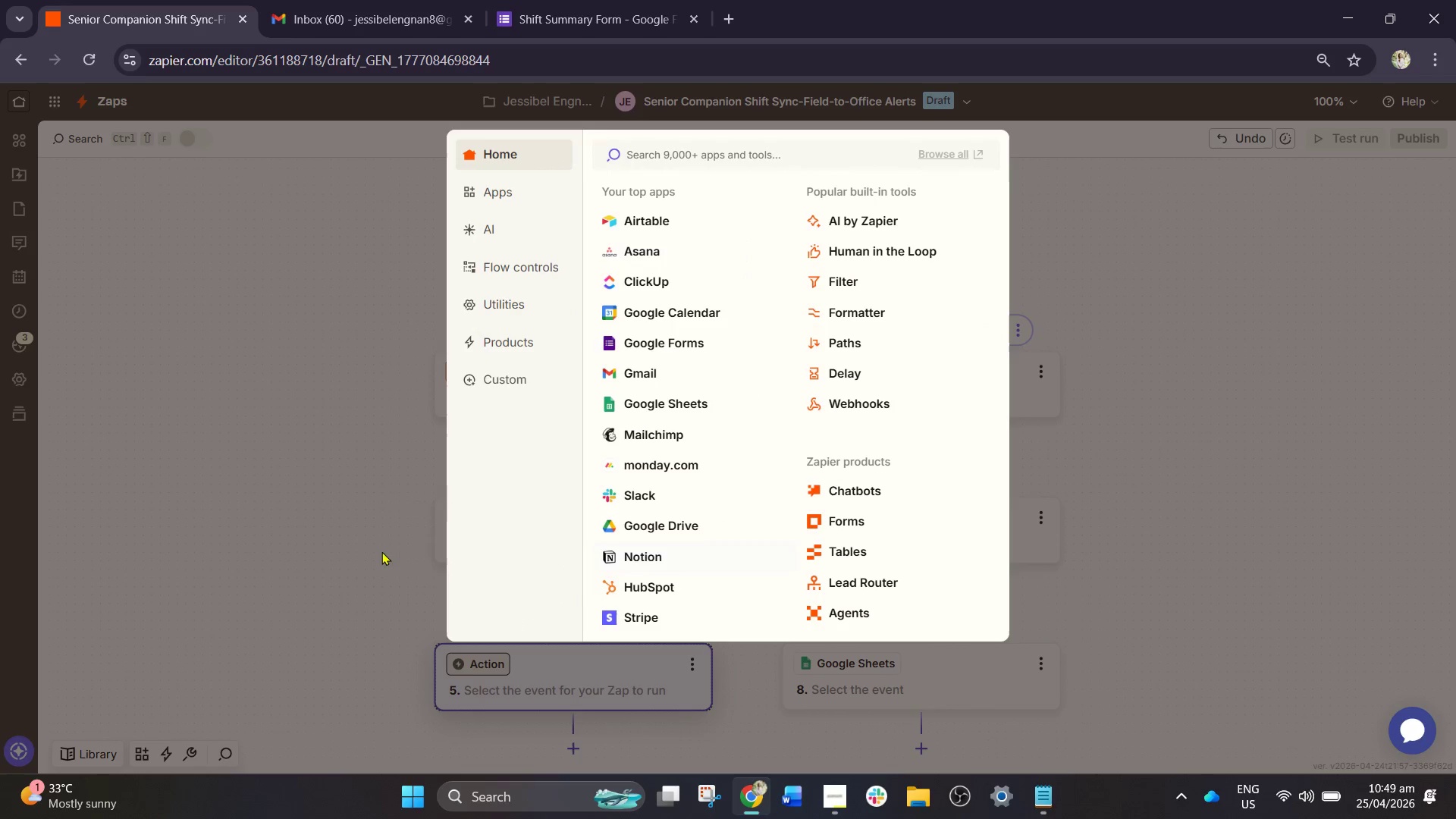 
left_click([353, 547])
 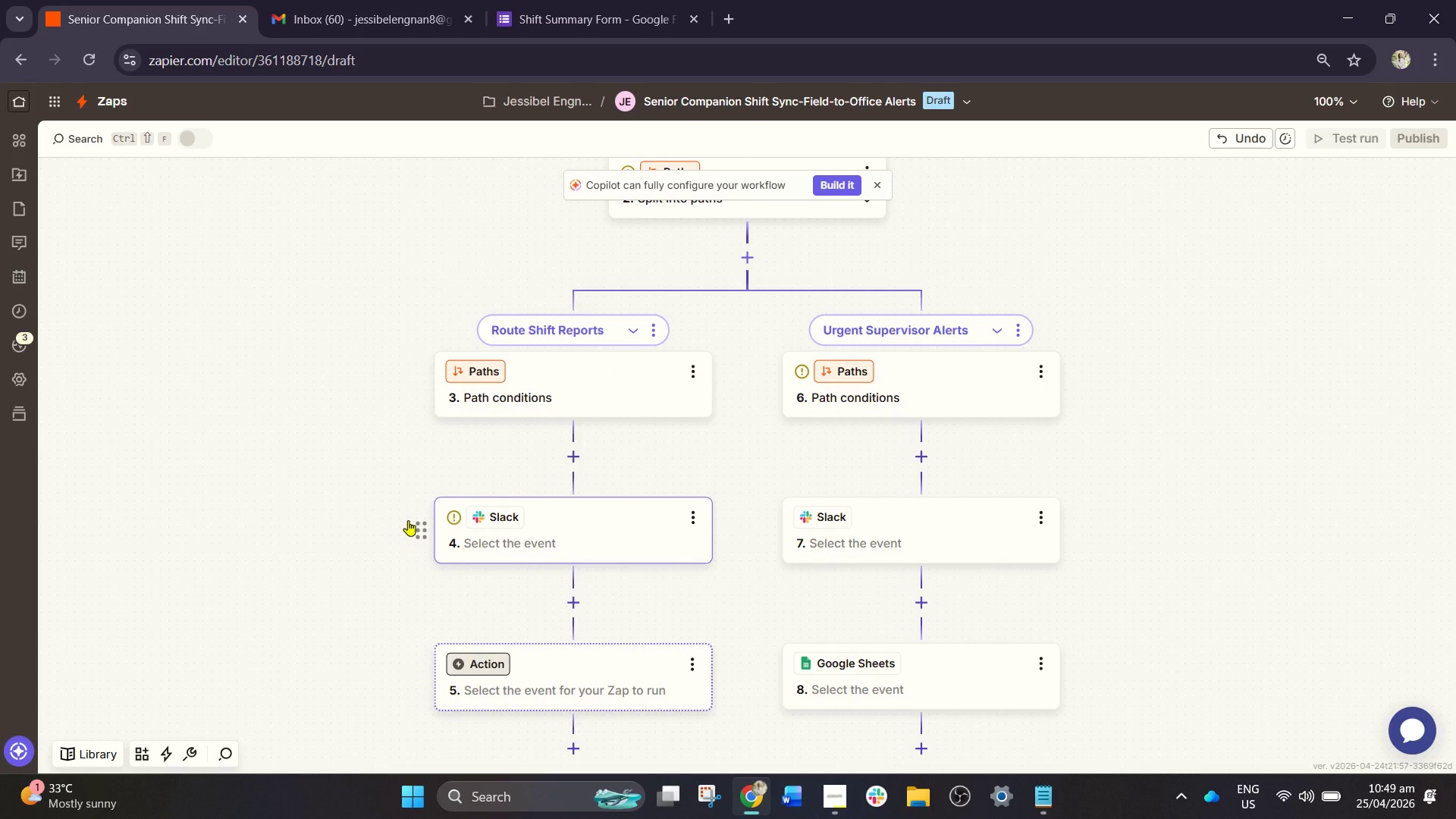 
wait(19.89)
 